 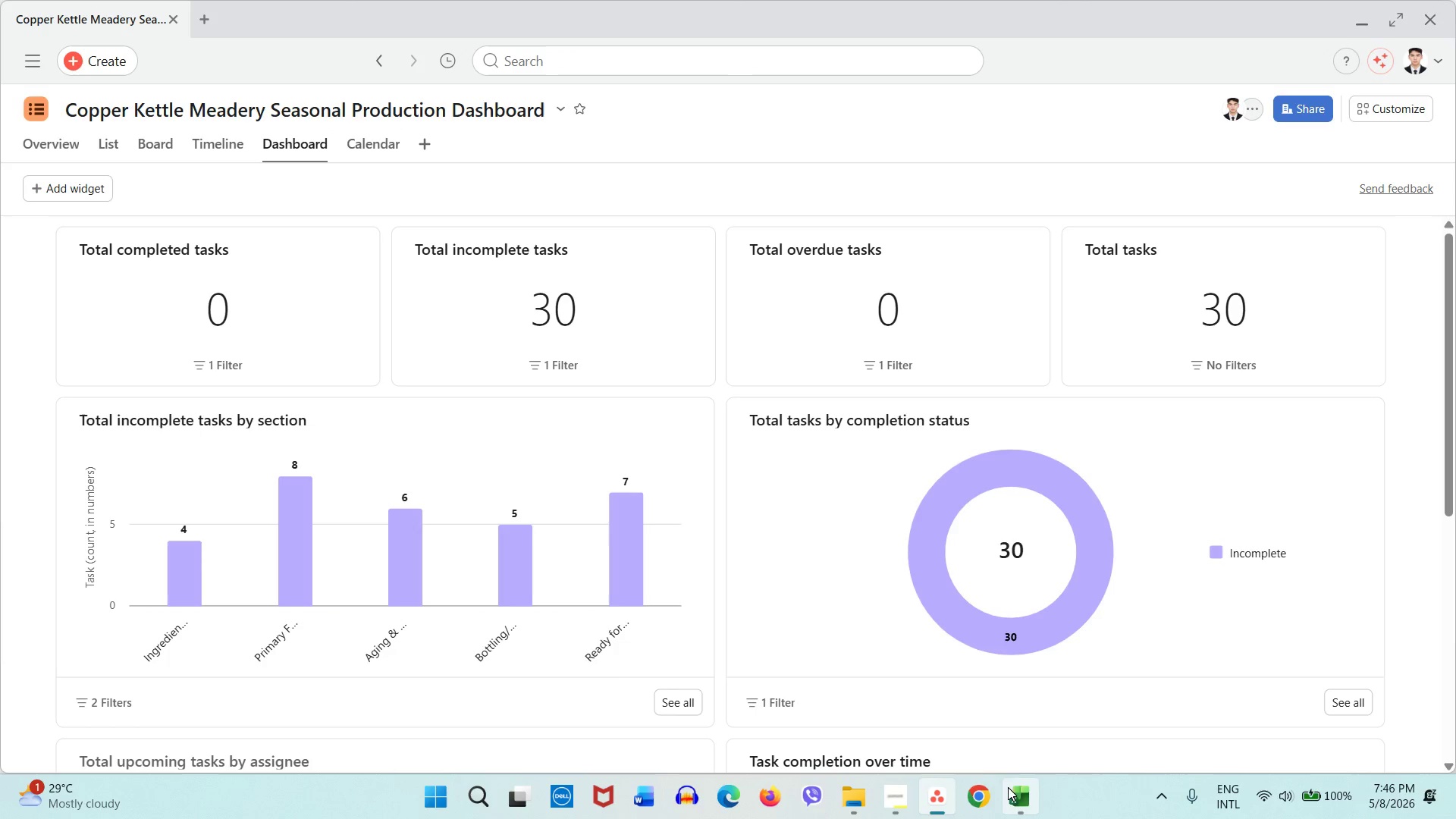 
left_click([238, 161])
 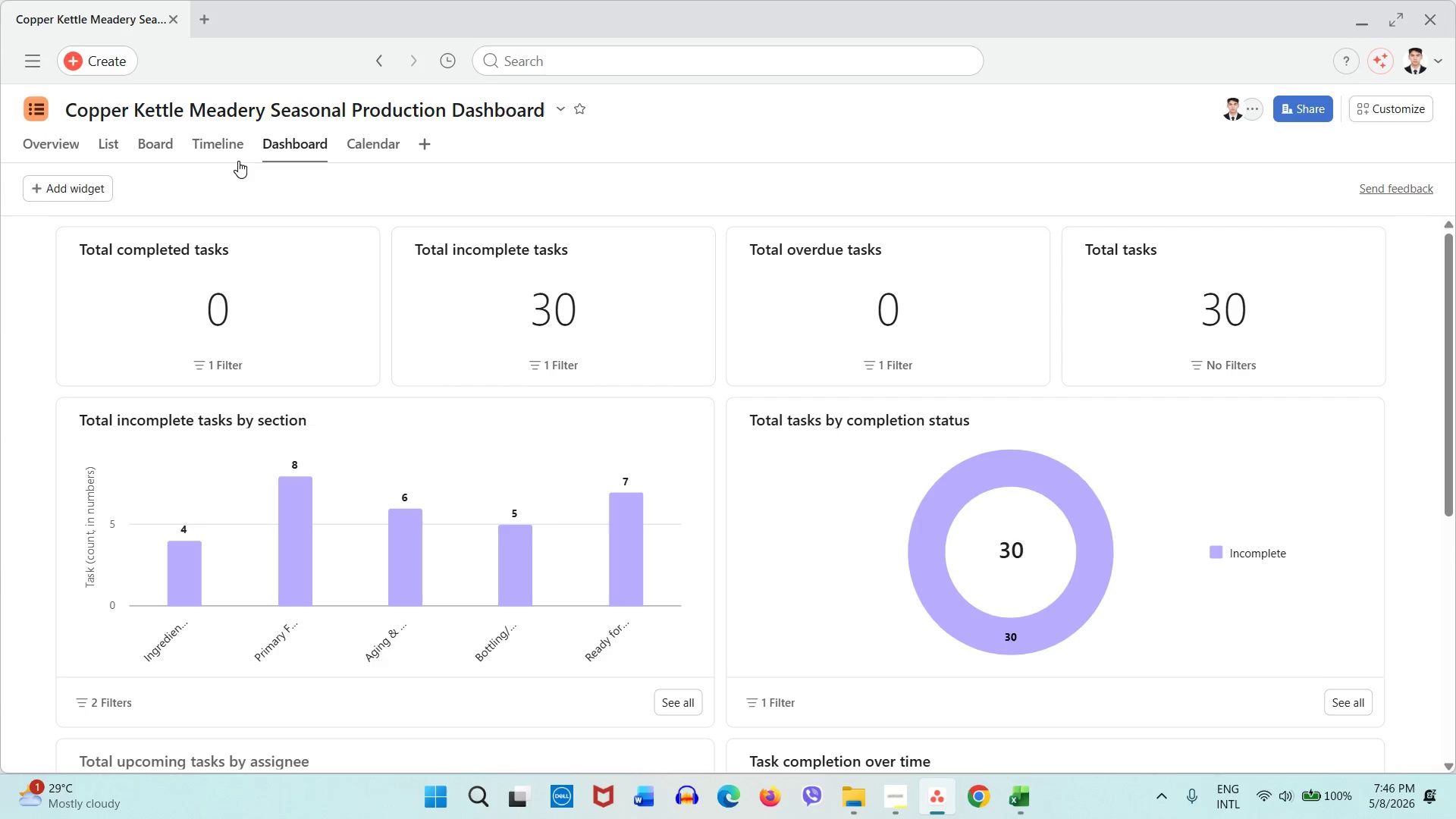 
wait(20.77)
 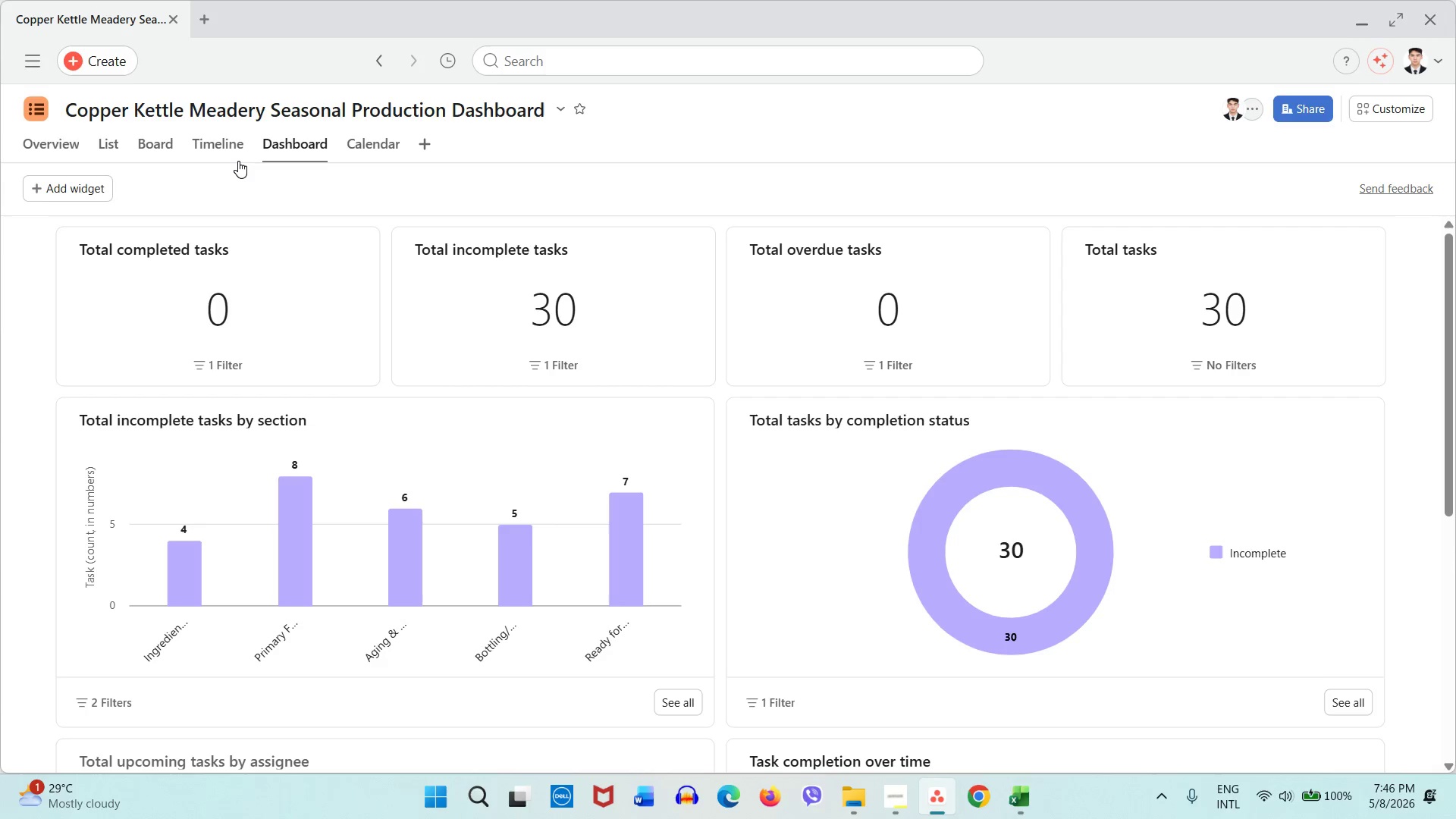 
scroll: coordinate [238, 331], scroll_direction: down, amount: 2.0
 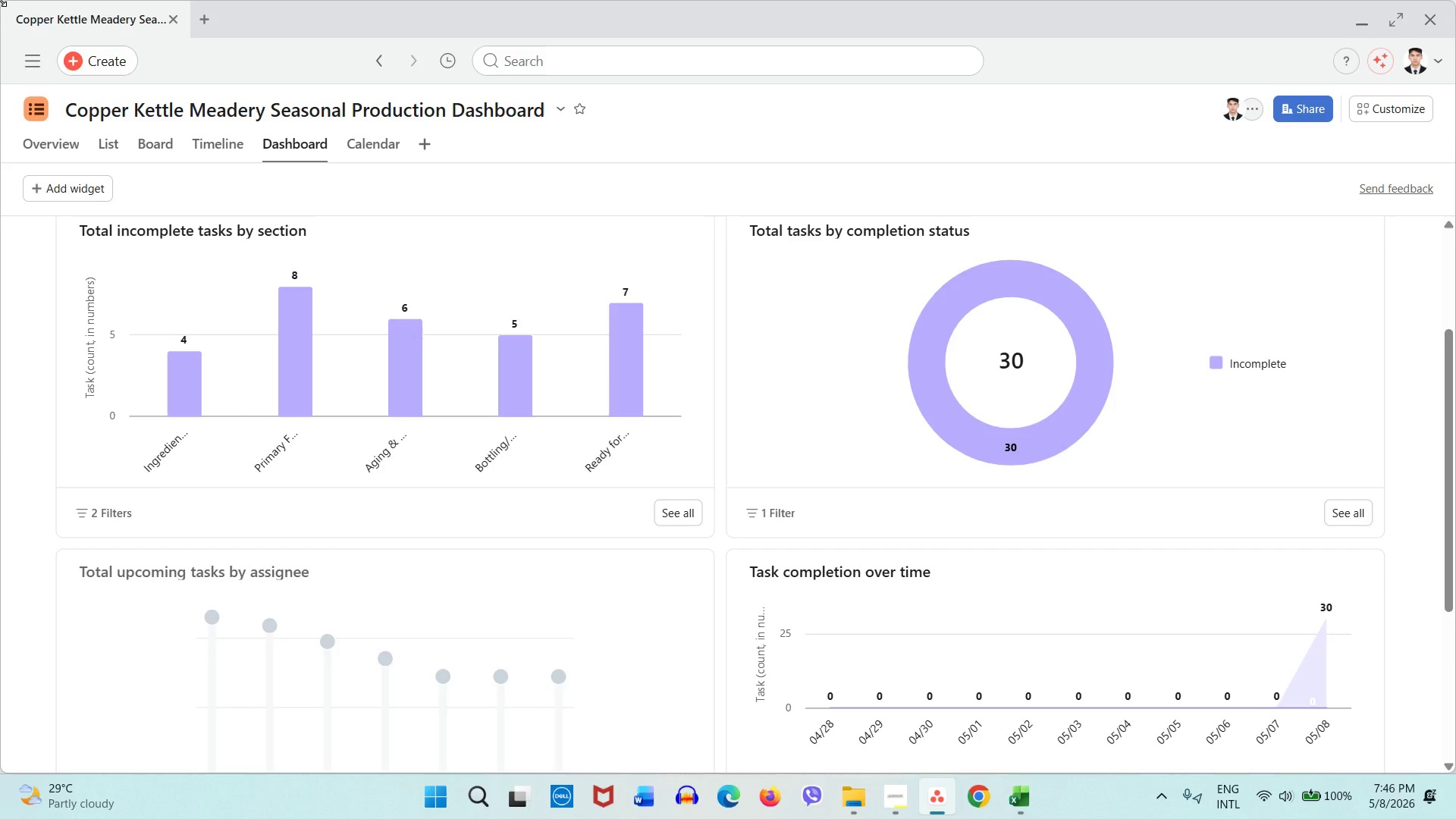 
scroll: coordinate [0, 202], scroll_direction: up, amount: 1.0
 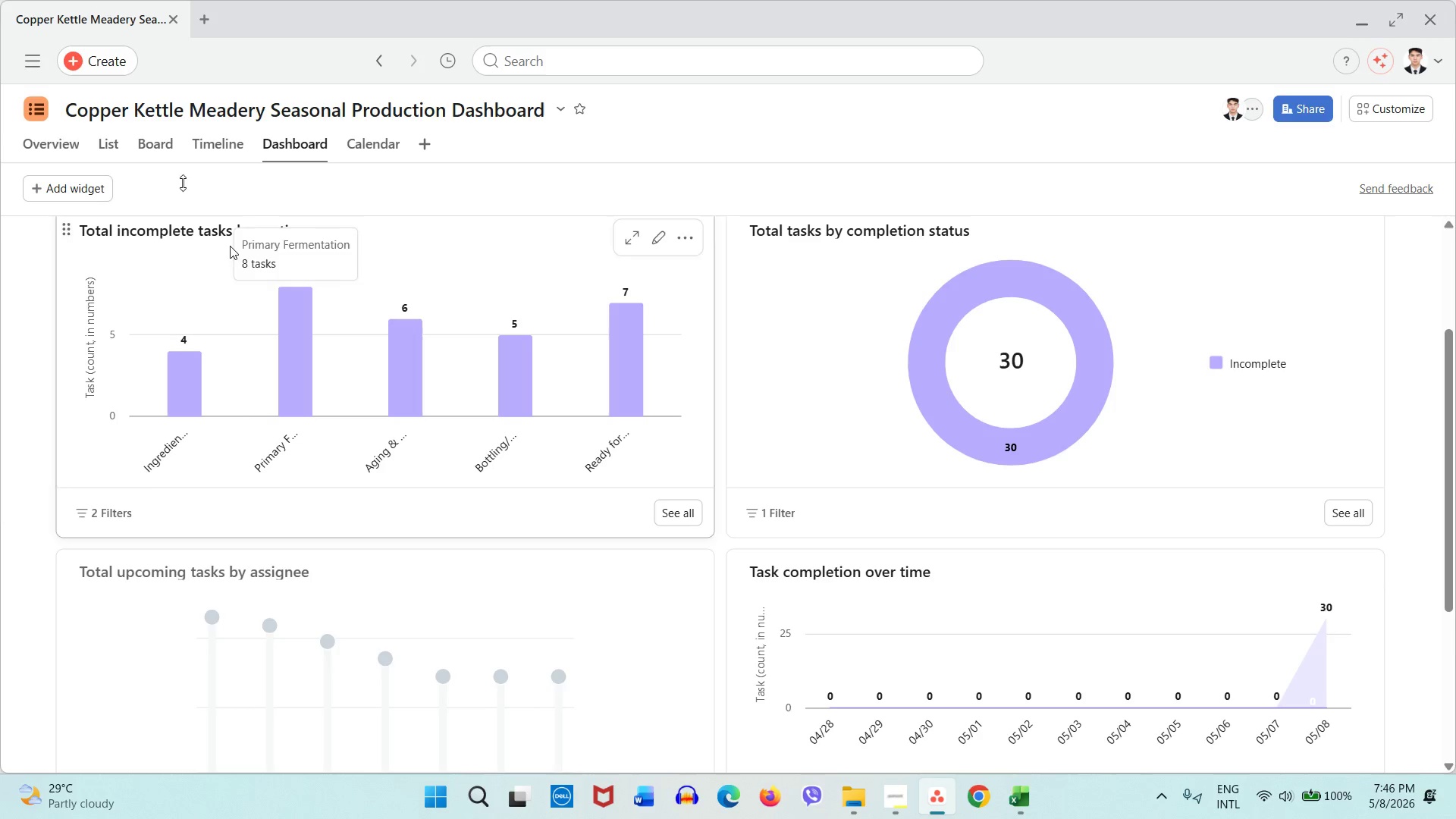 
left_click([391, 149])
 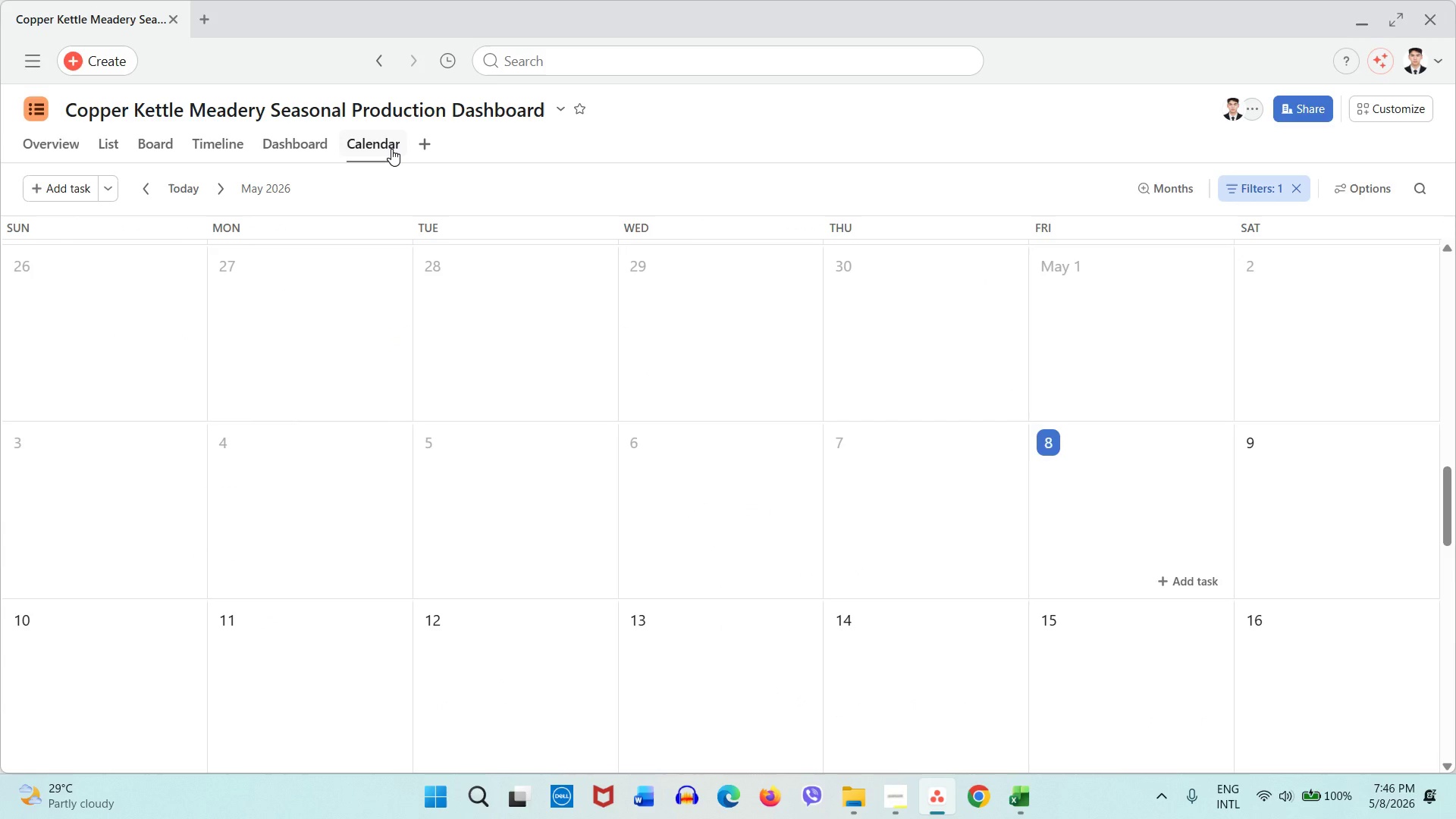 
wait(15.02)
 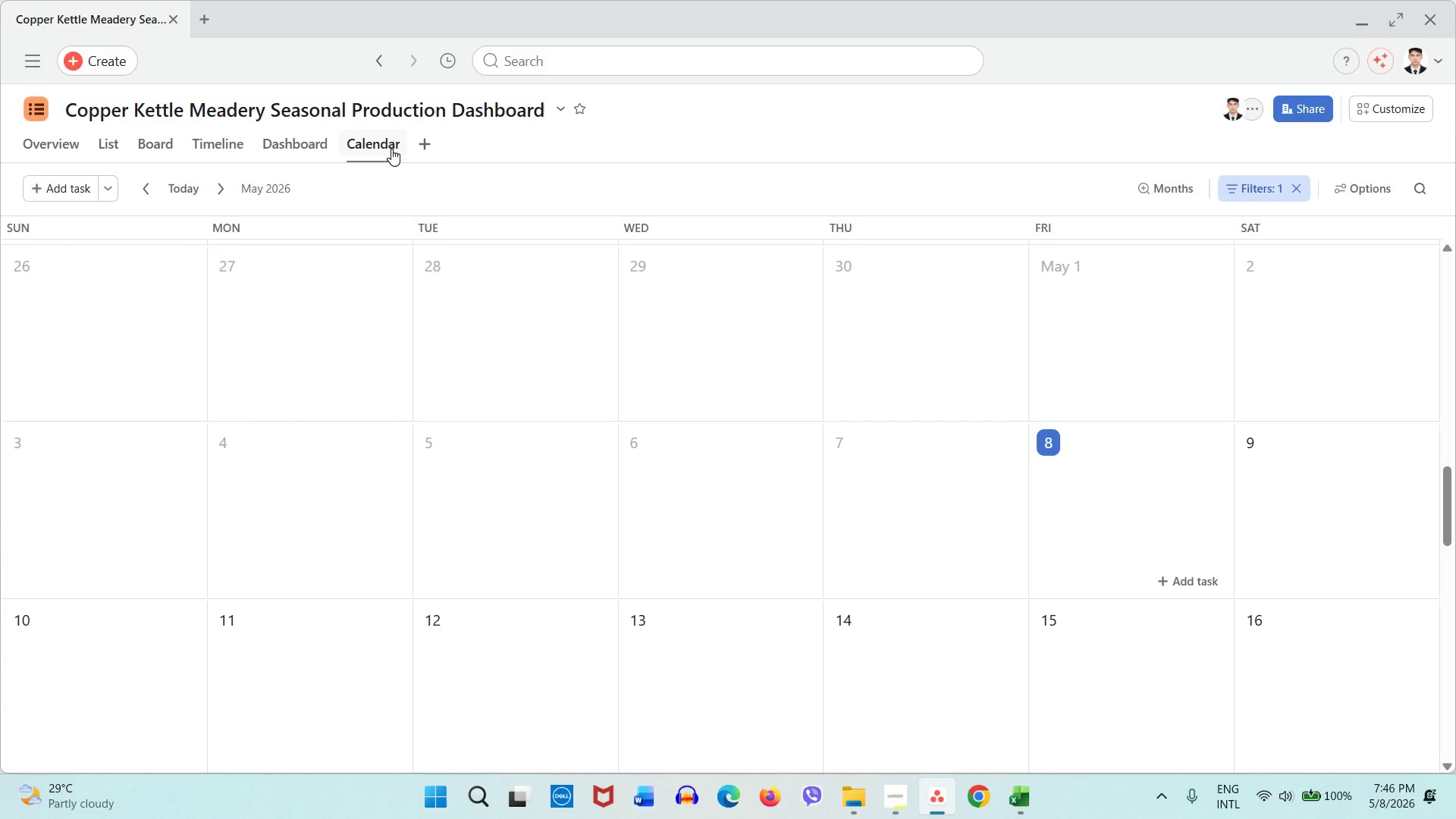 
left_click([1178, 189])
 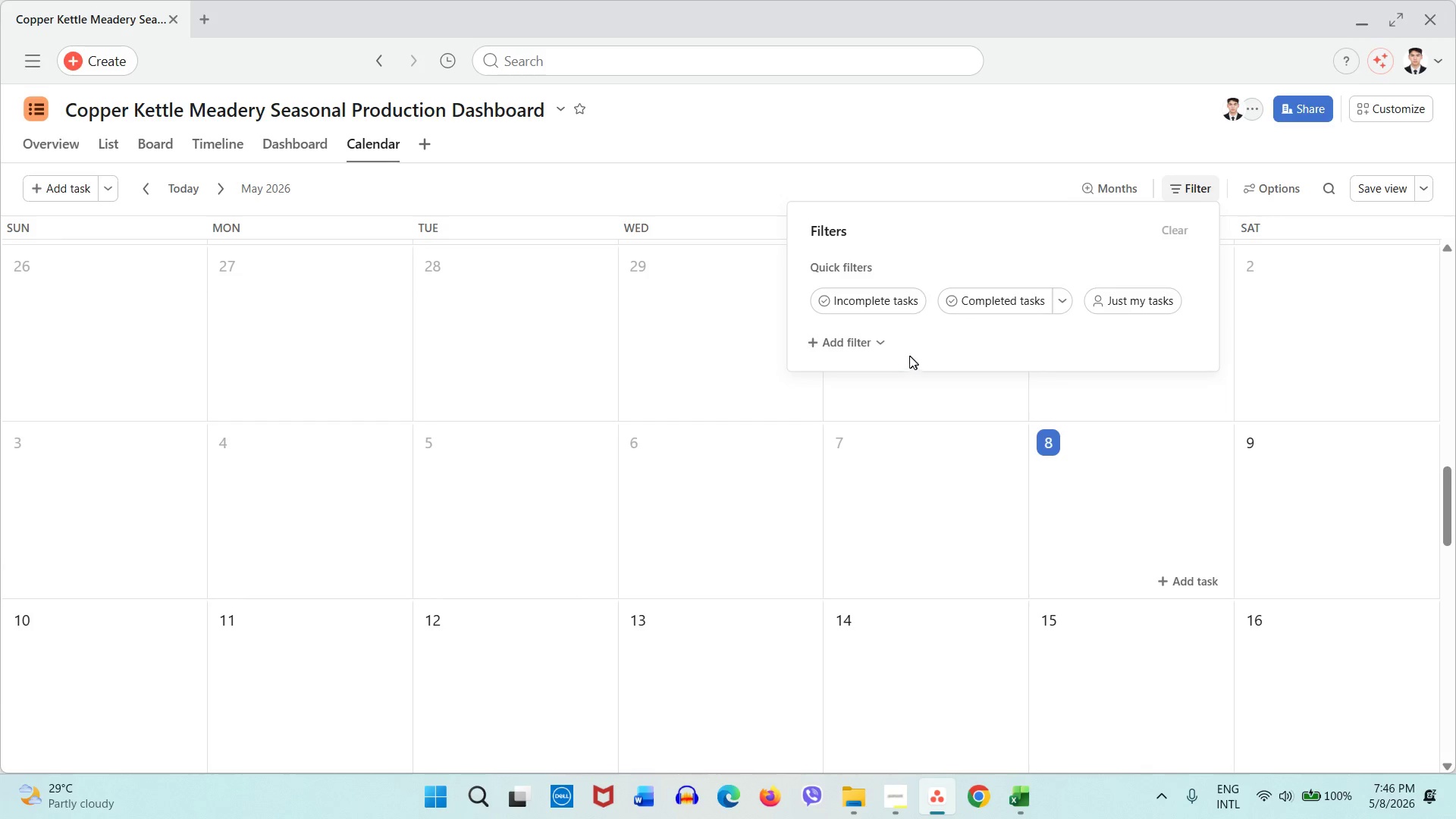 
left_click([857, 354])
 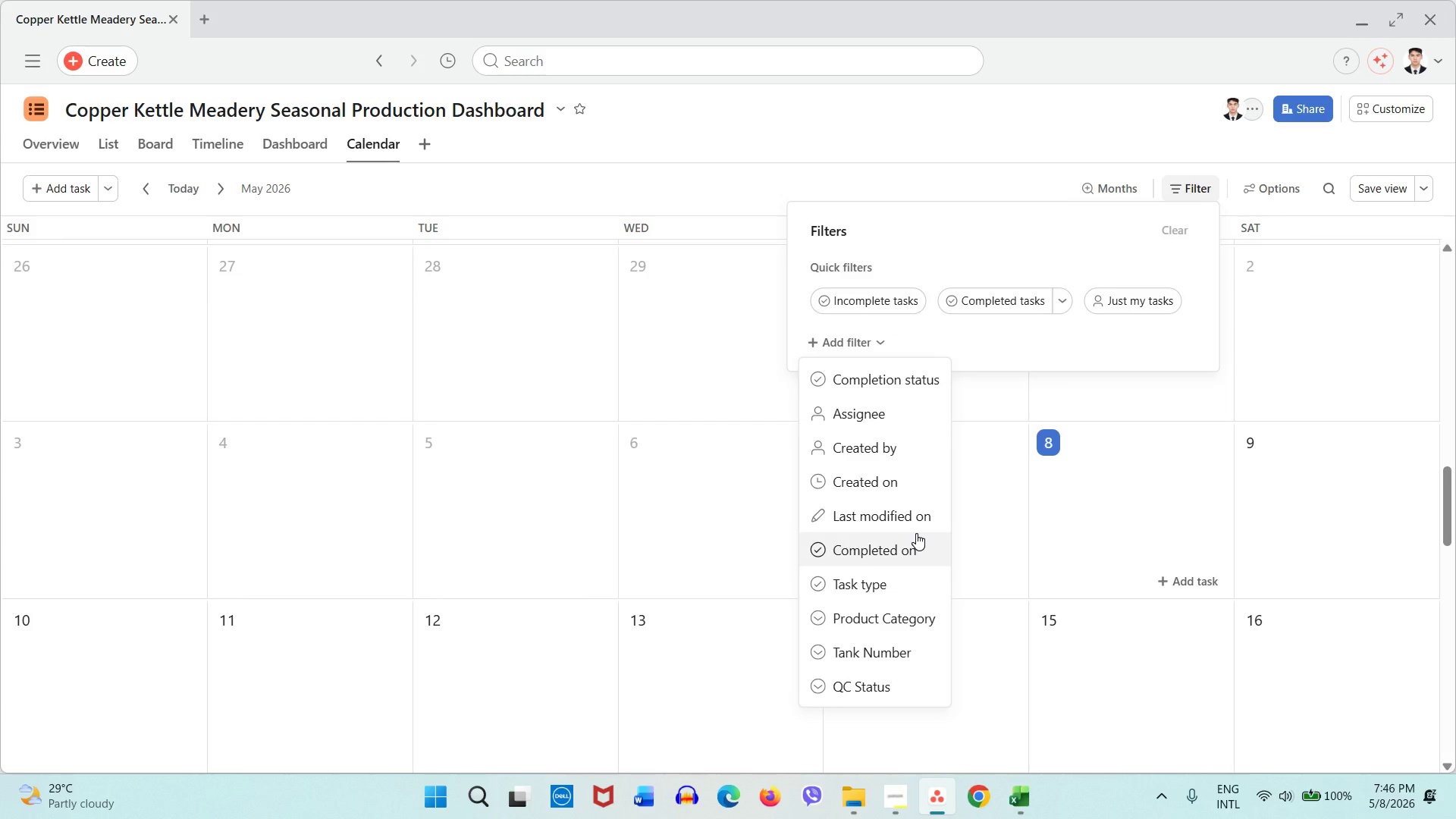 
wait(7.81)
 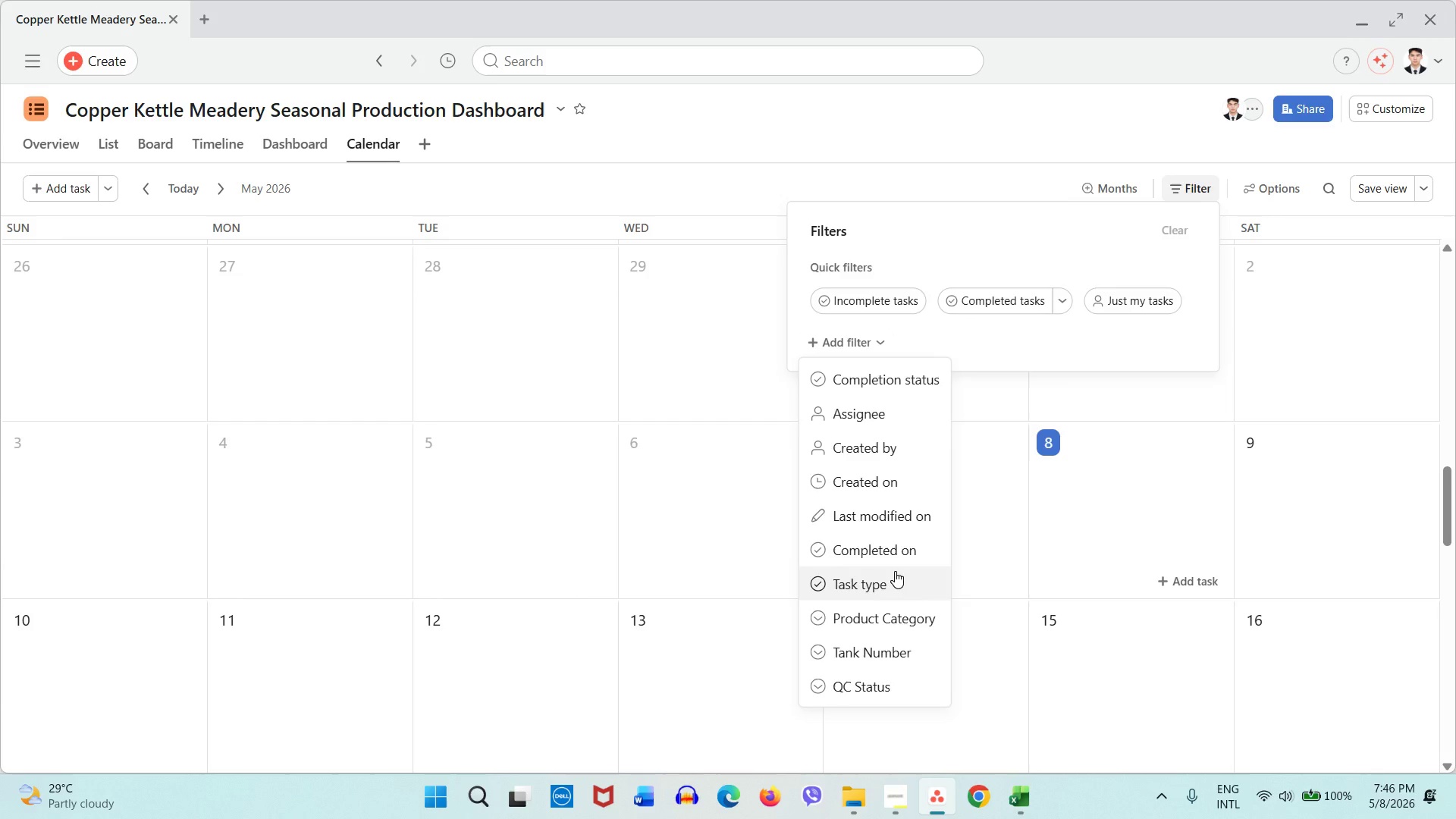 
left_click([1298, 193])
 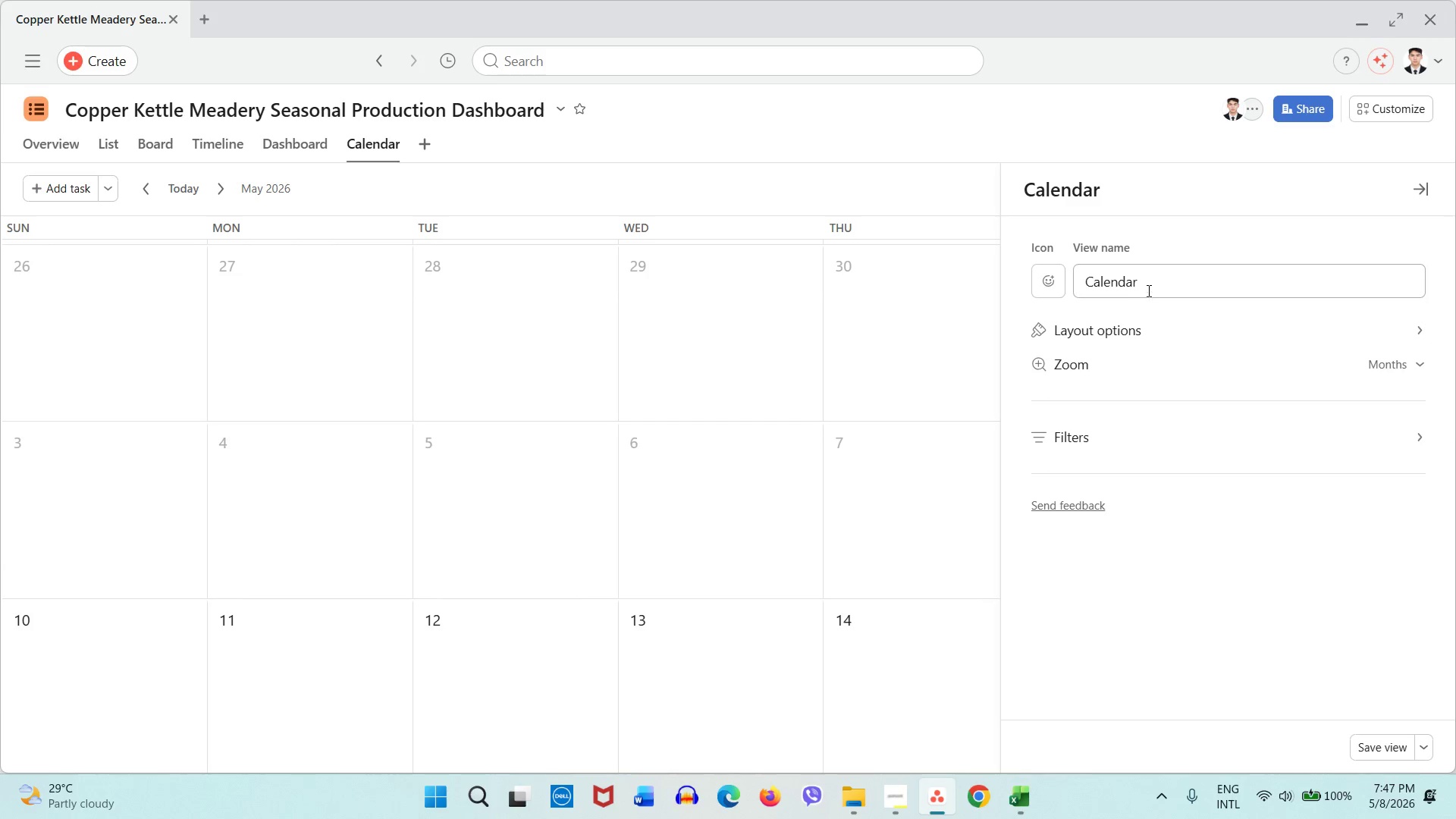 
left_click([1147, 290])
 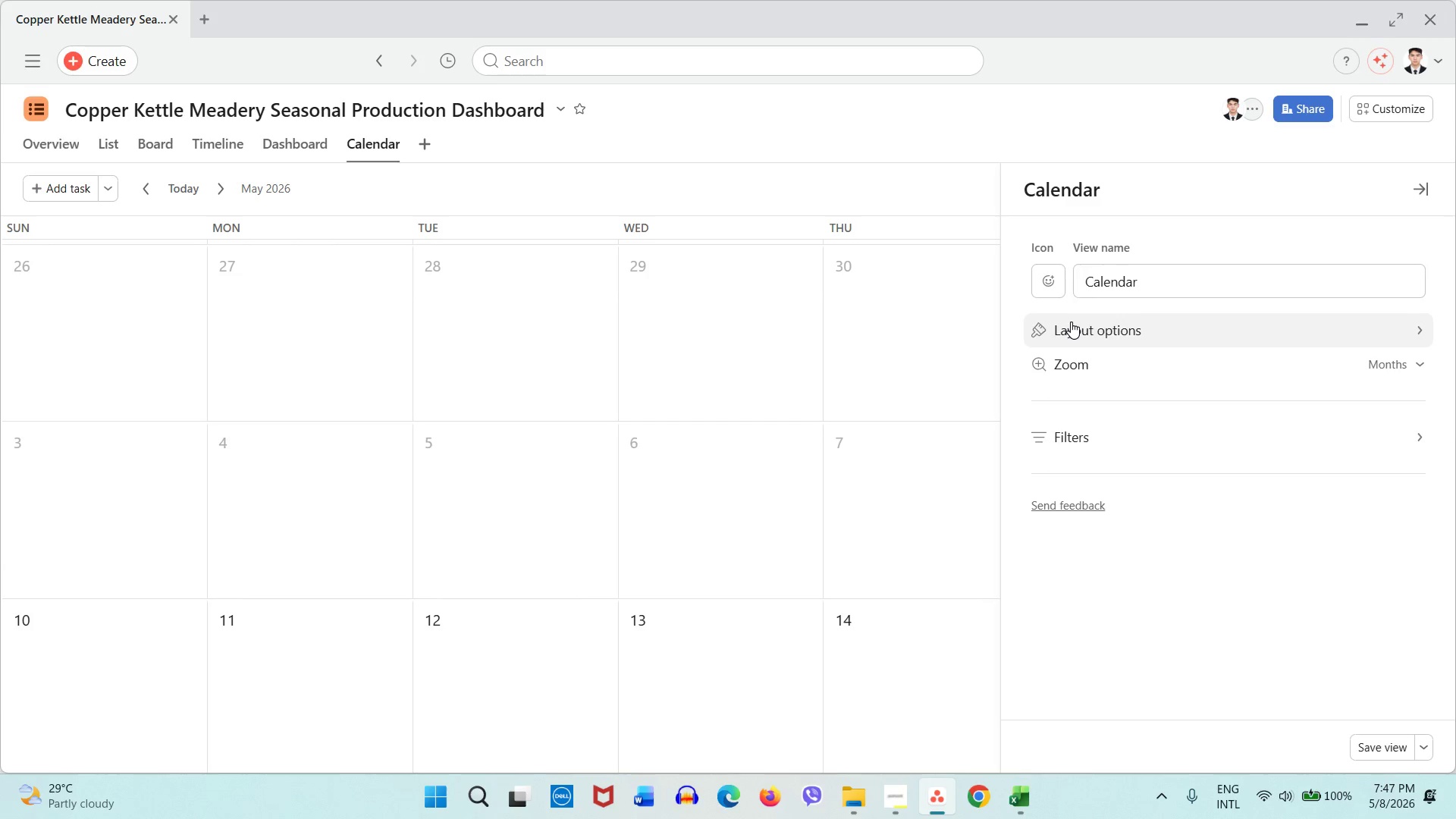 
left_click([1071, 322])
 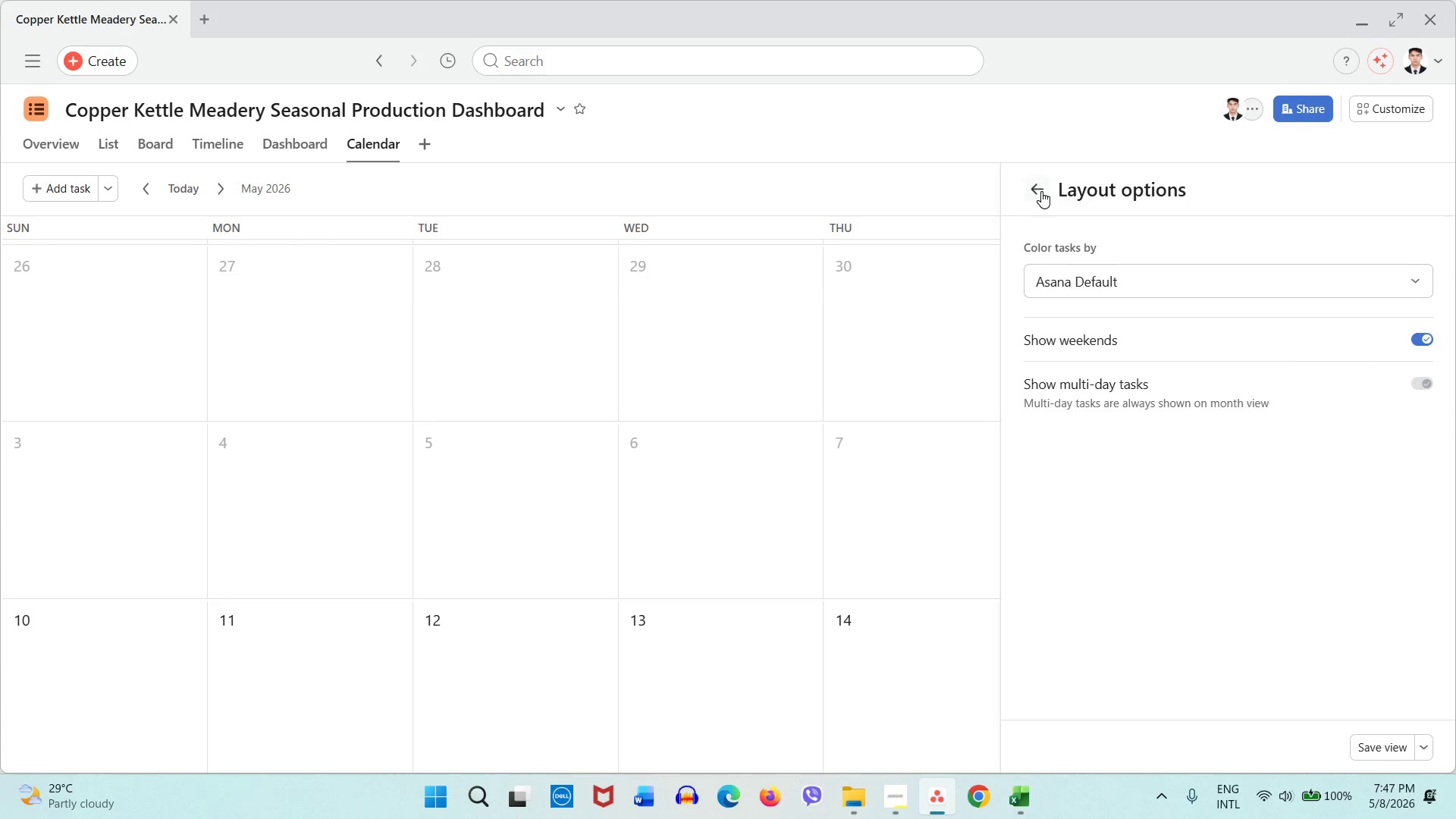 
left_click([1066, 287])
 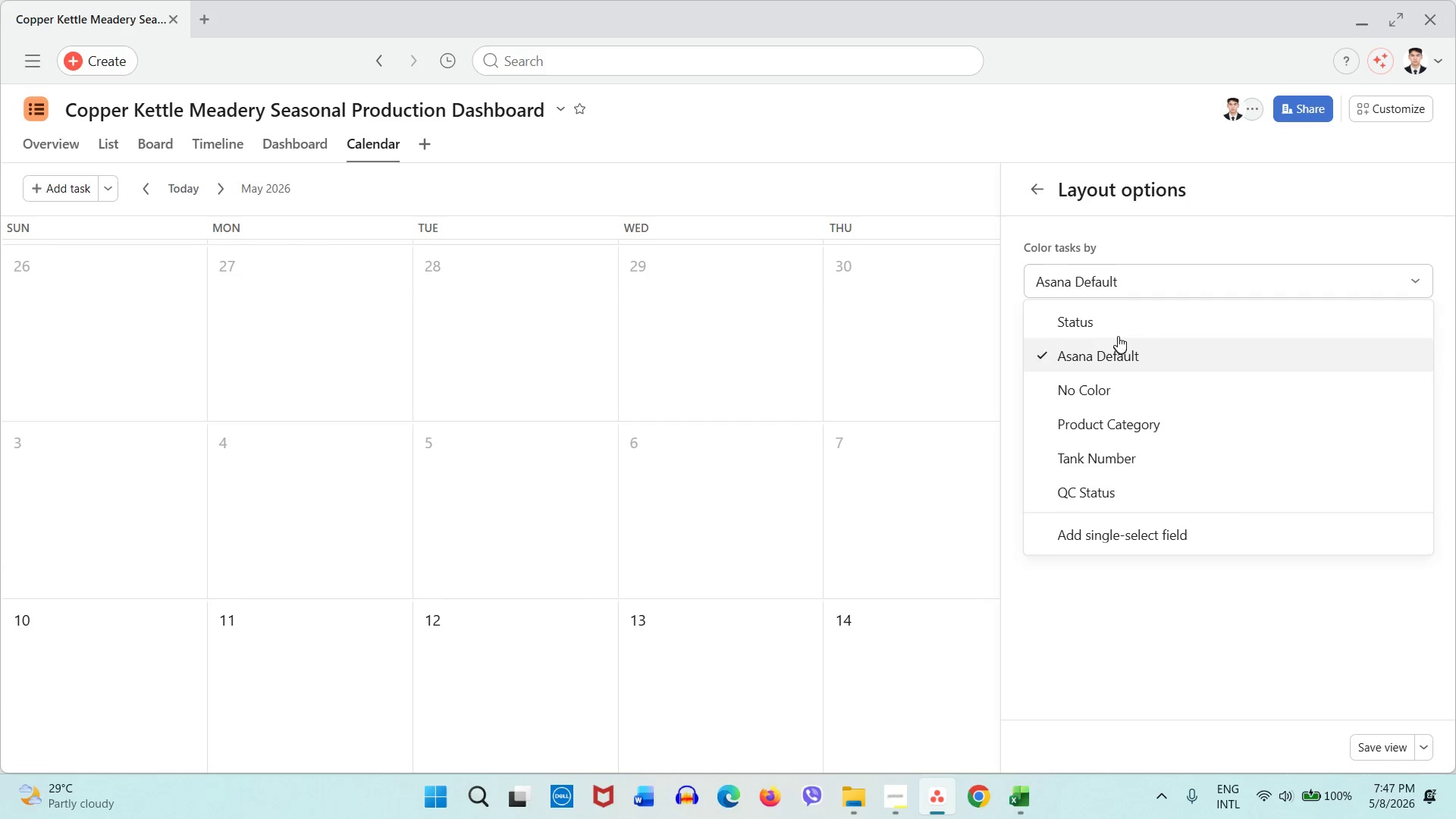 
left_click([1119, 334])
 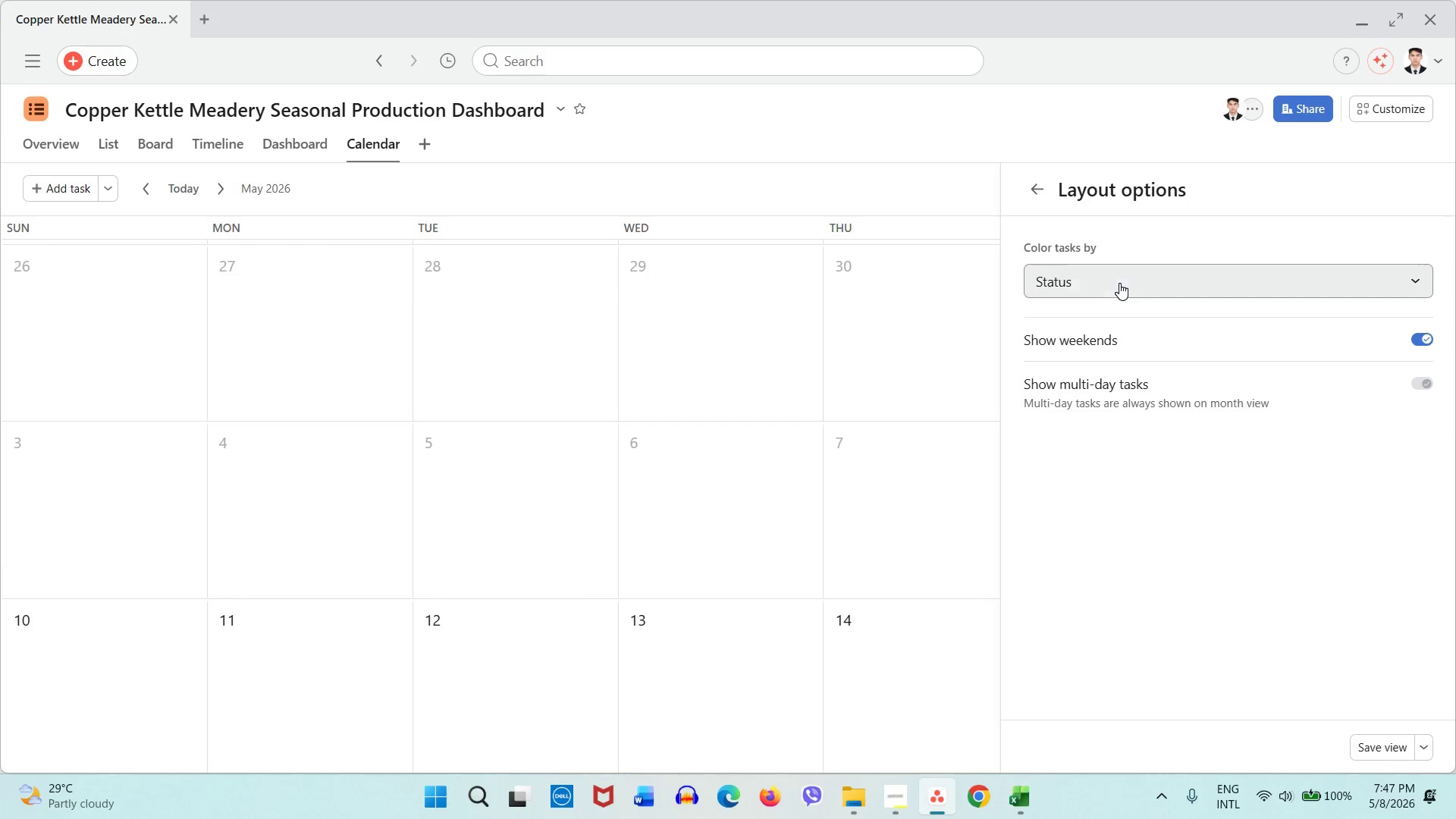 
left_click([1119, 283])
 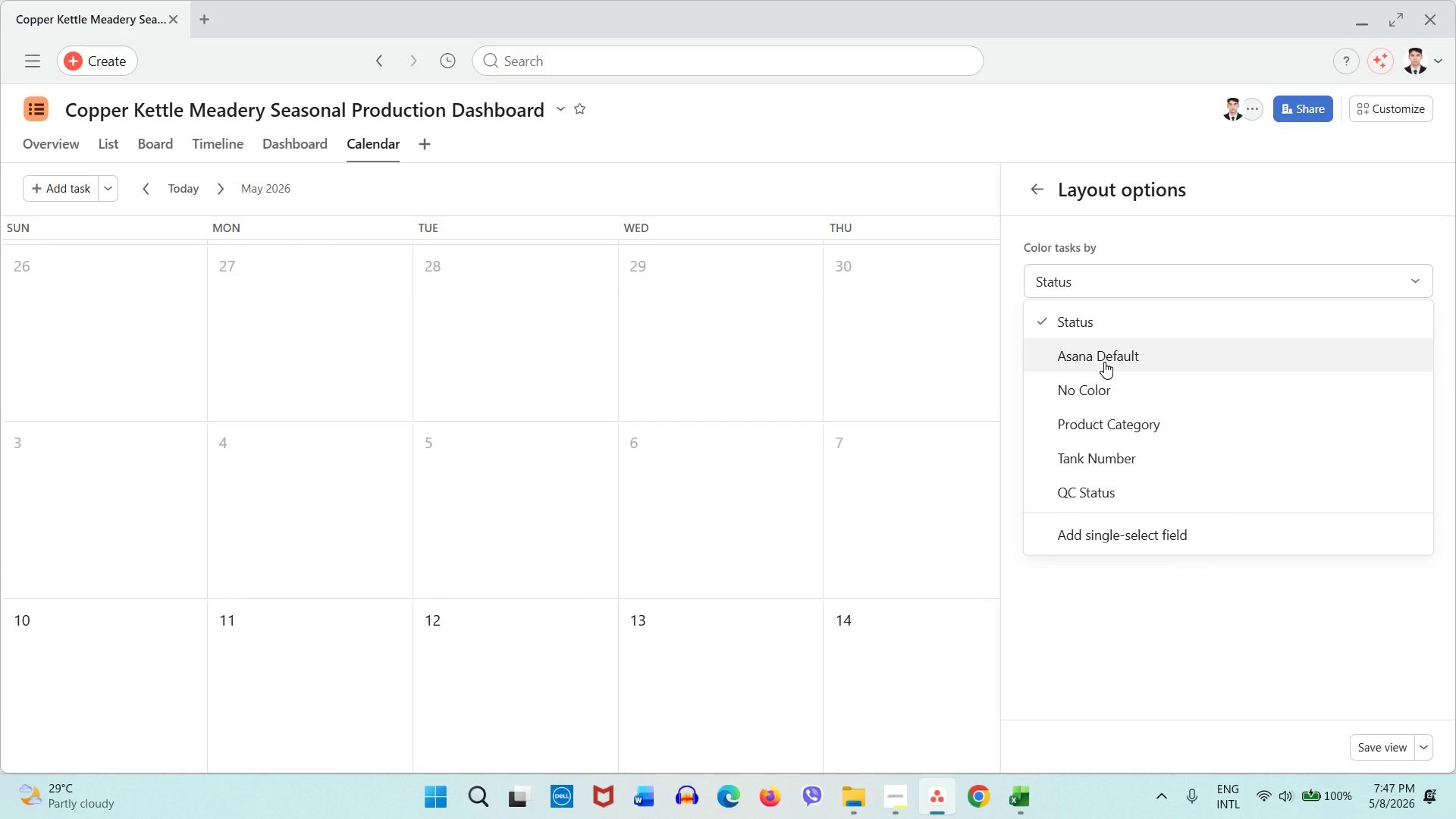 
left_click([1104, 362])
 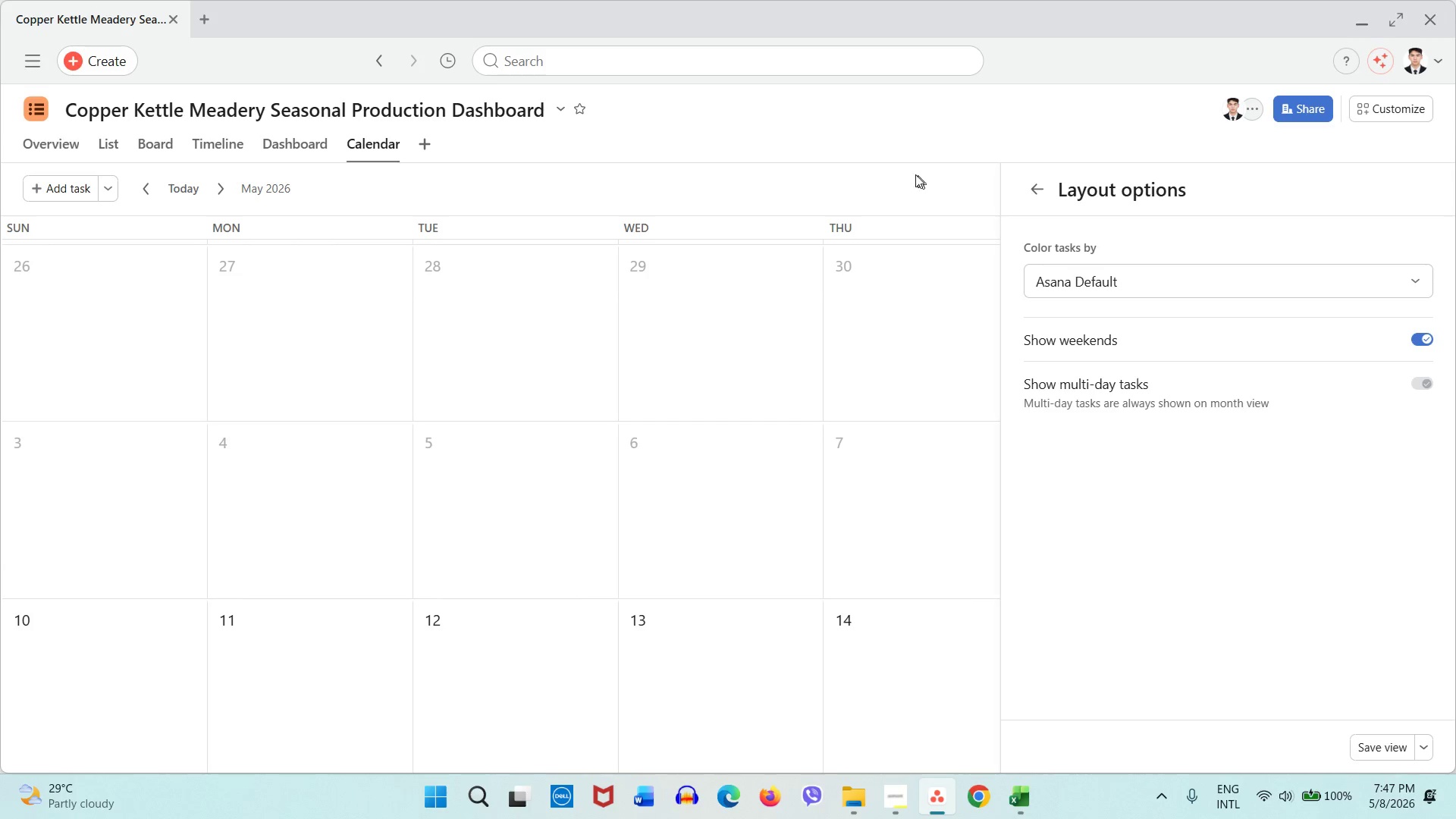 
left_click([909, 174])
 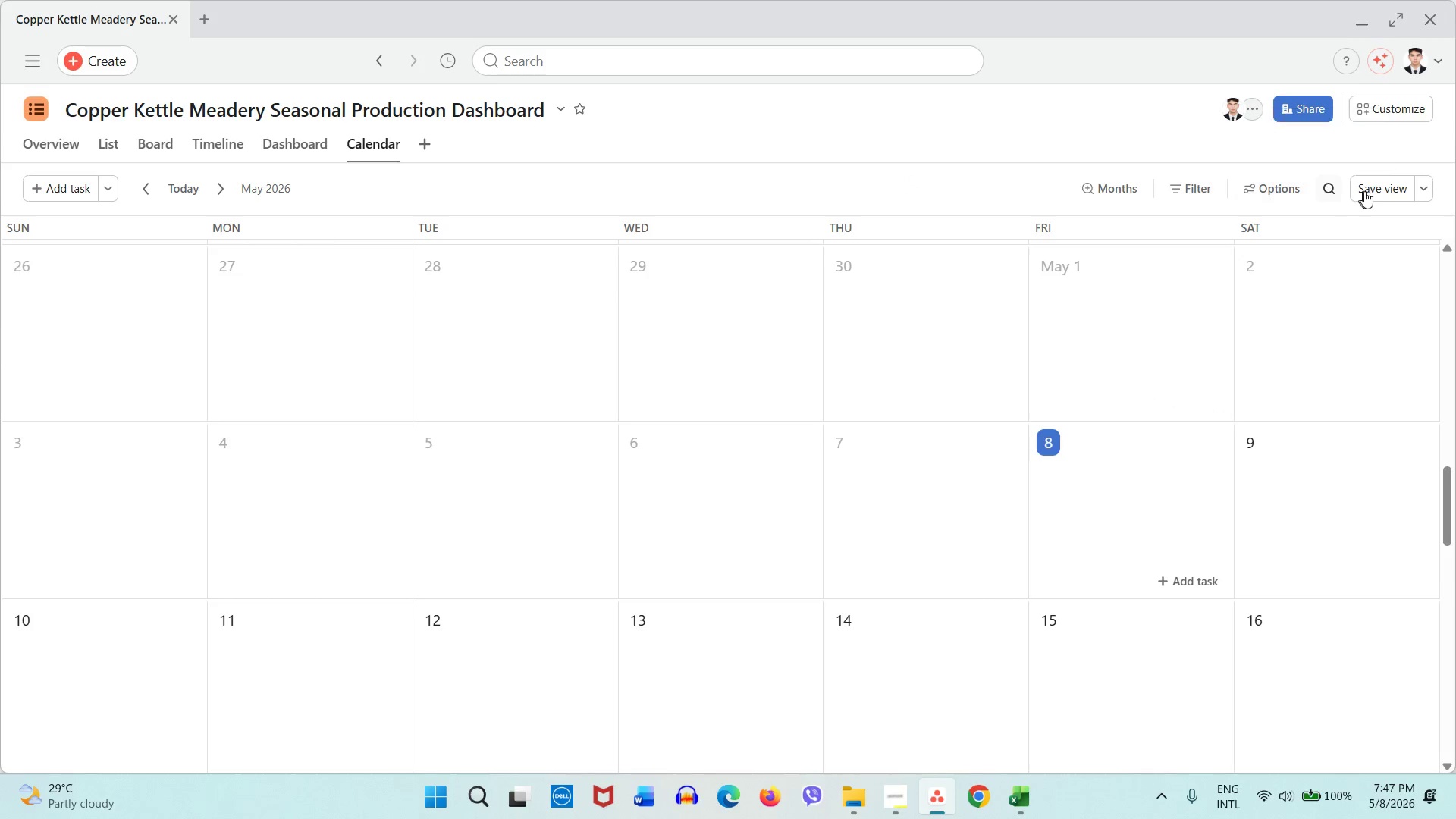 
left_click([1364, 191])
 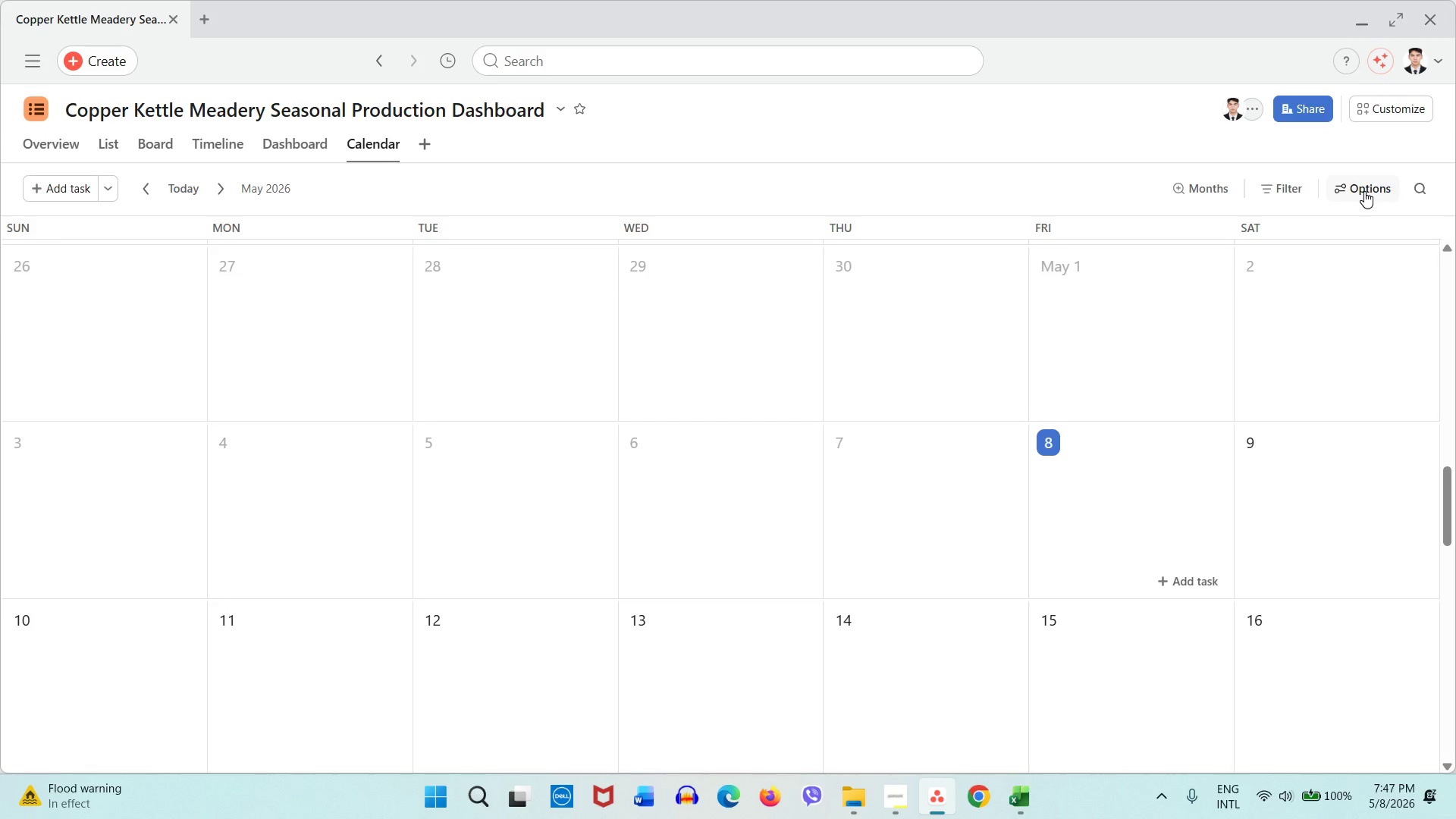 
wait(16.28)
 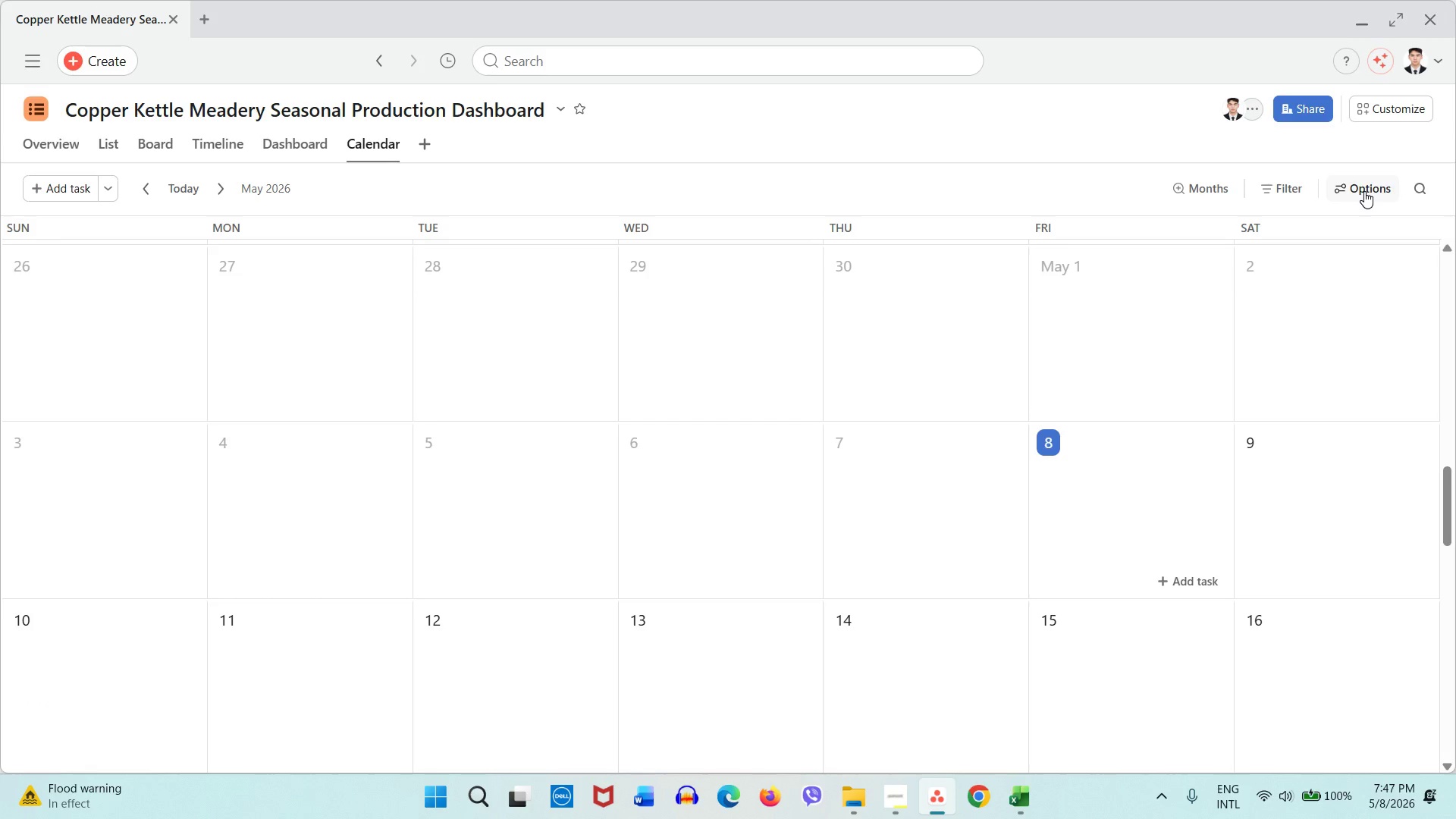 
left_click_drag(start_coordinate=[292, 143], to_coordinate=[382, 141])
 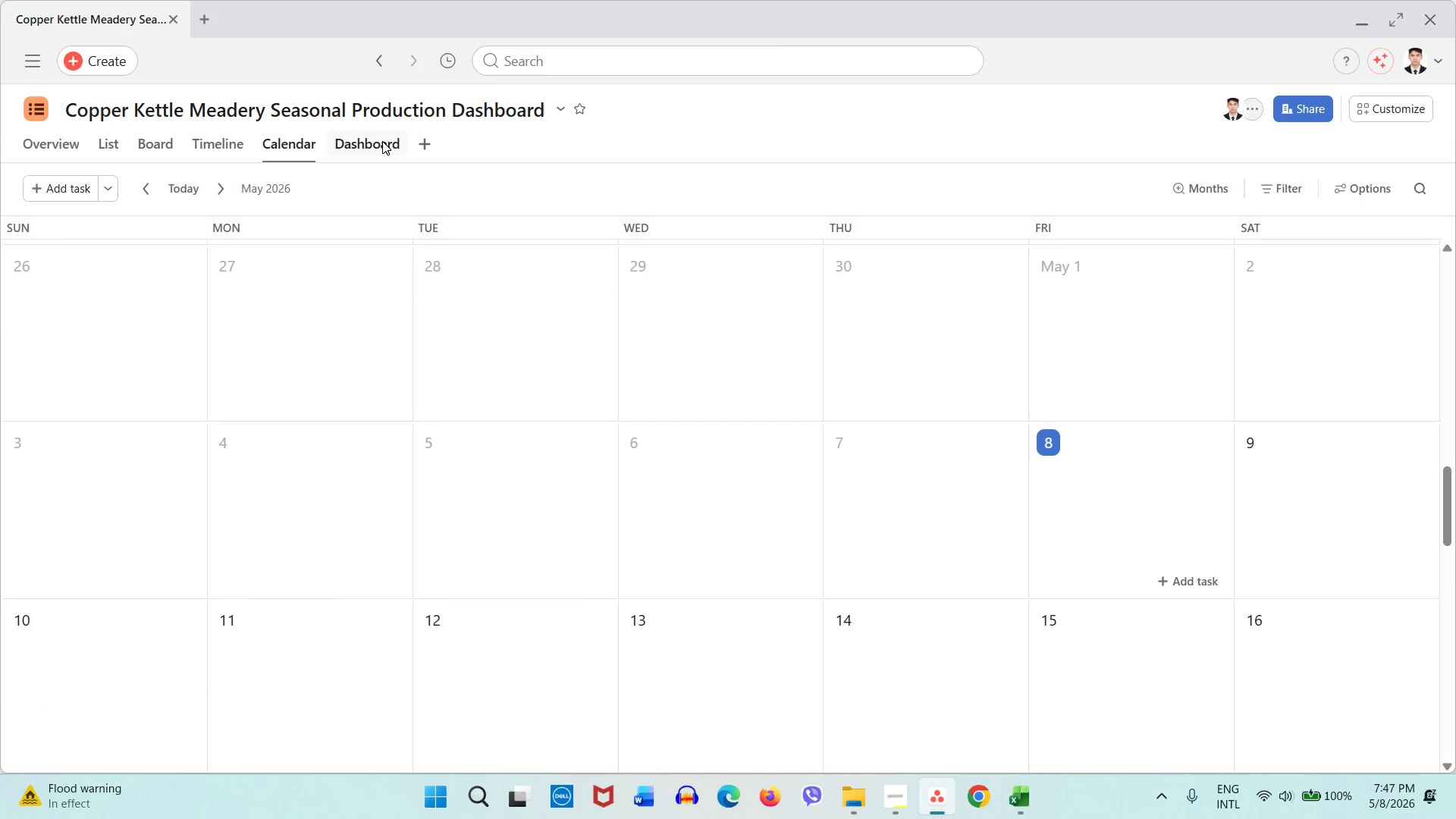 
left_click([382, 141])
 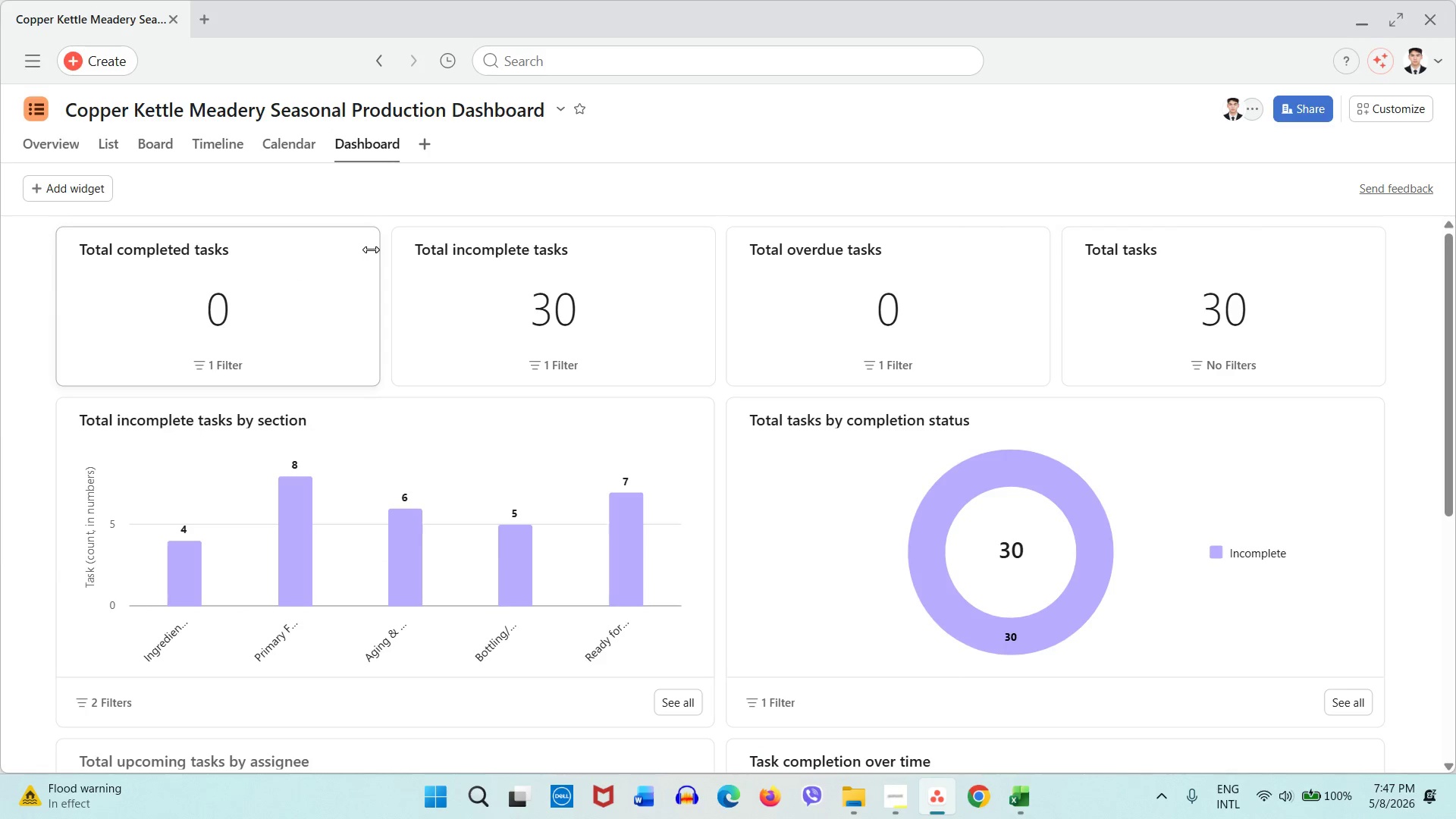 
left_click([344, 260])
 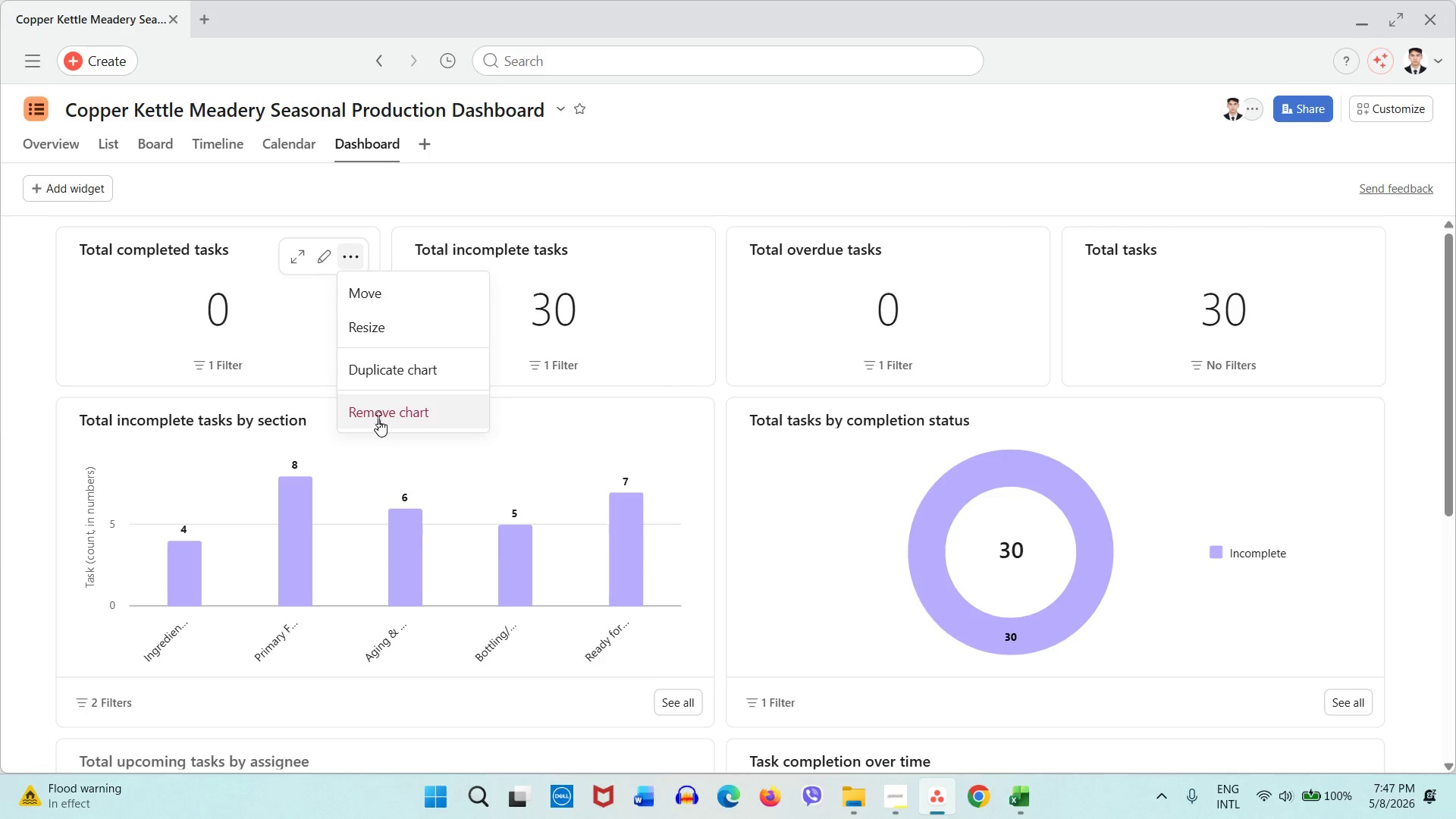 
left_click([378, 419])
 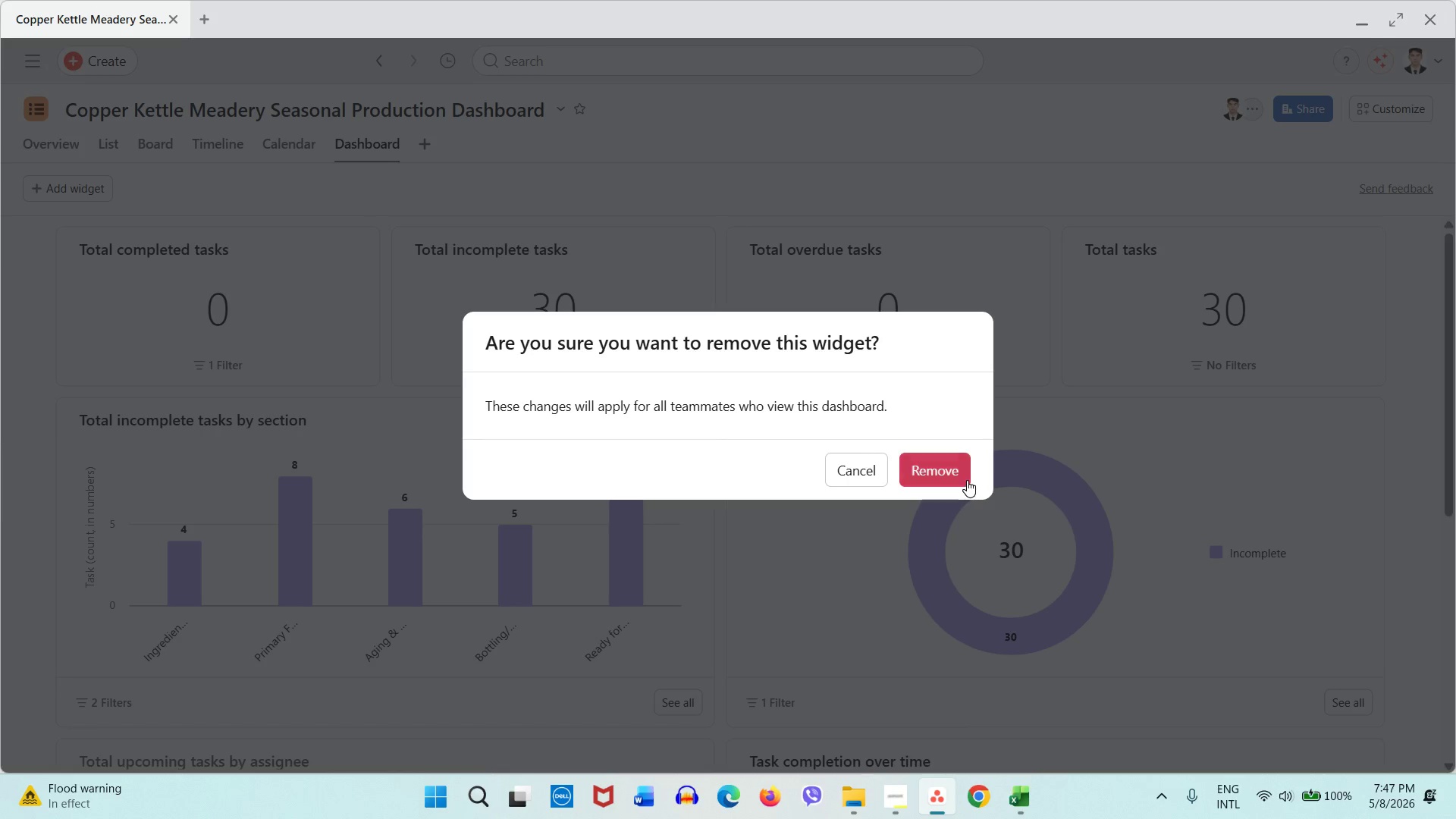 
left_click([967, 480])
 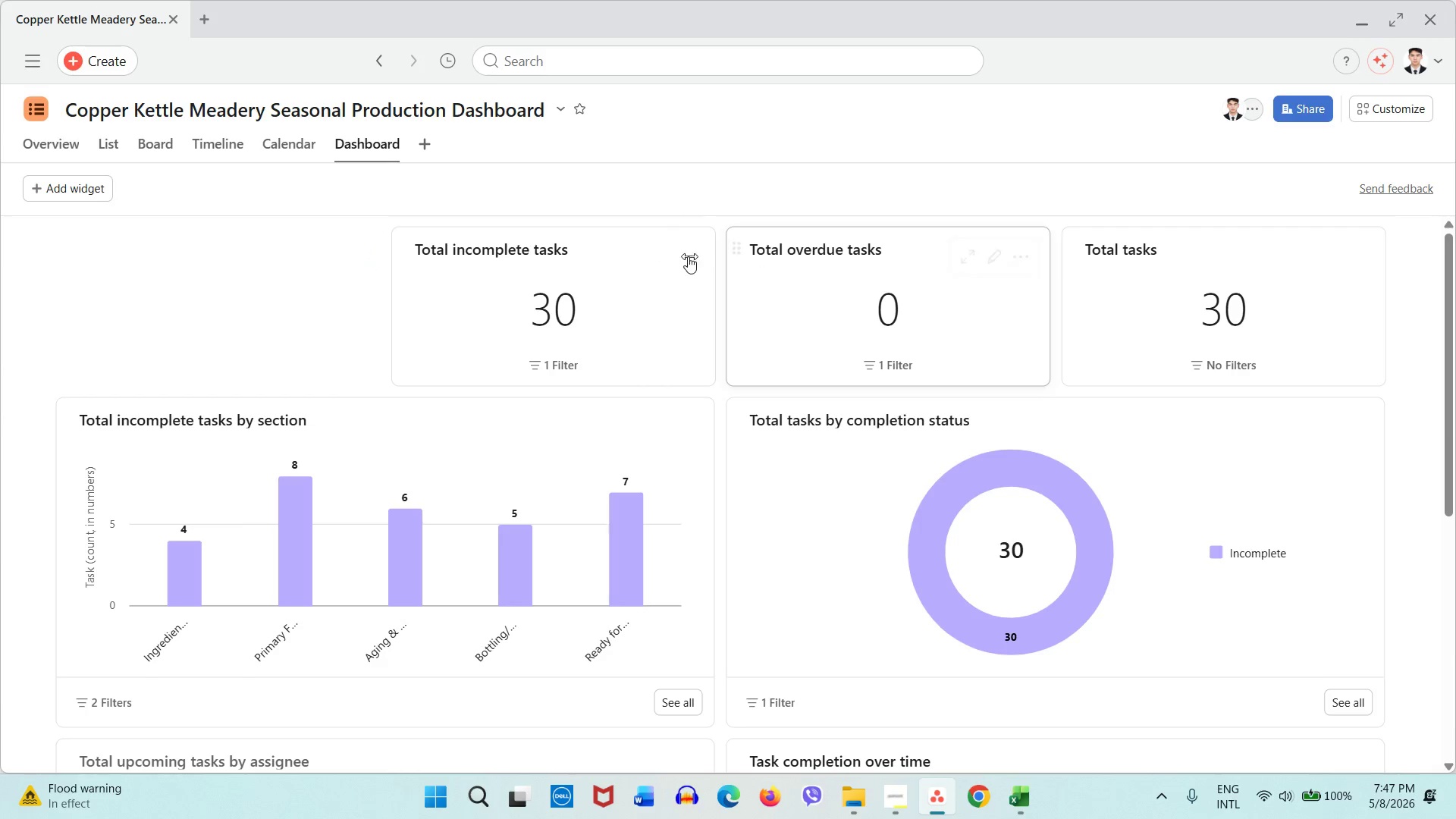 
left_click([688, 256])
 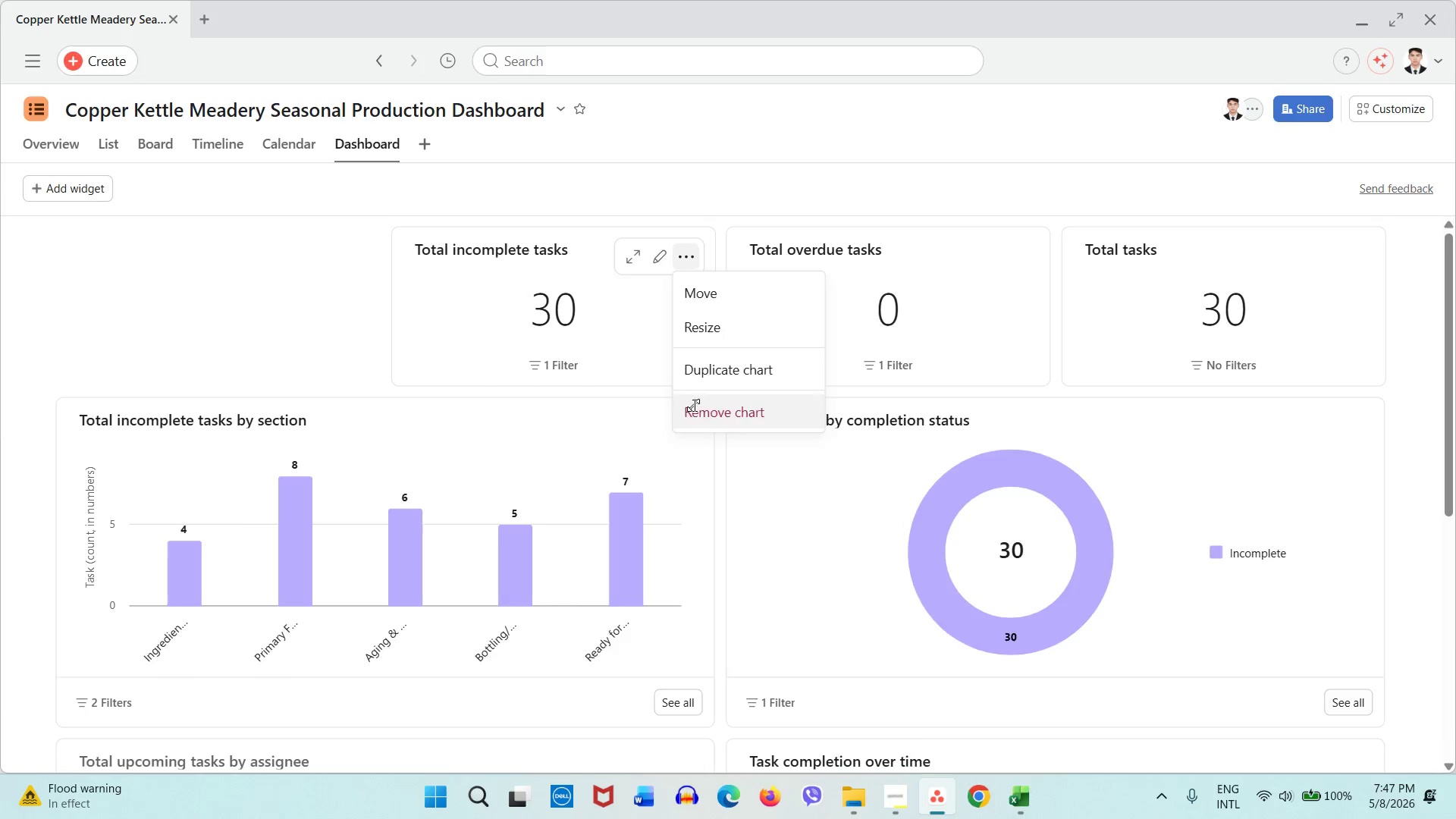 
left_click([693, 405])
 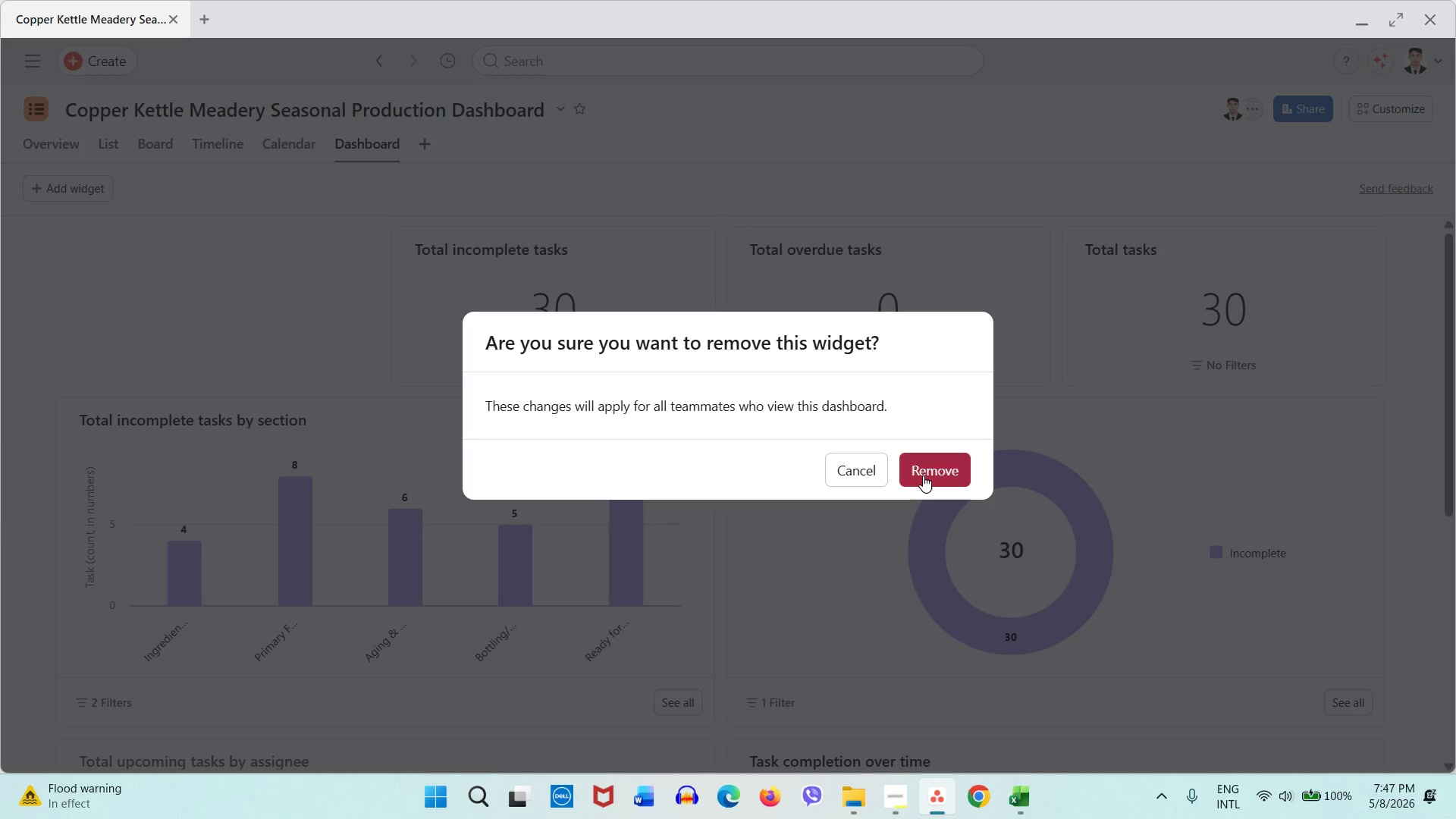 
left_click([923, 475])
 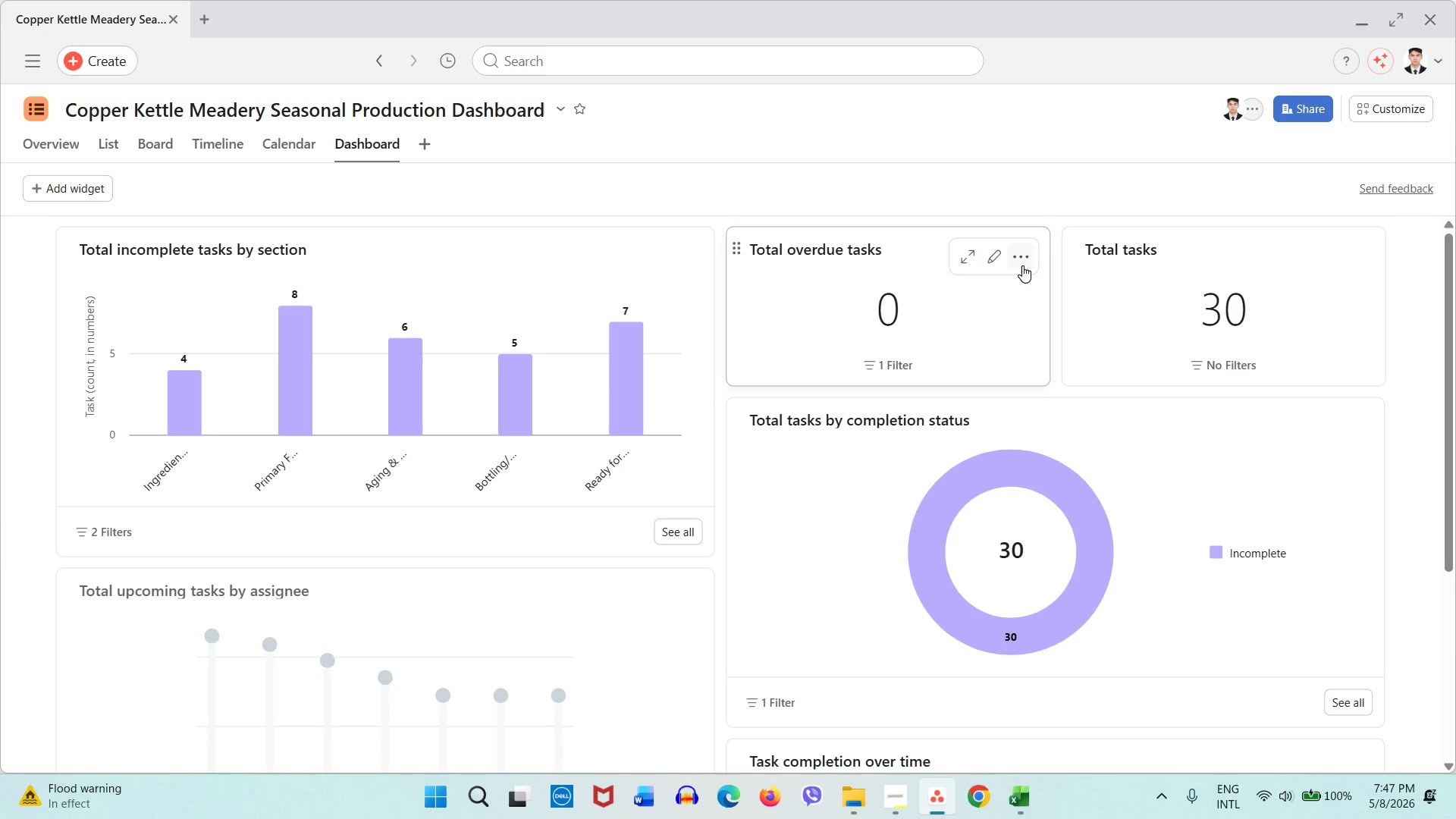 
left_click([1022, 265])
 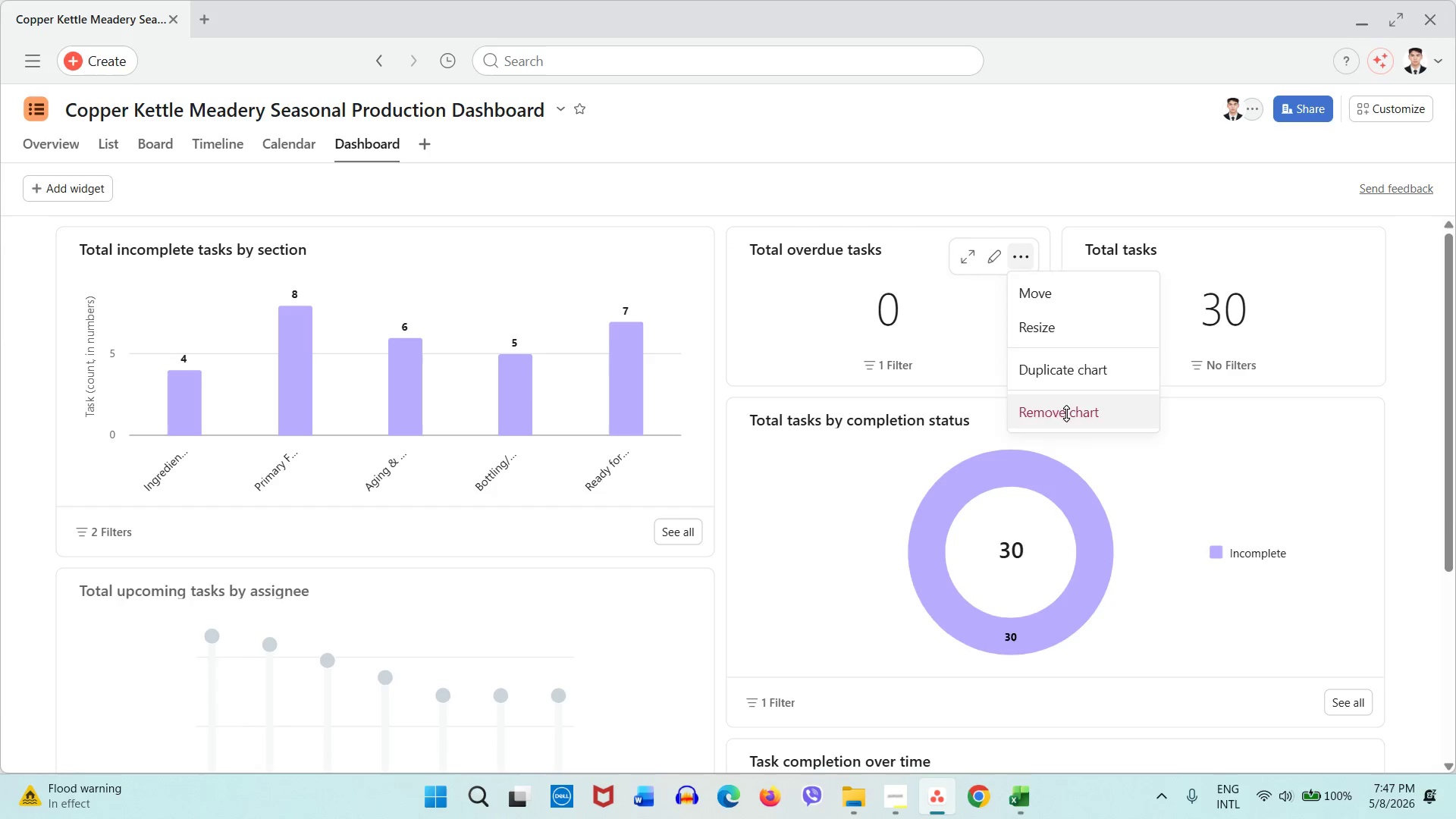 
left_click([1066, 413])
 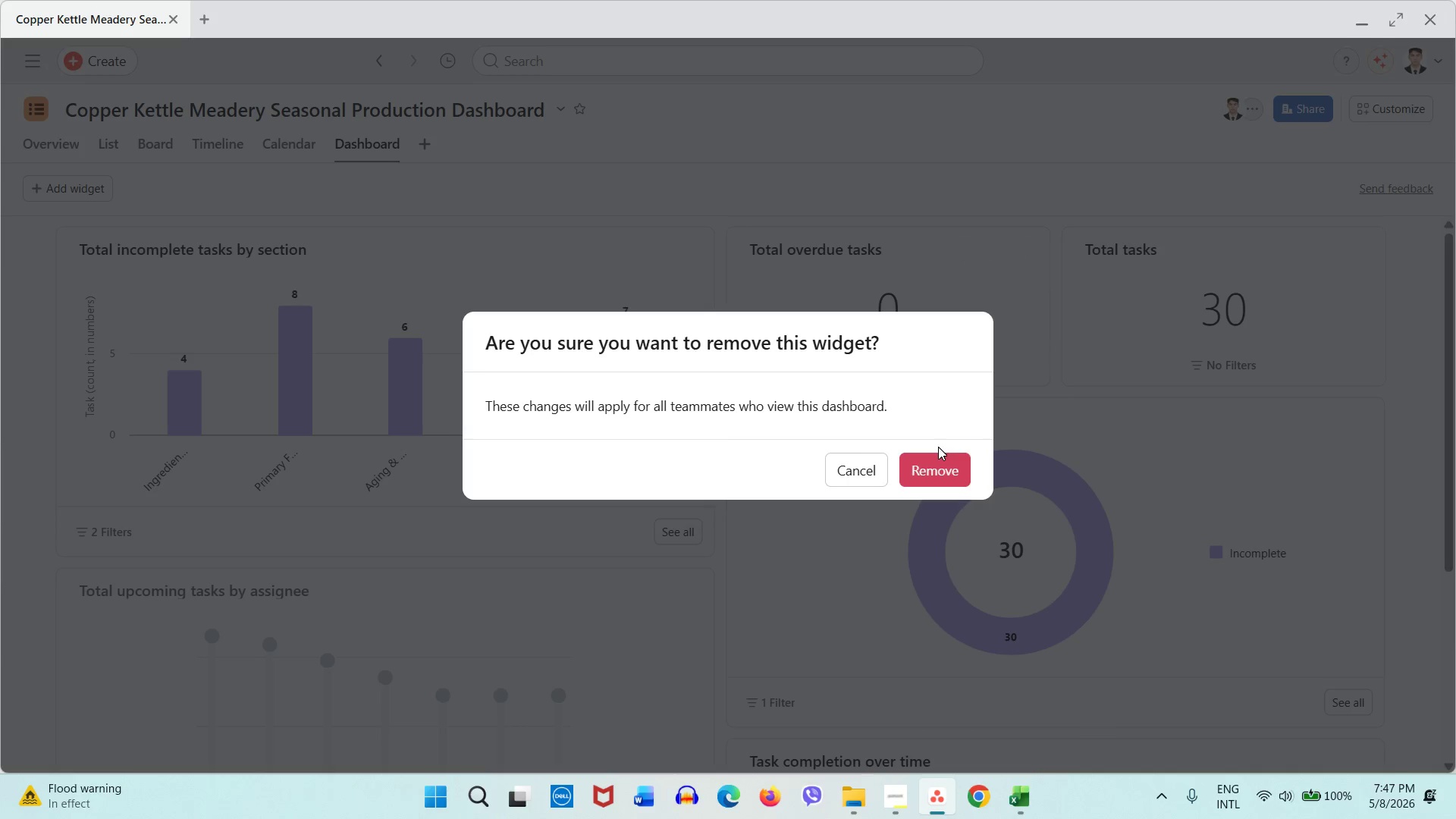 
left_click([938, 447])
 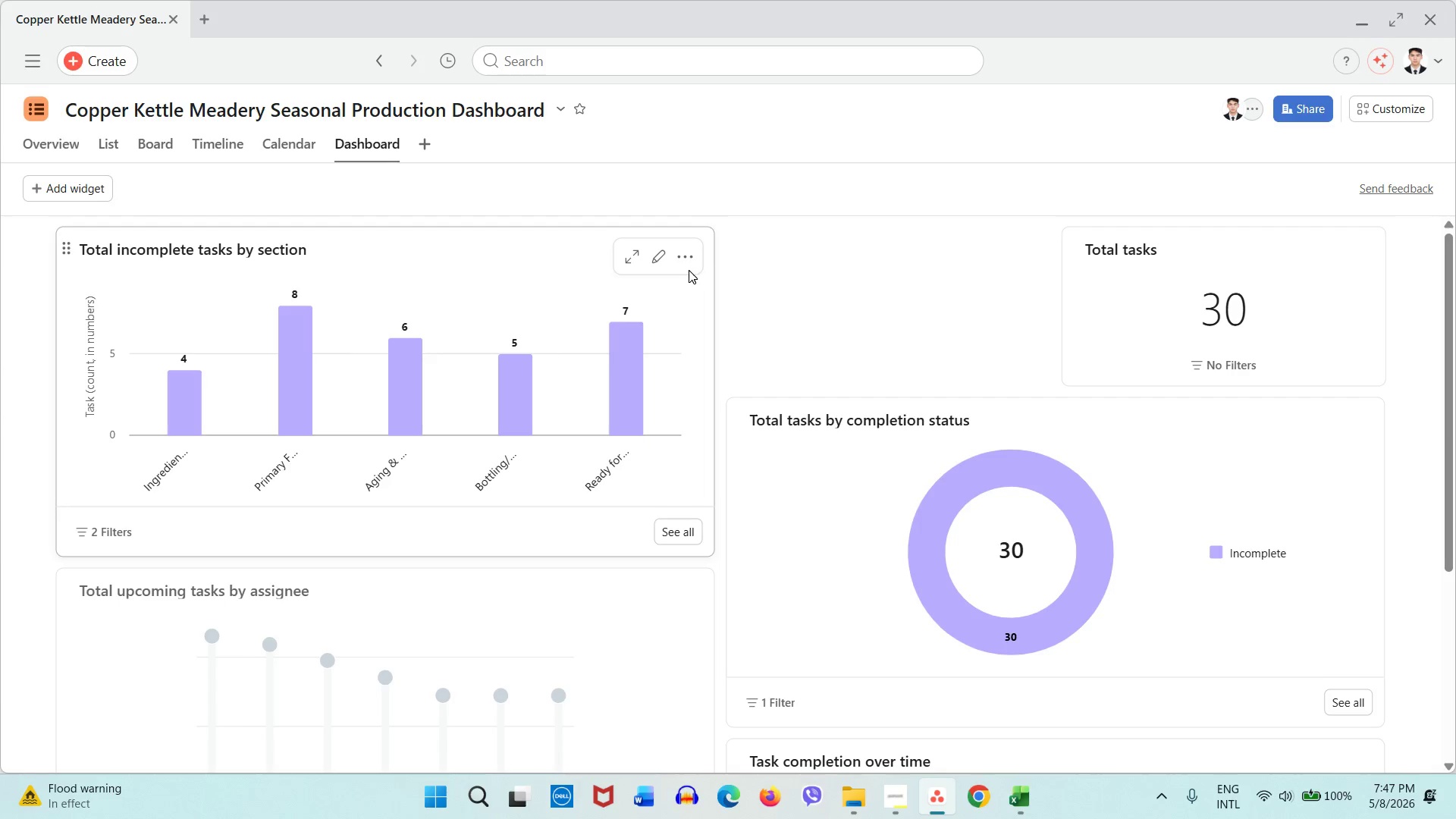 
double_click([688, 262])
 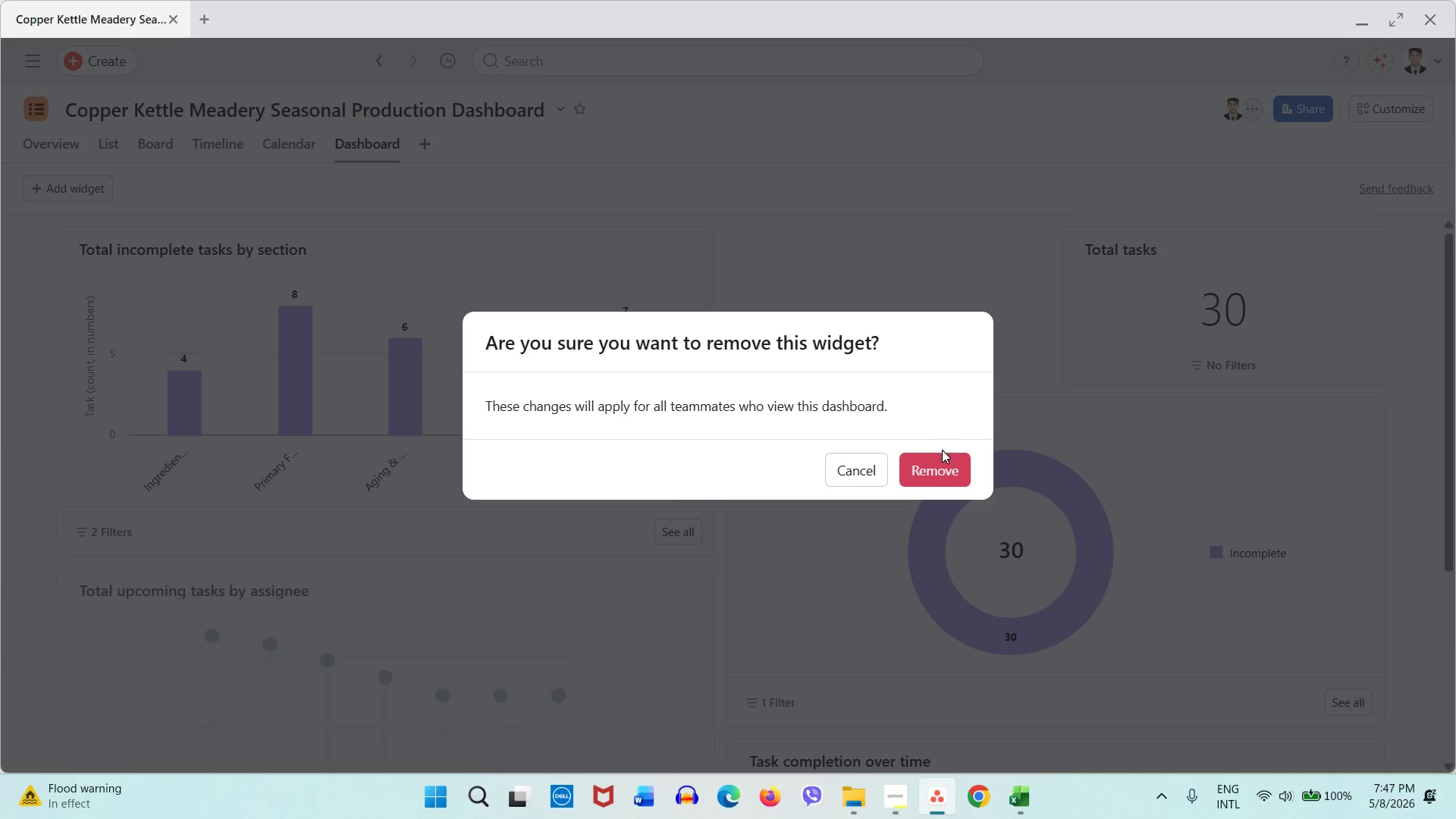 
double_click([928, 472])
 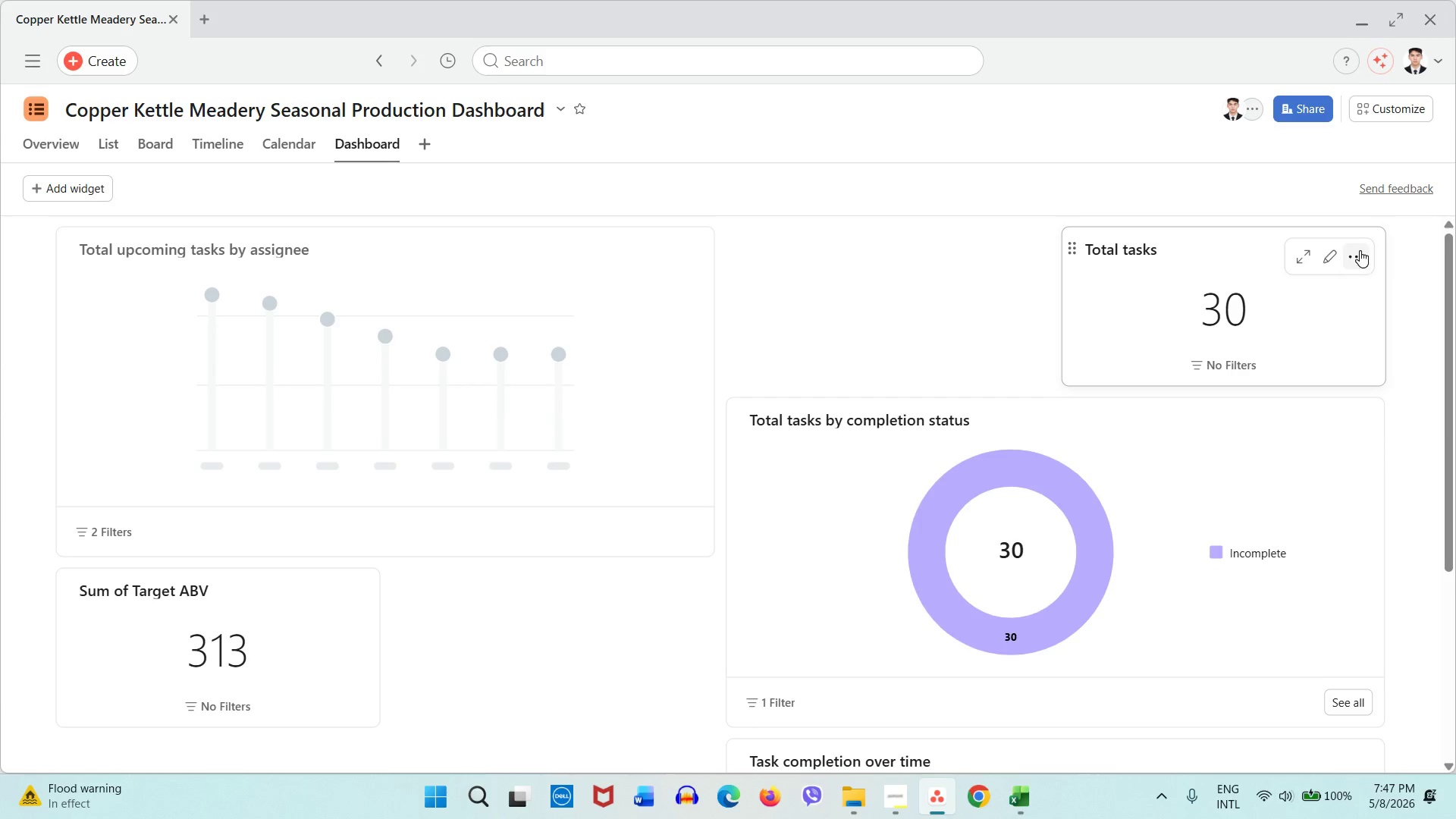 
left_click([1360, 250])
 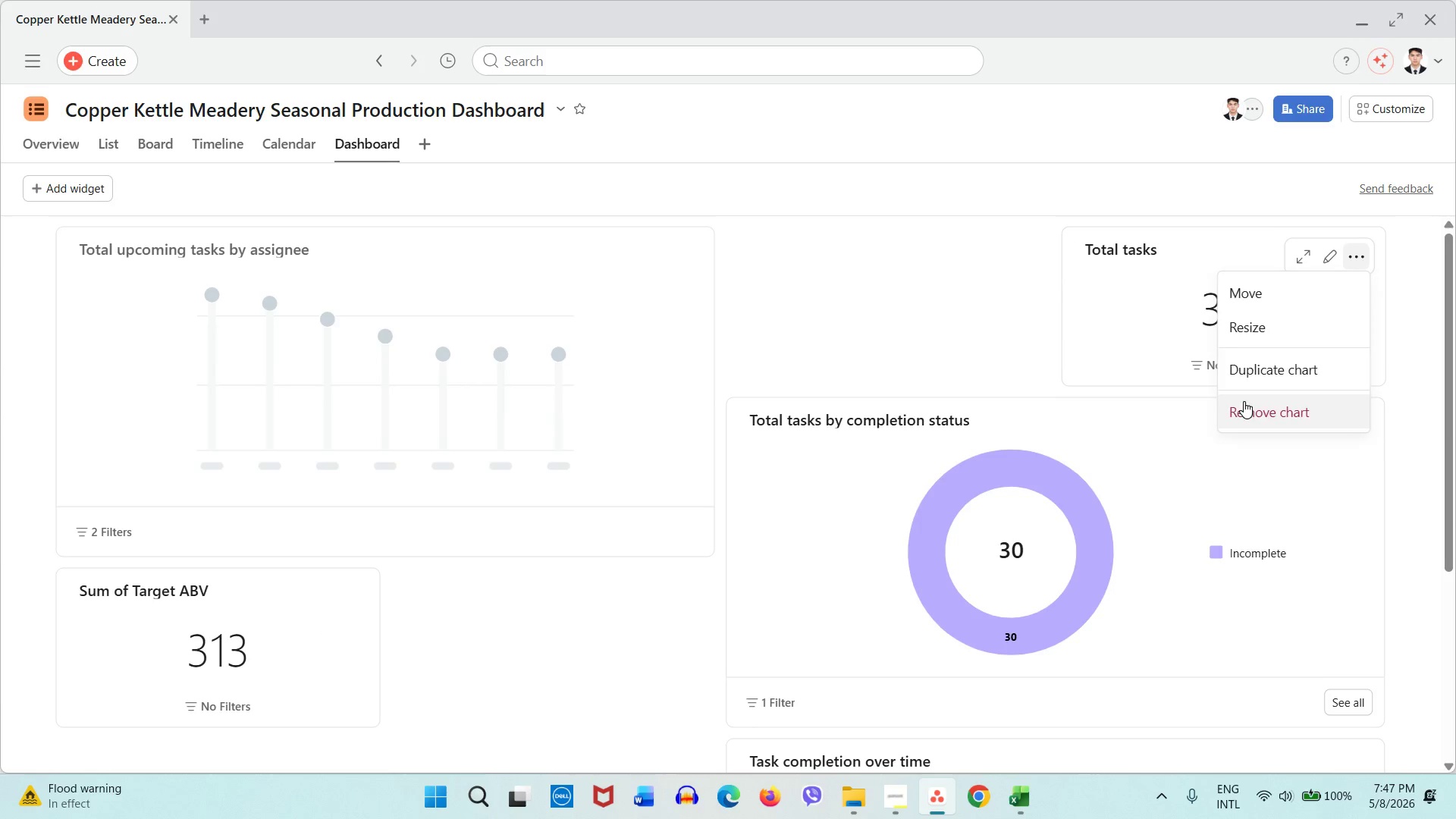 
left_click([1244, 401])
 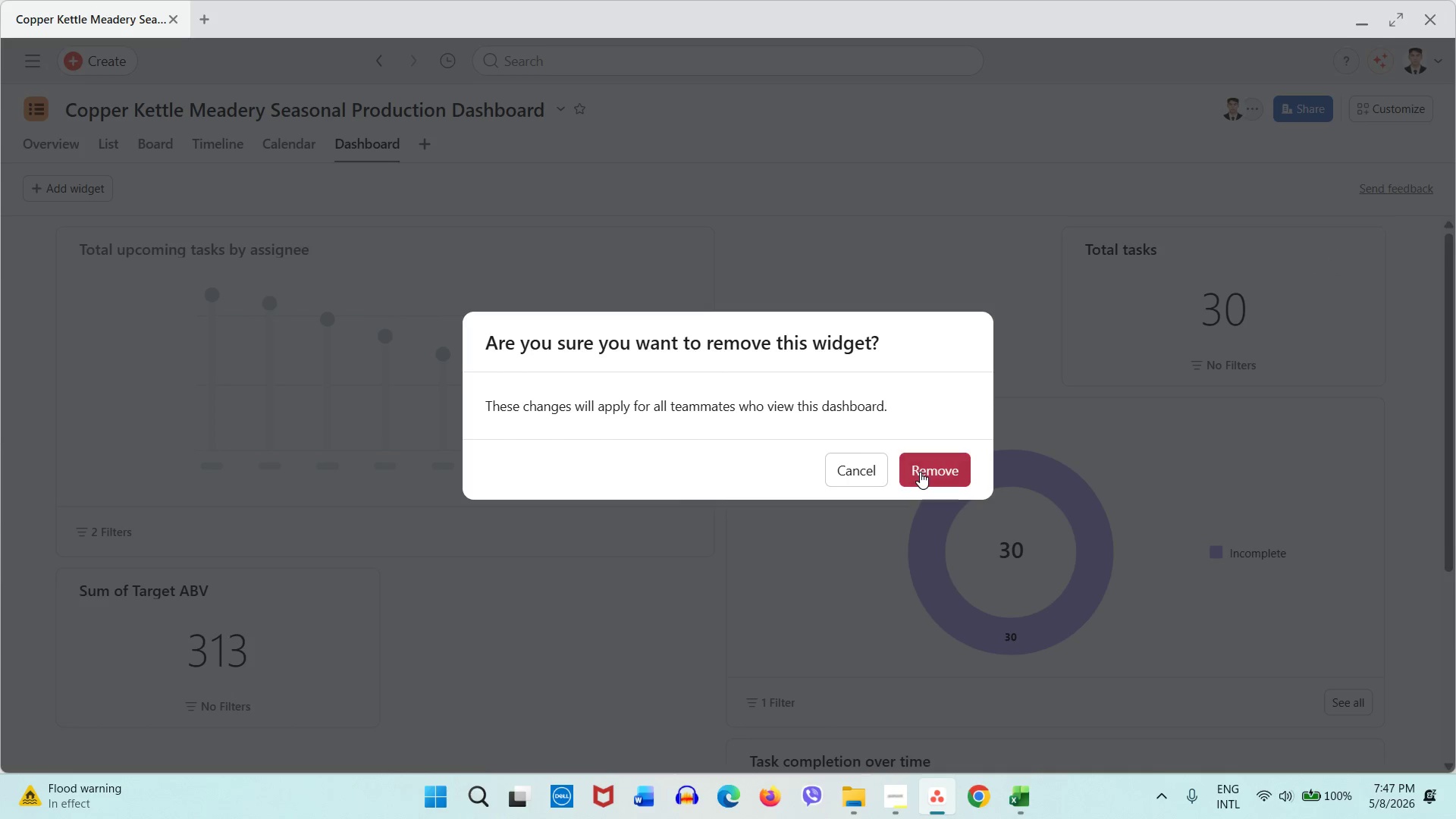 
left_click([920, 472])
 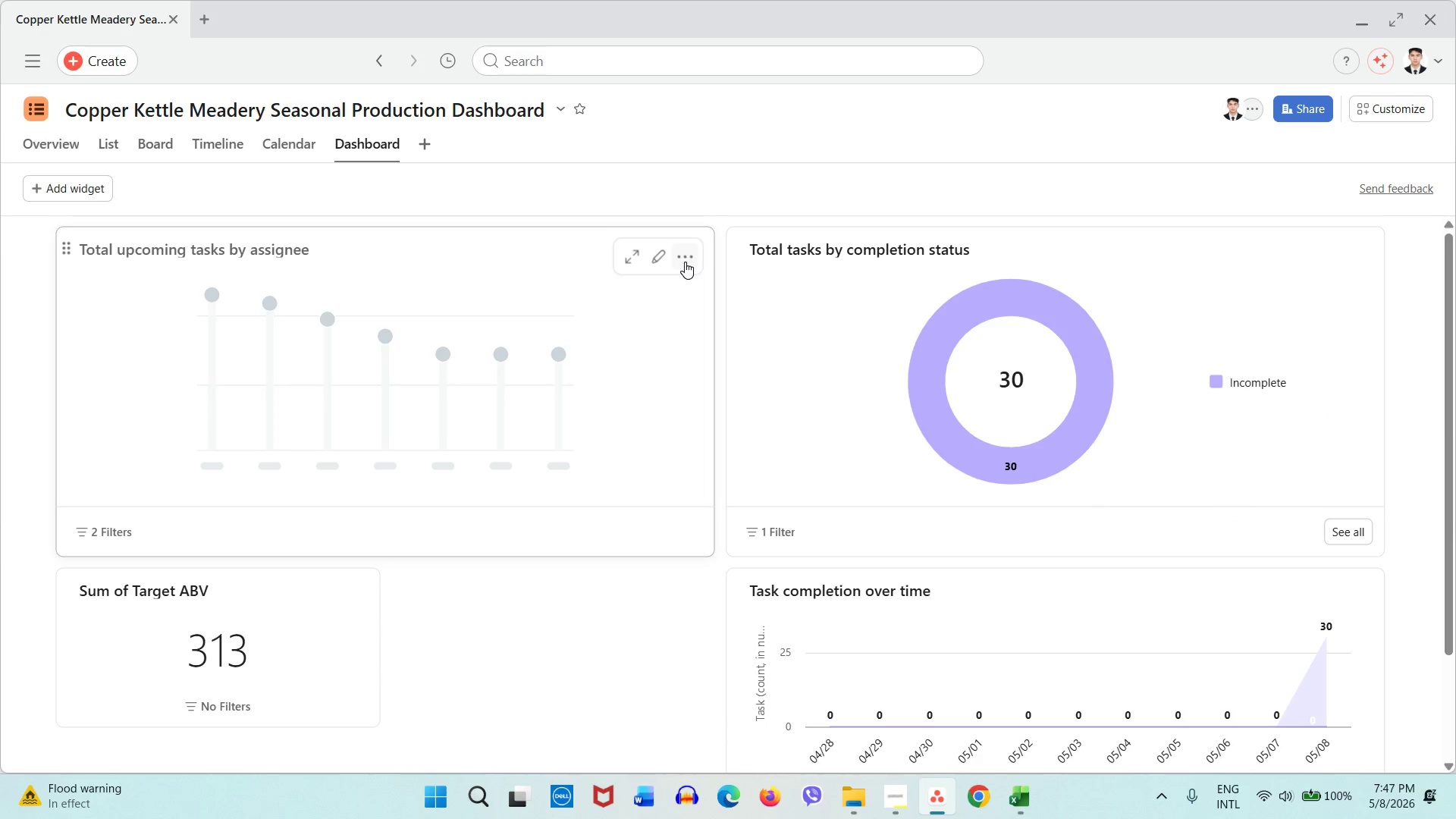 
left_click([684, 260])
 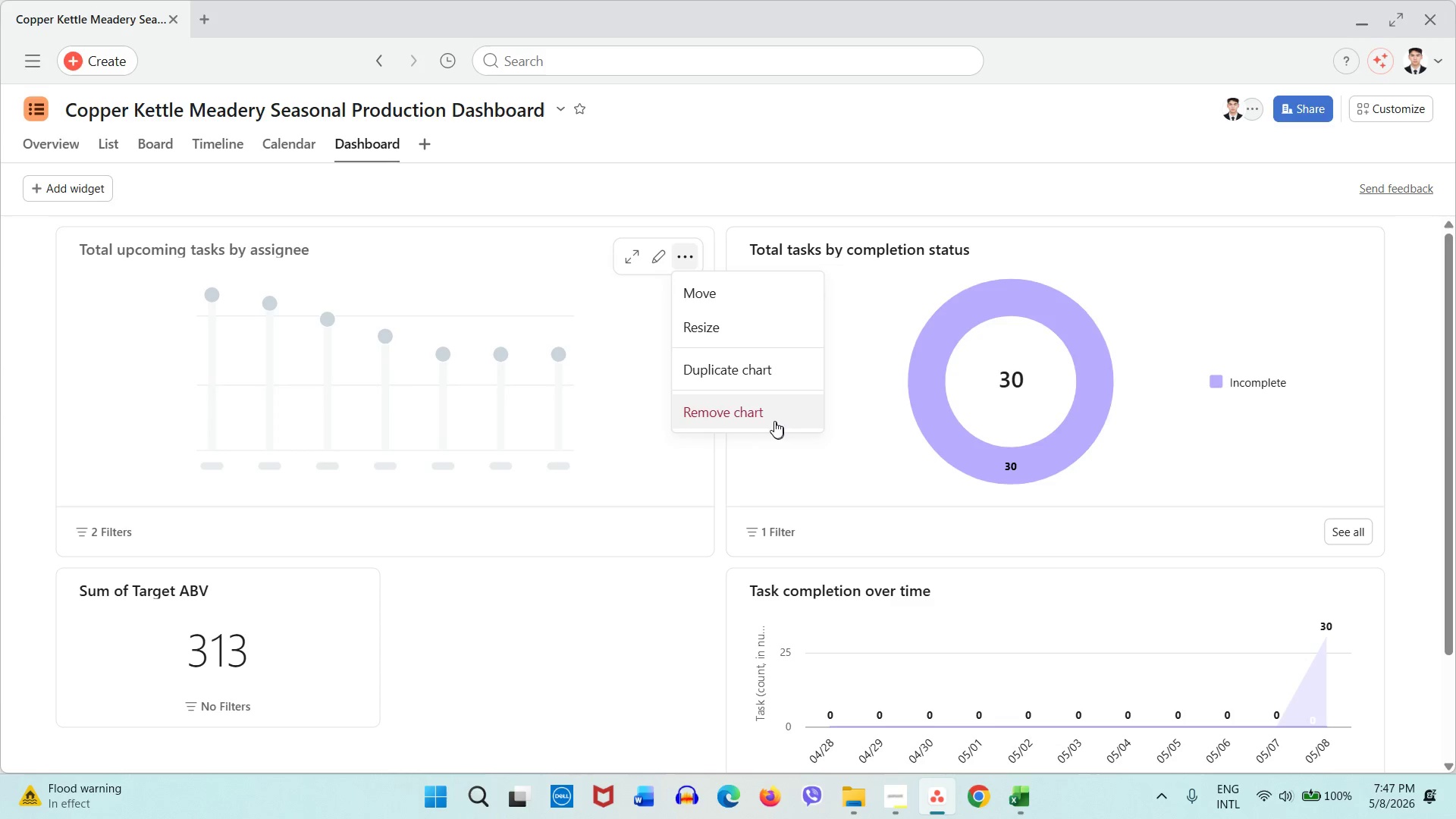 
left_click([774, 420])
 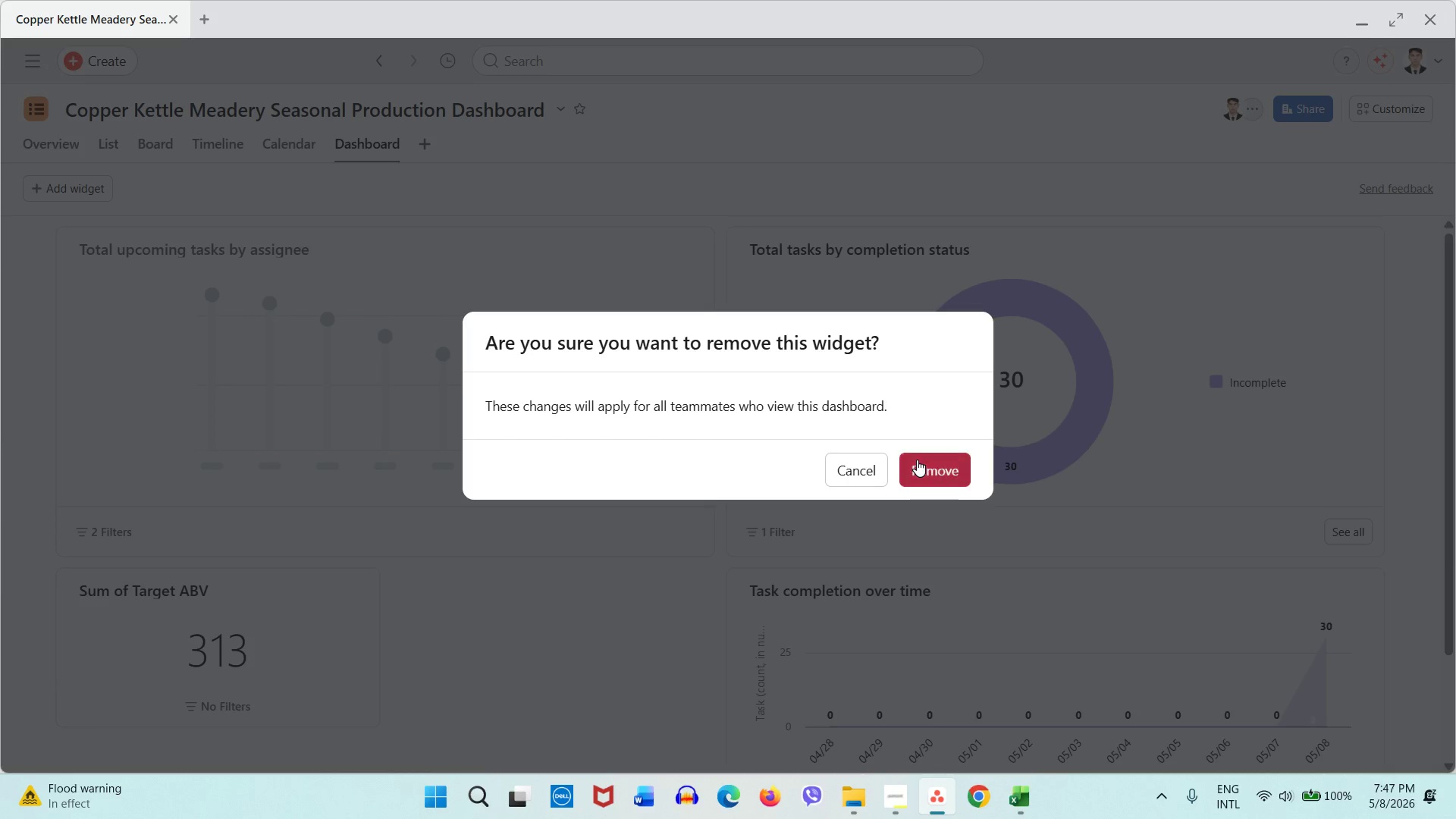 
left_click([917, 460])
 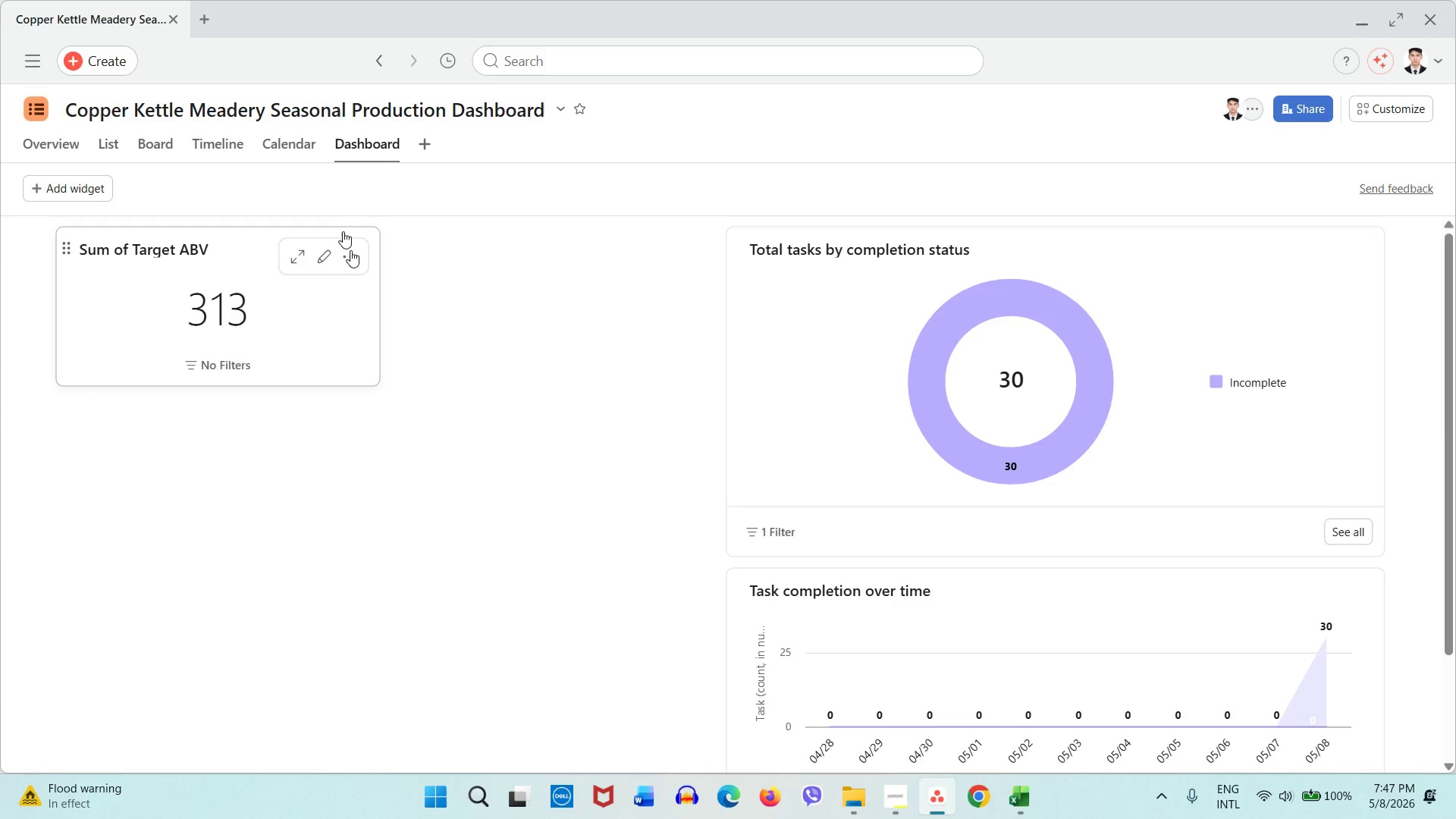 
left_click([349, 254])
 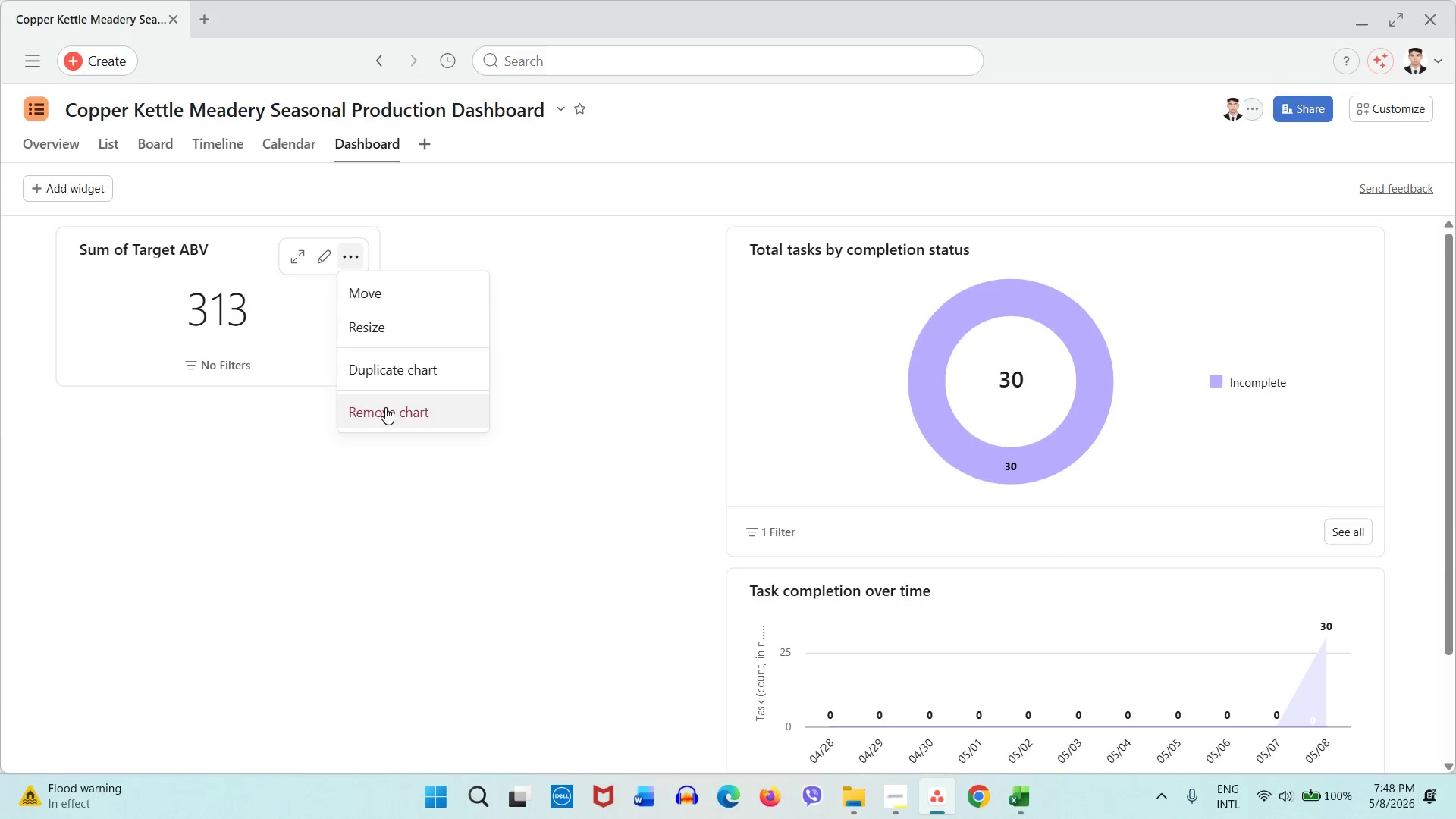 
left_click([385, 407])
 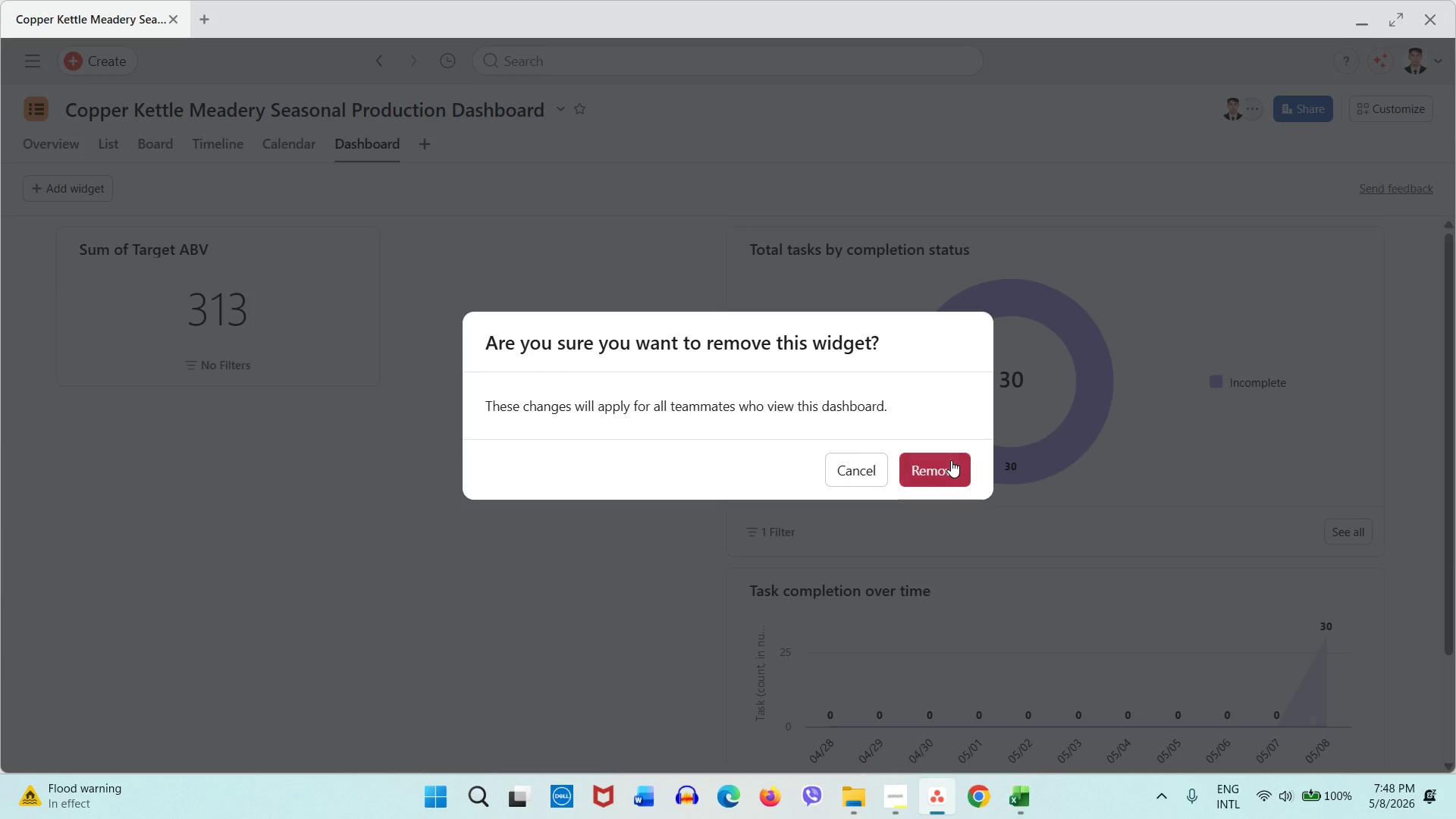 
left_click([951, 460])
 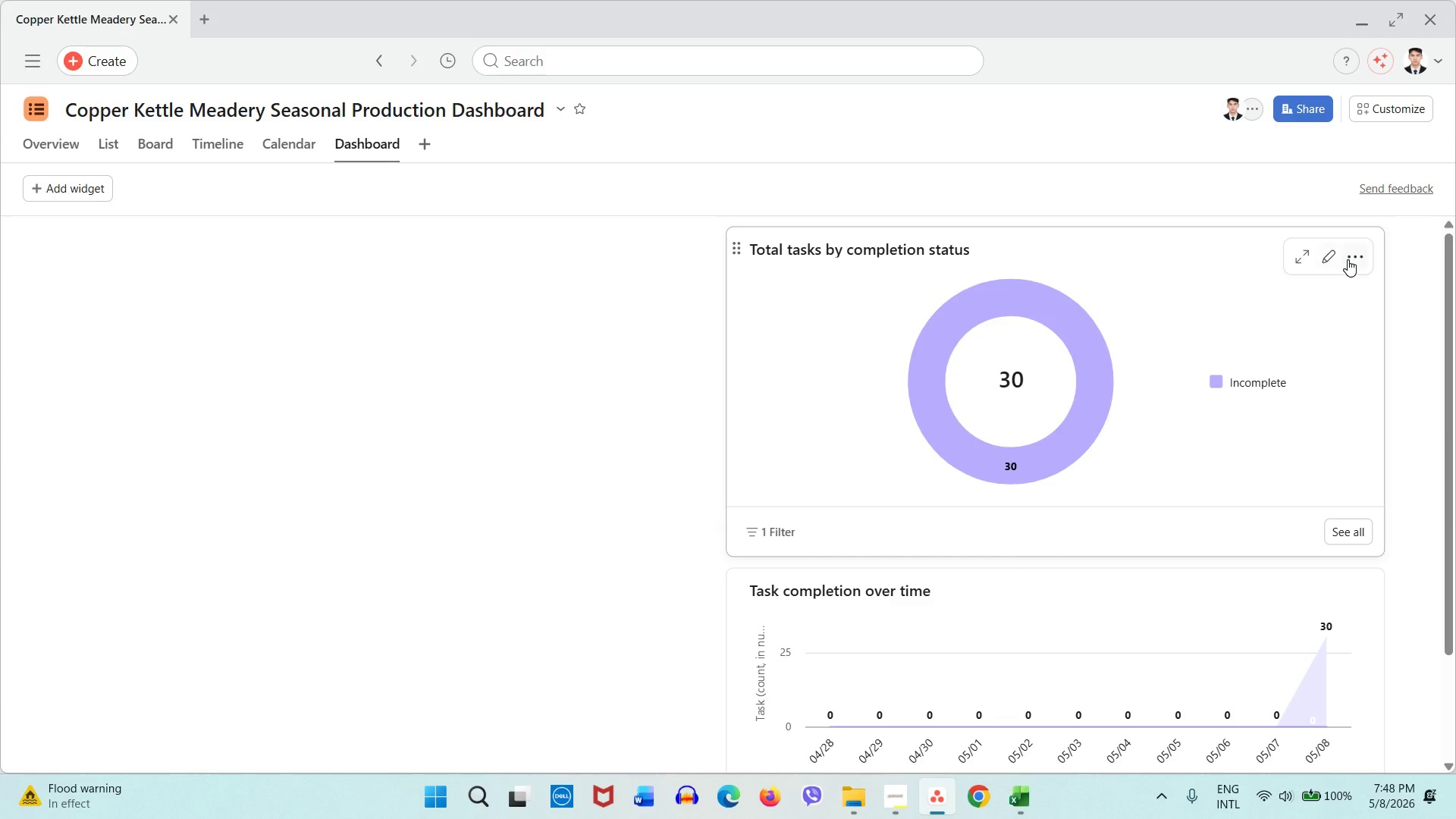 
left_click([1348, 259])
 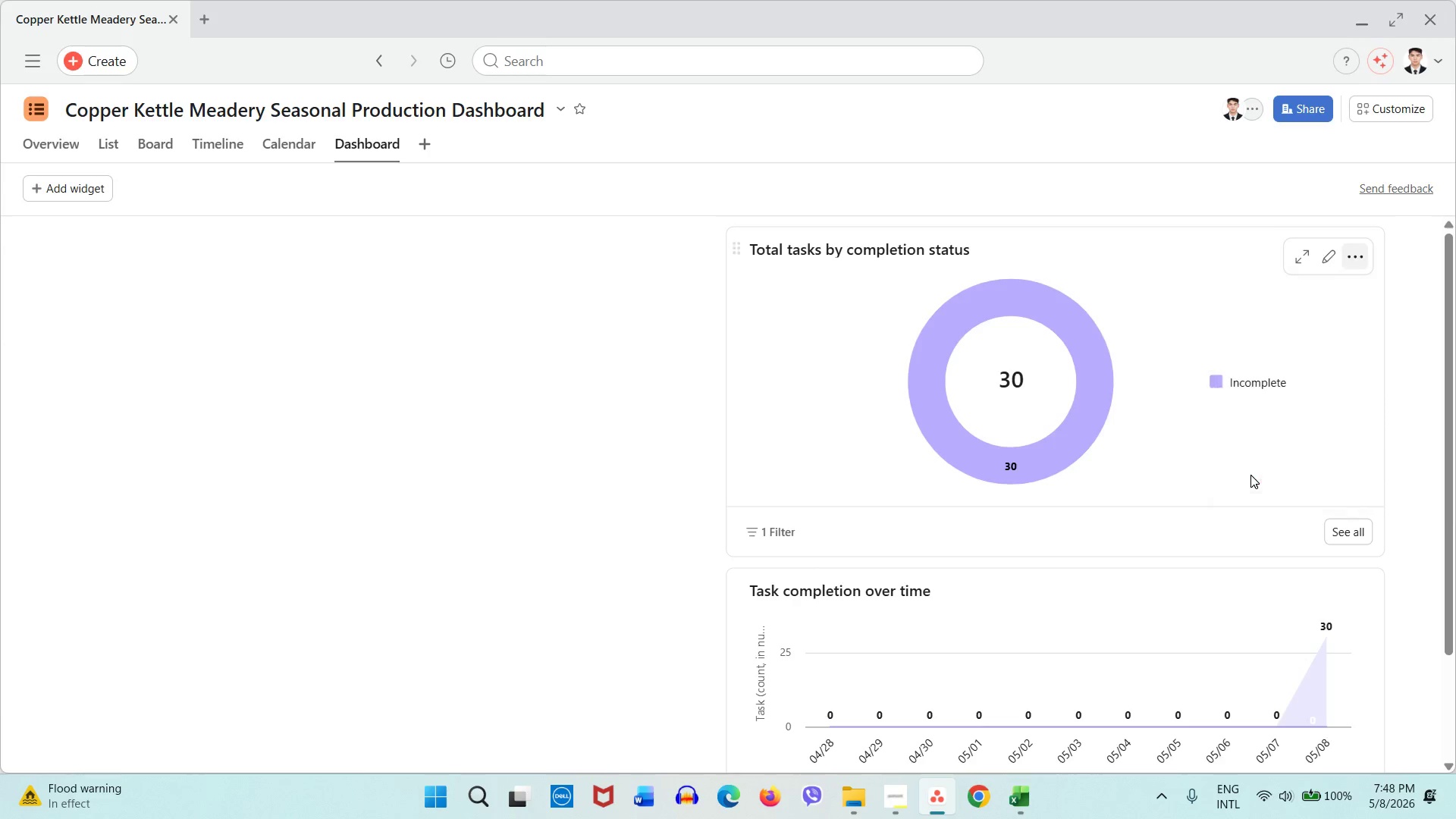 
left_click([1250, 475])
 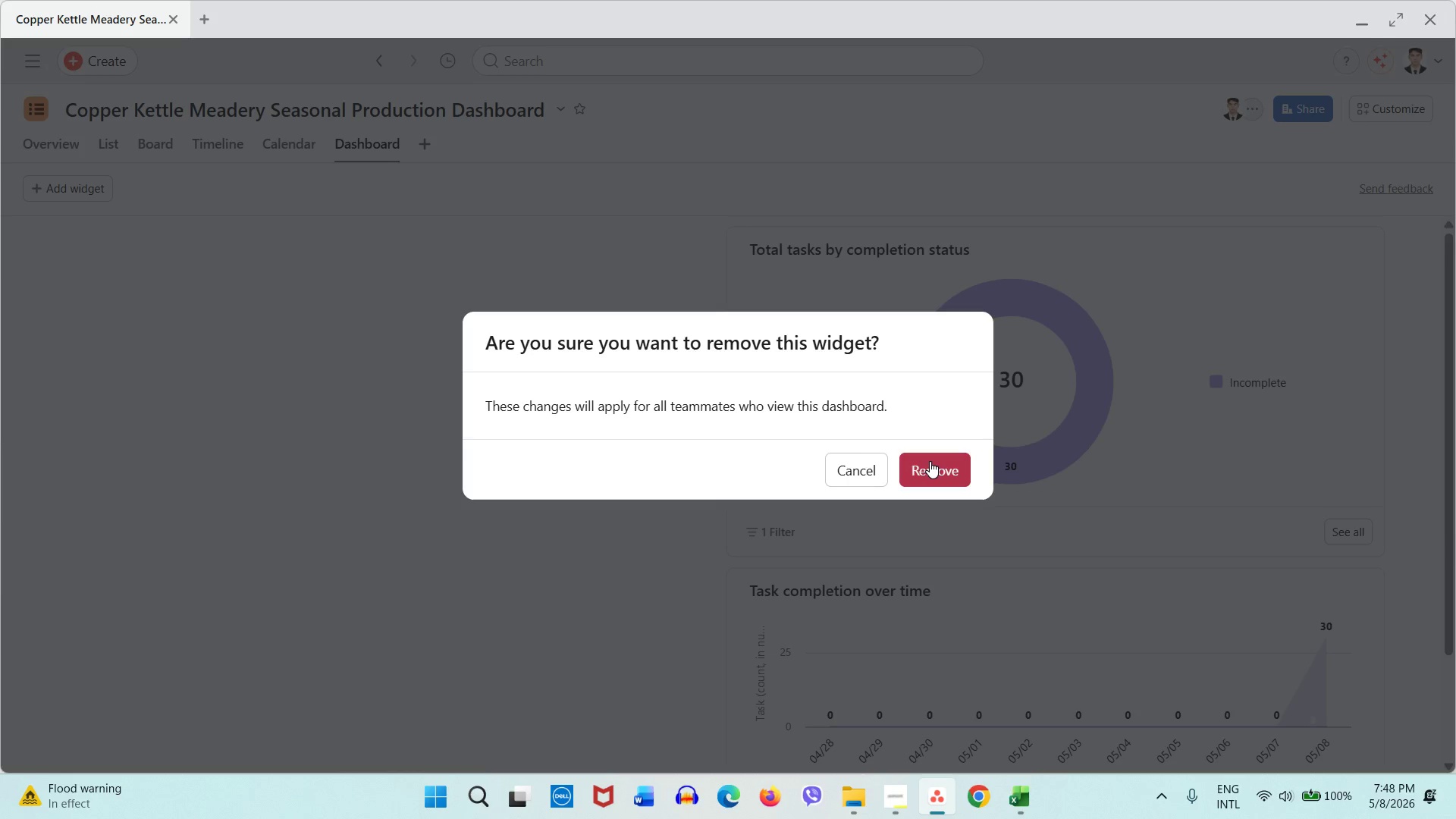 
left_click([930, 461])
 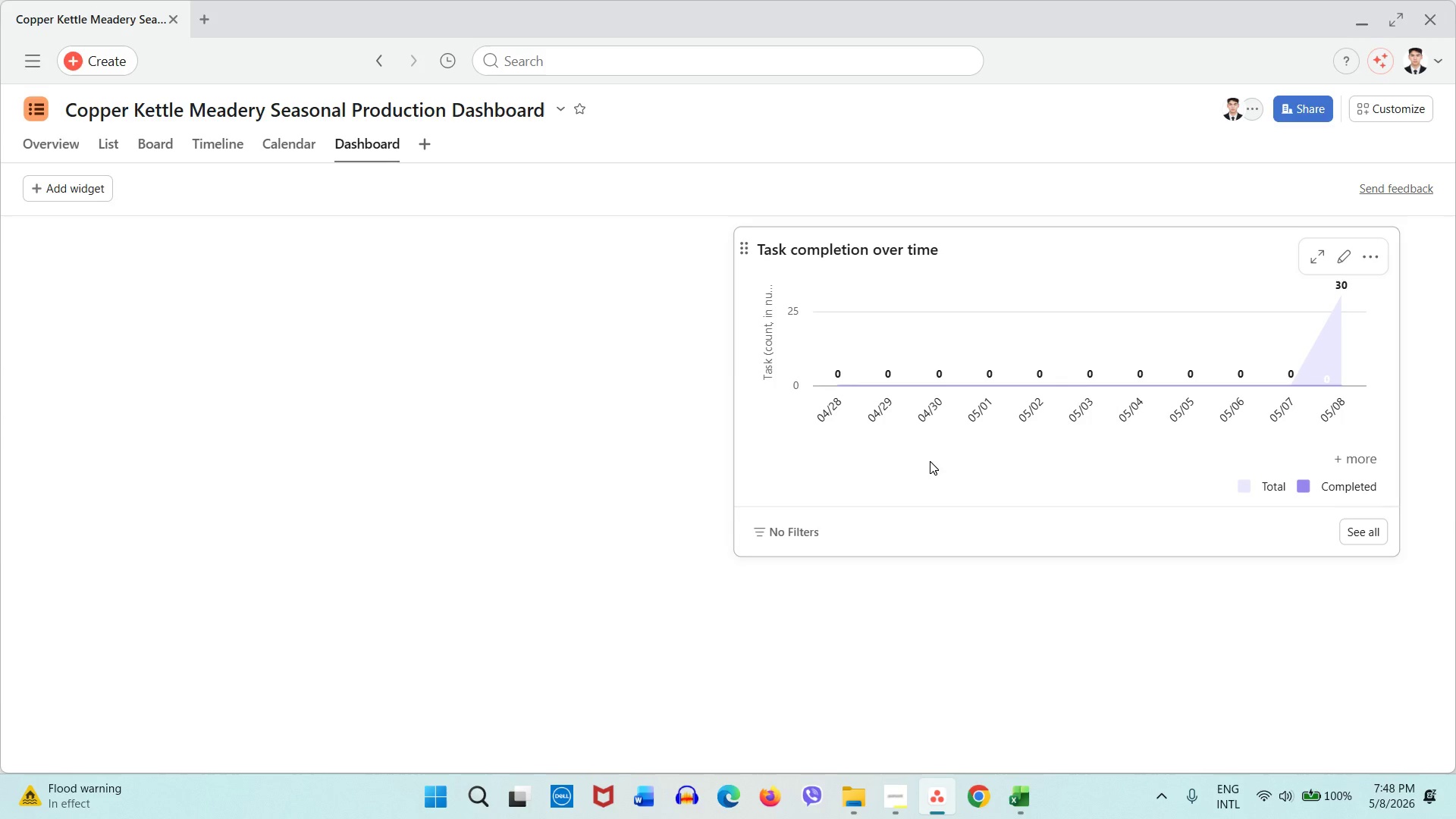 
wait(5.98)
 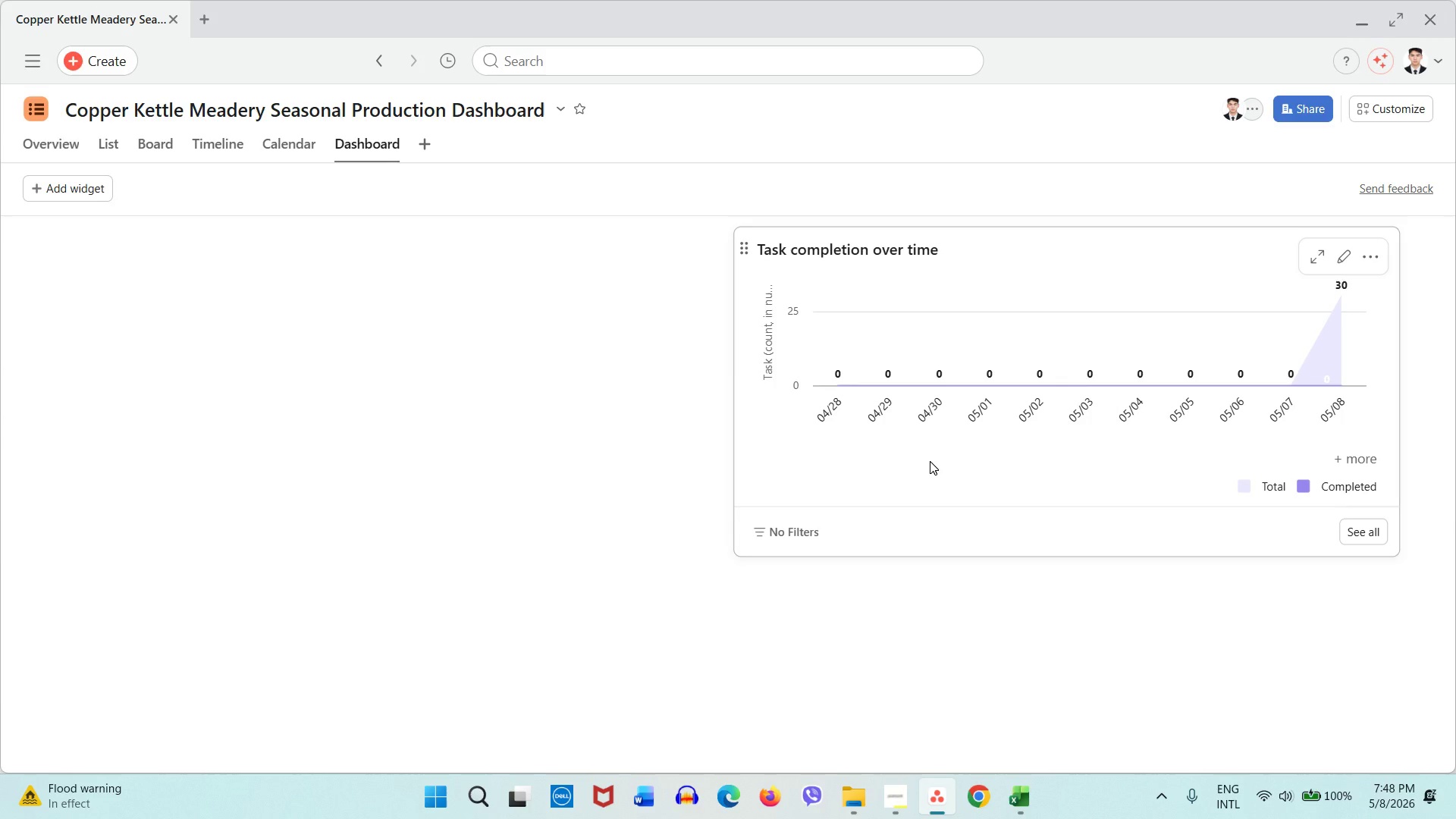 
left_click([1365, 258])
 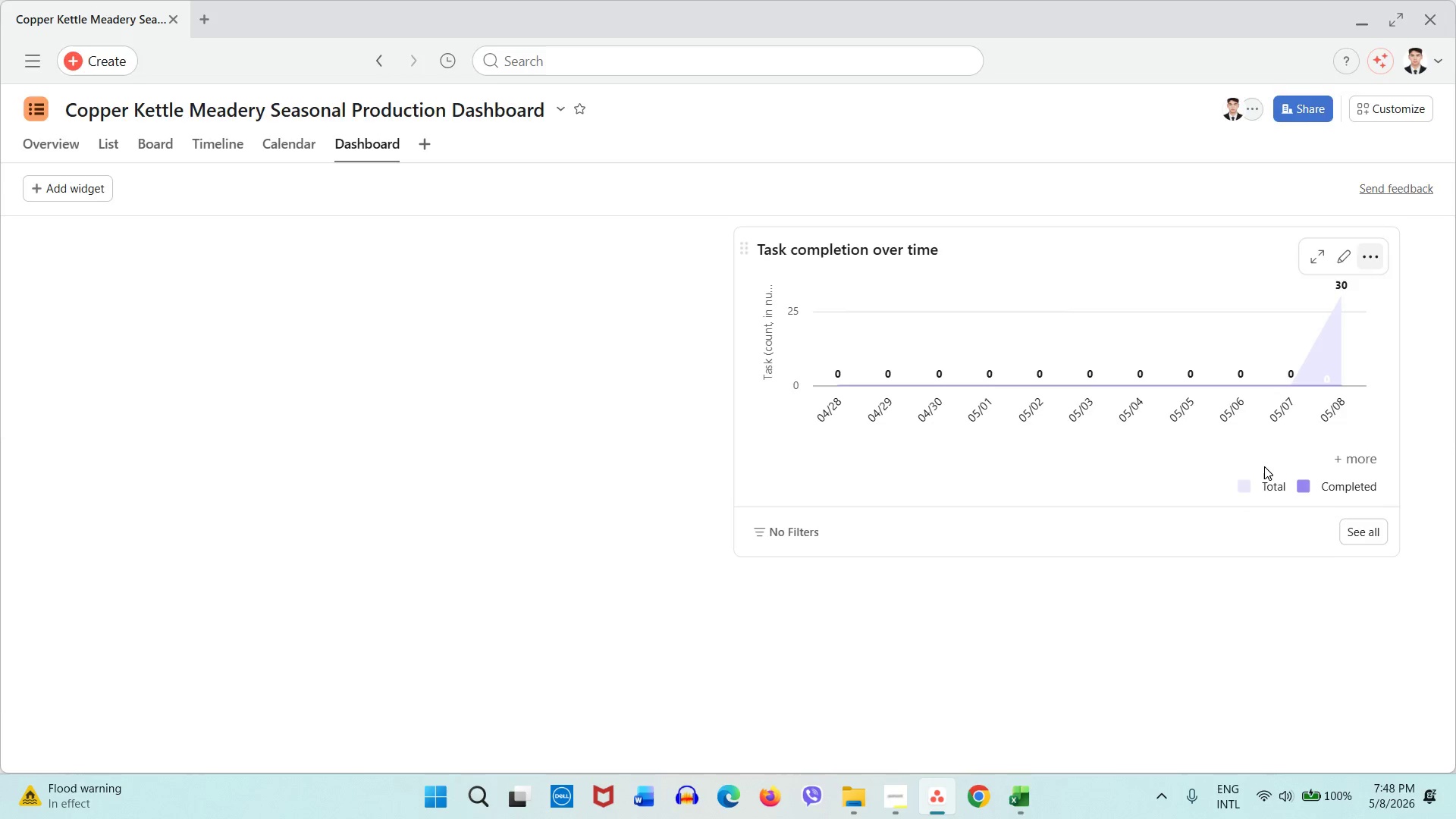 
left_click([1264, 466])
 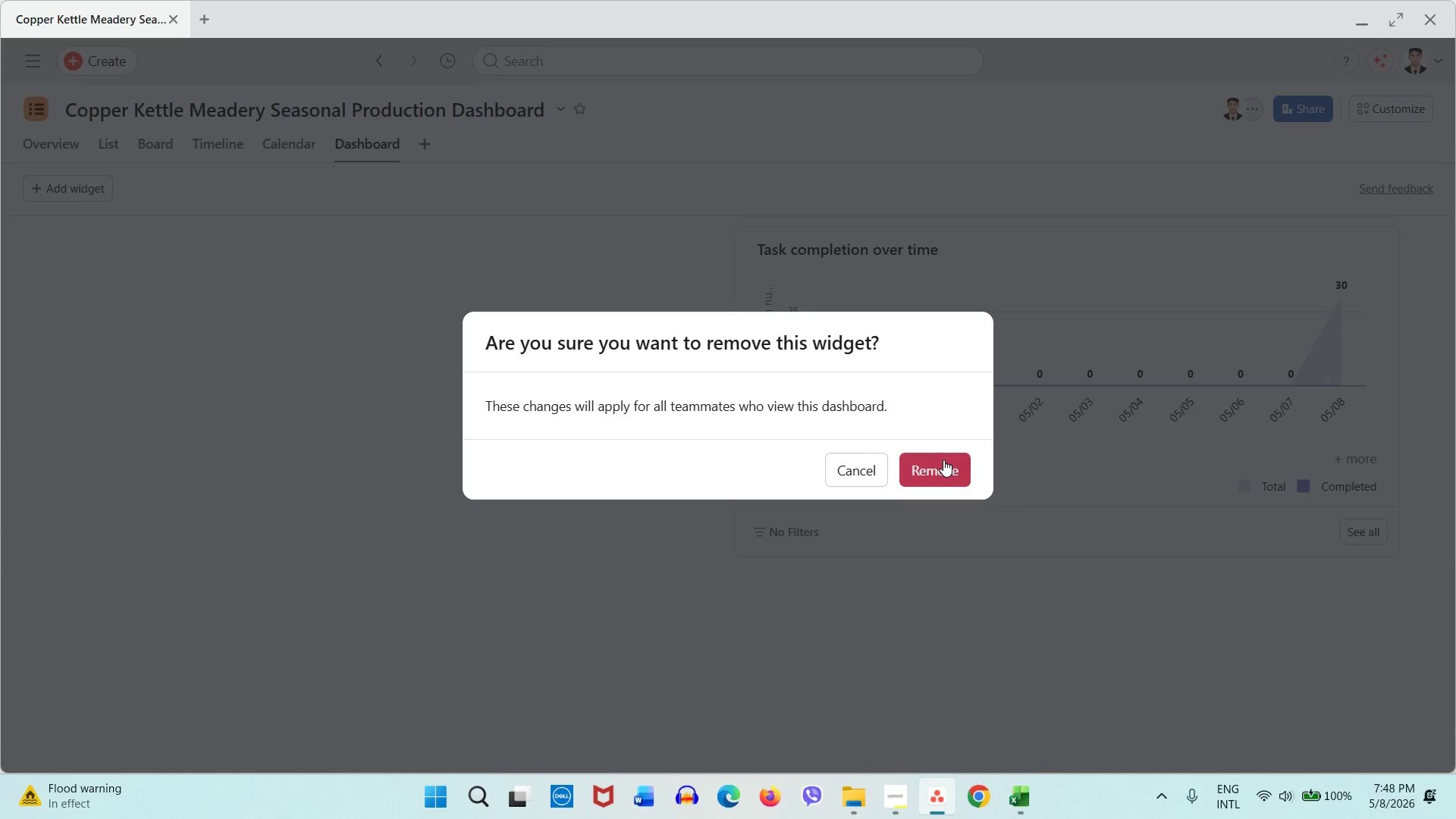 
left_click([943, 460])
 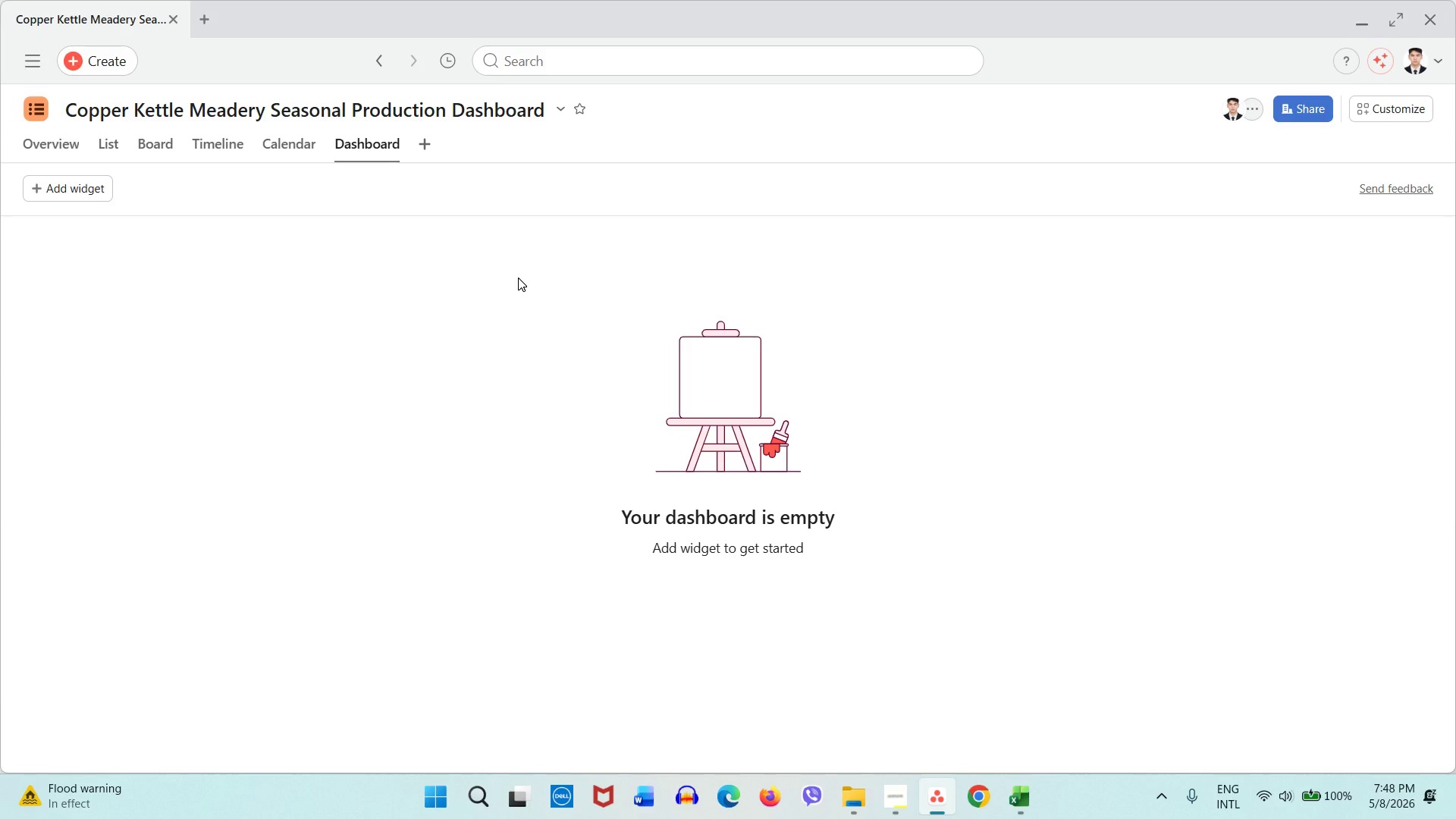 
wait(9.45)
 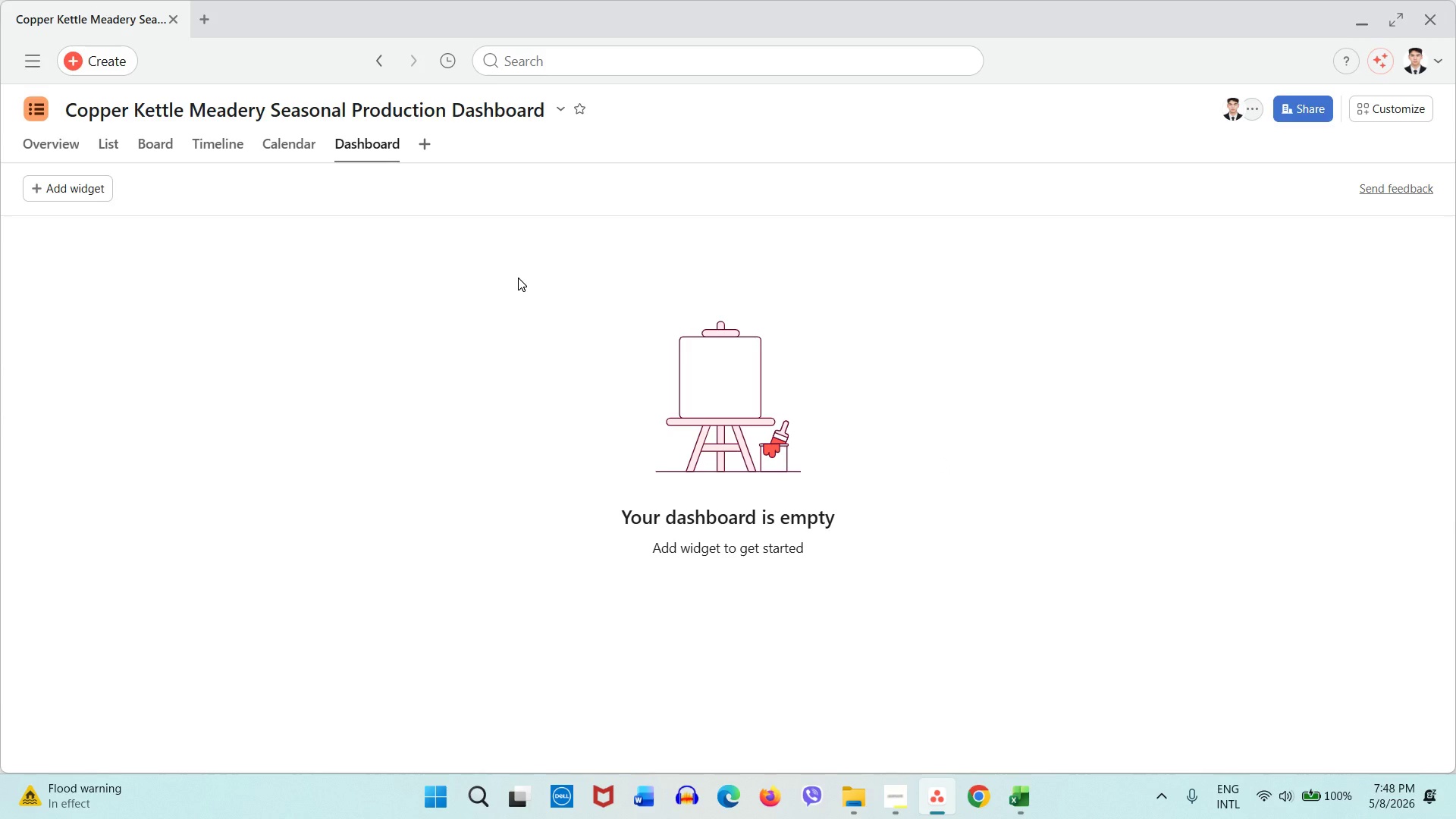 
left_click([96, 180])
 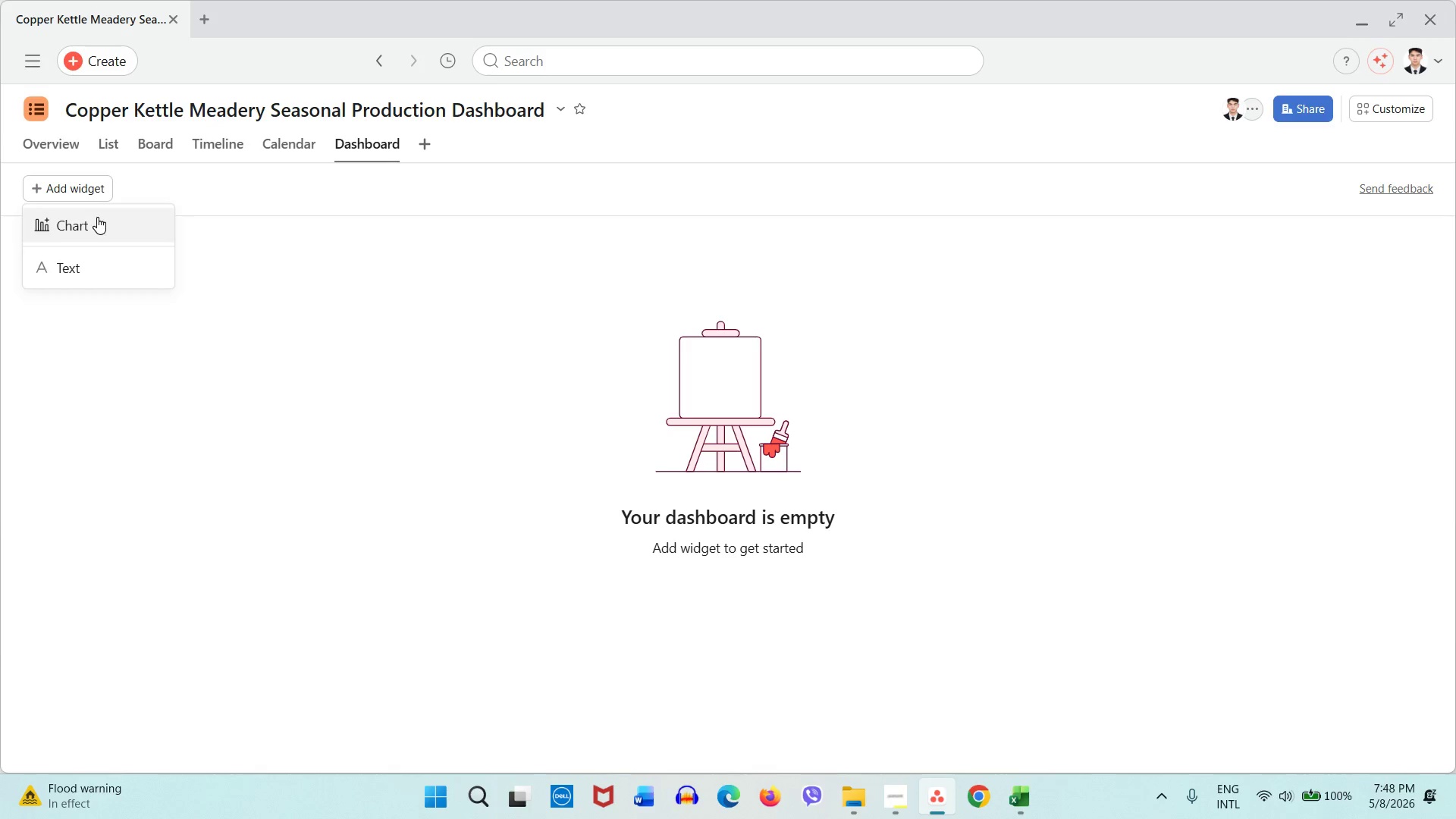 
left_click([97, 217])
 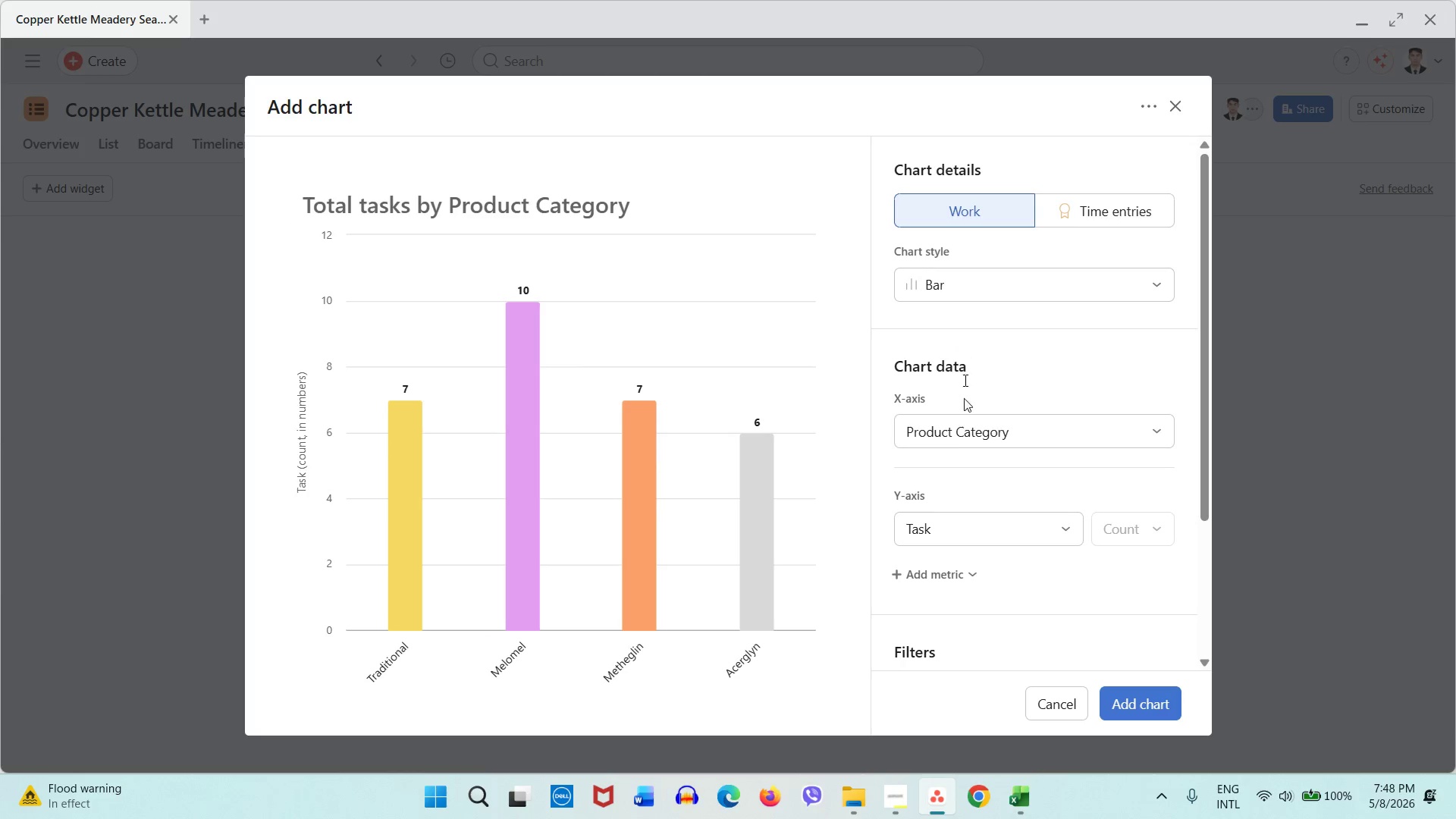 
left_click([961, 419])
 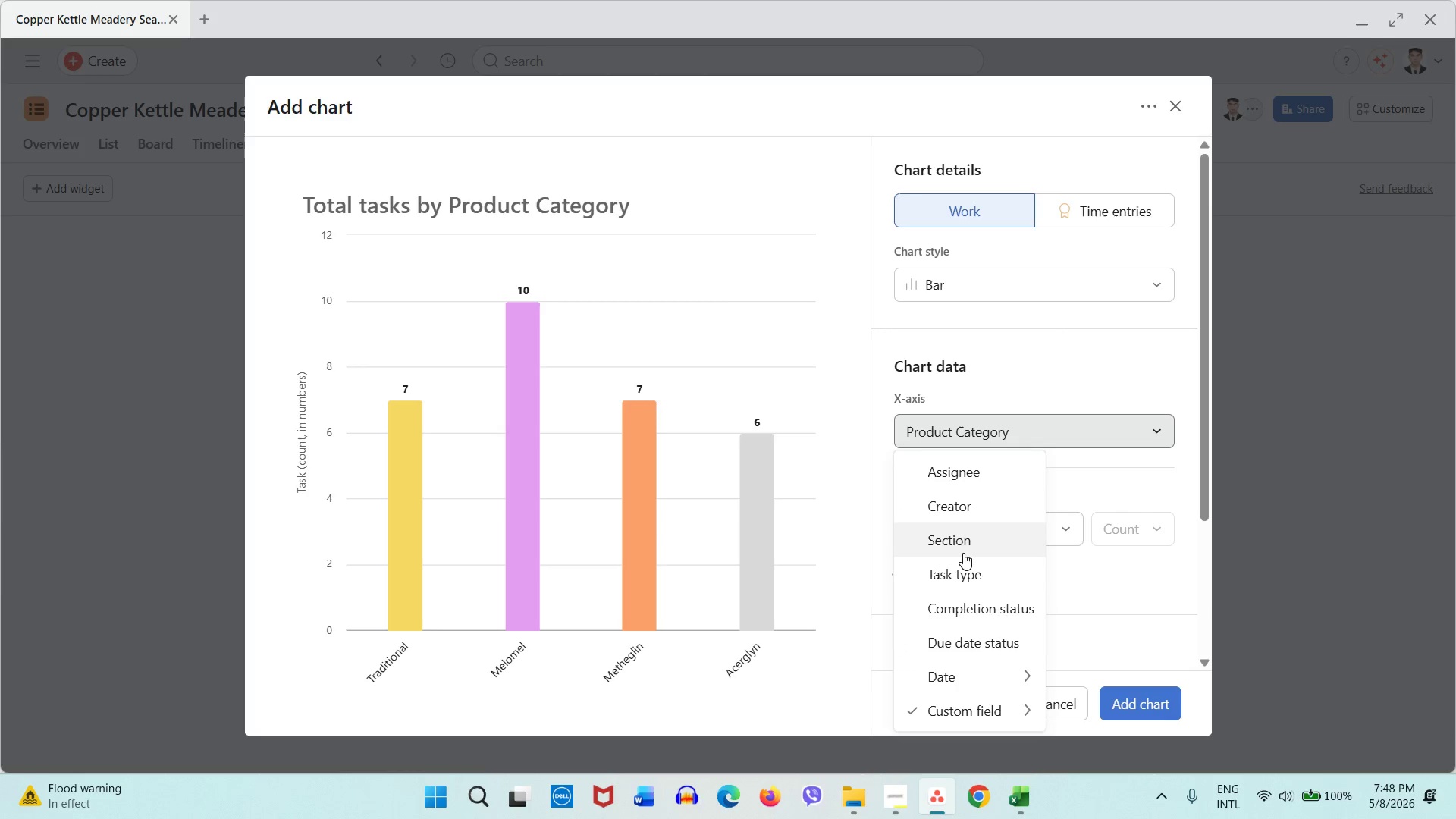 
scroll: coordinate [964, 554], scroll_direction: down, amount: 1.0
 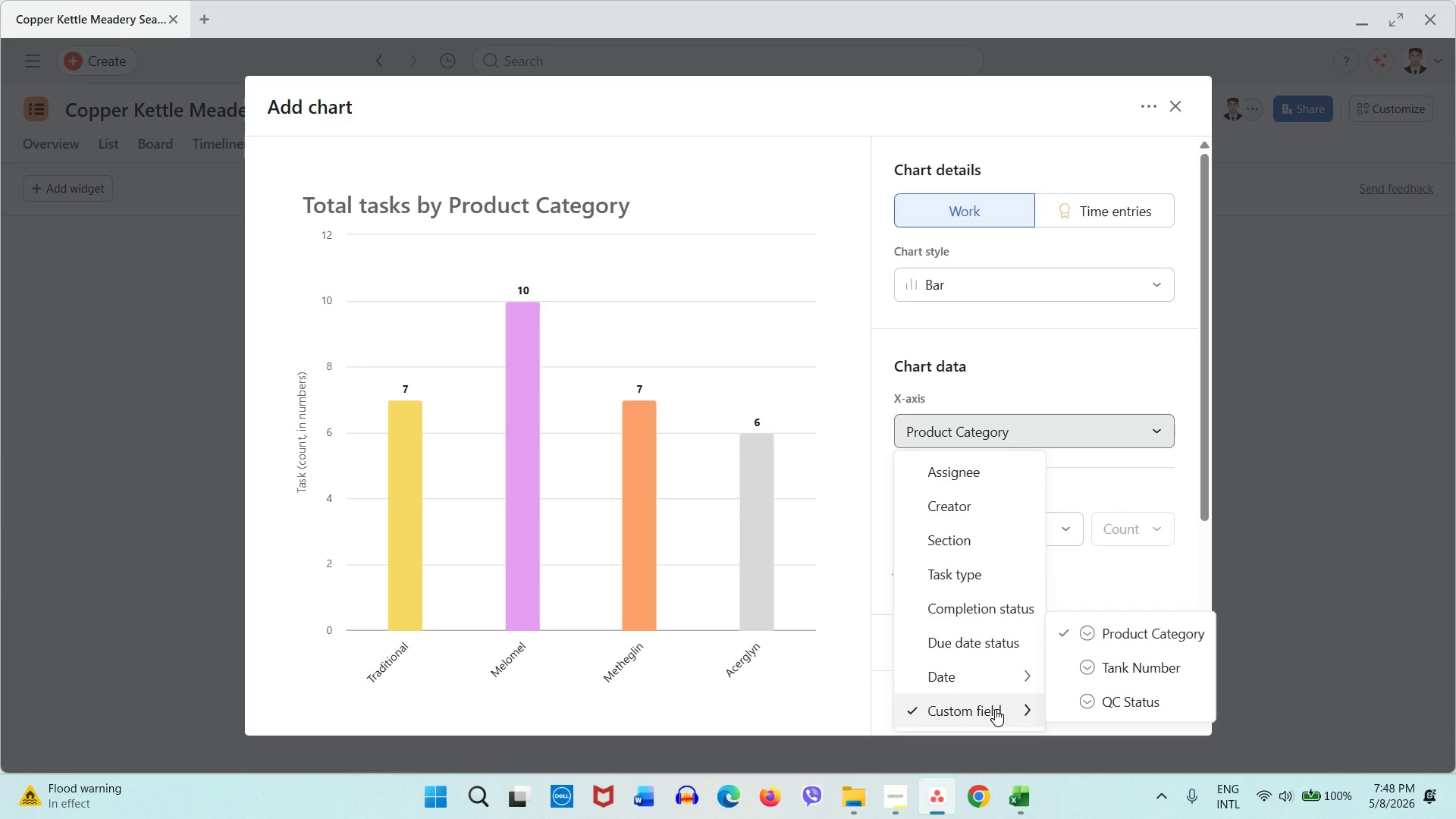 
wait(5.05)
 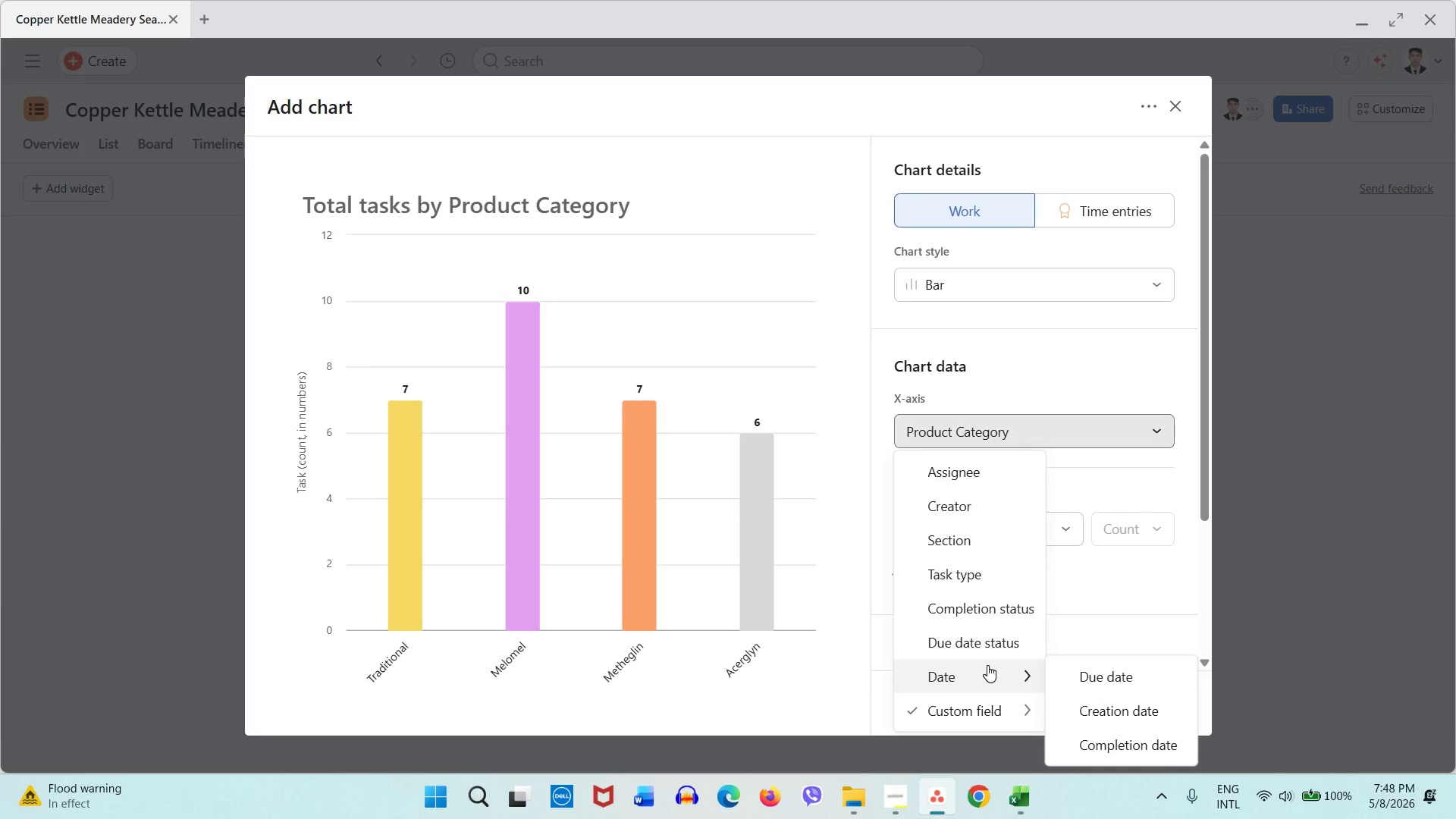 
left_click_drag(start_coordinate=[1081, 678], to_coordinate=[1069, 672])
 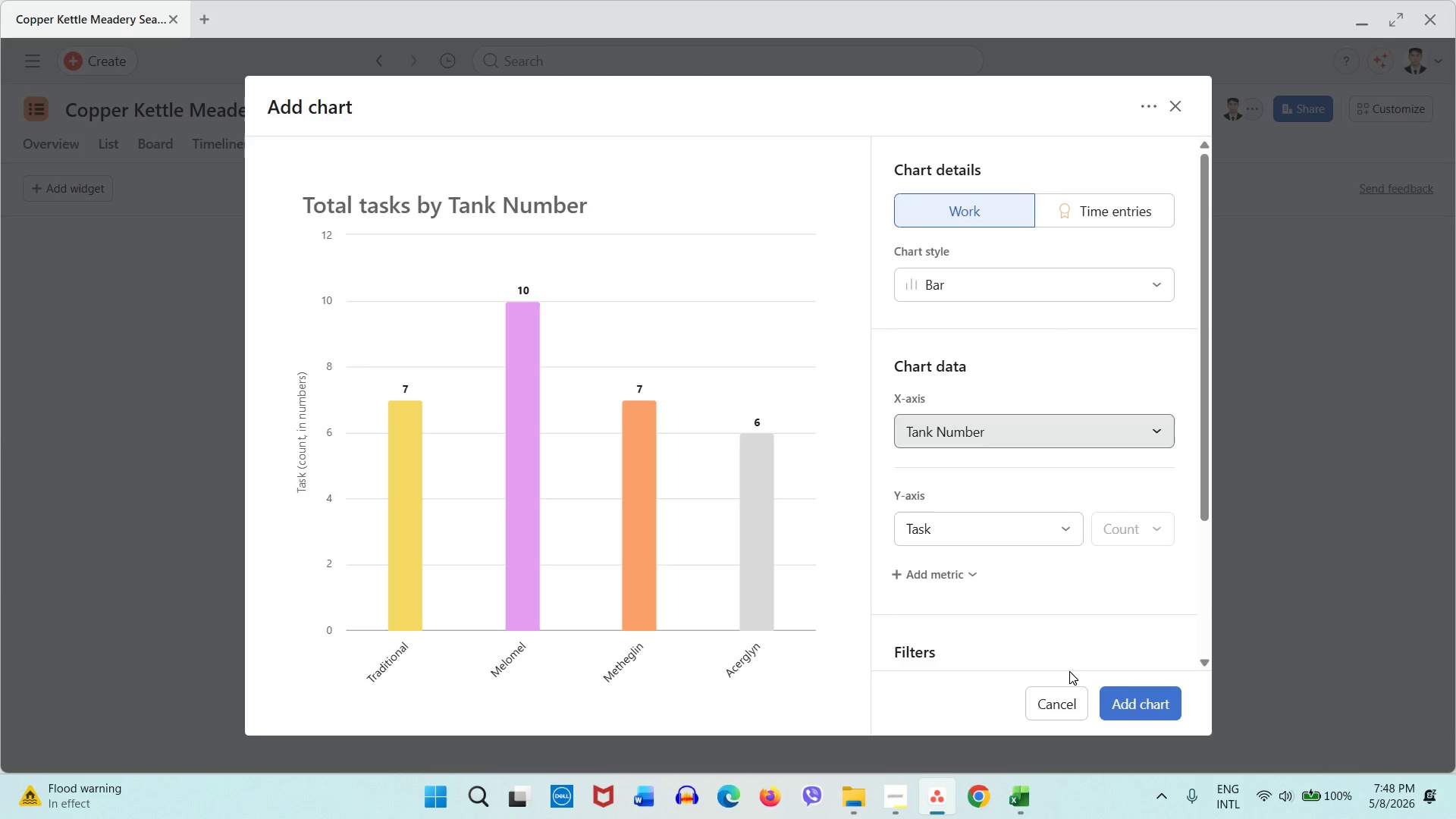 
left_click([1069, 672])
 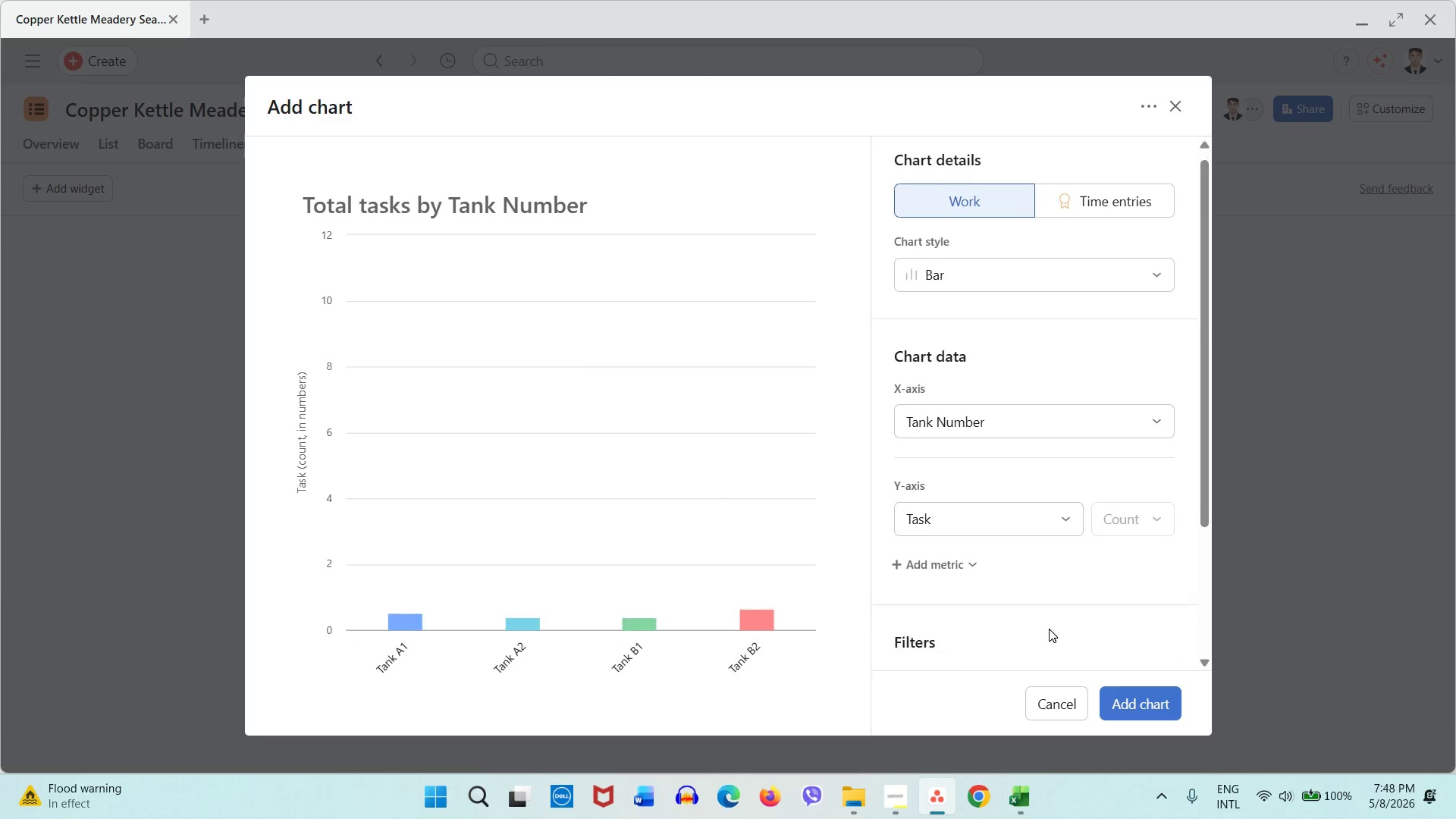 
scroll: coordinate [1049, 629], scroll_direction: down, amount: 3.0
 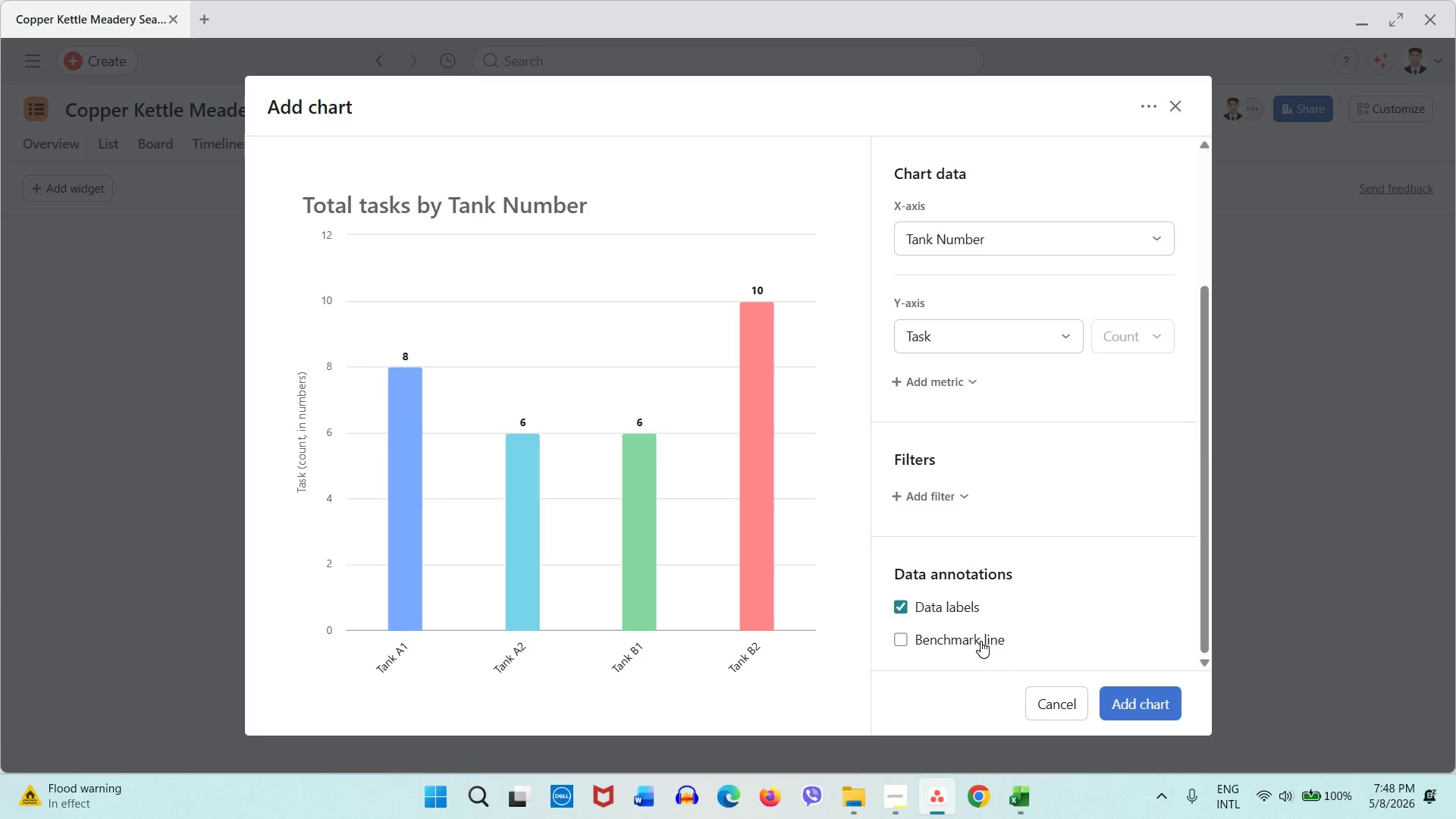 
left_click([981, 641])
 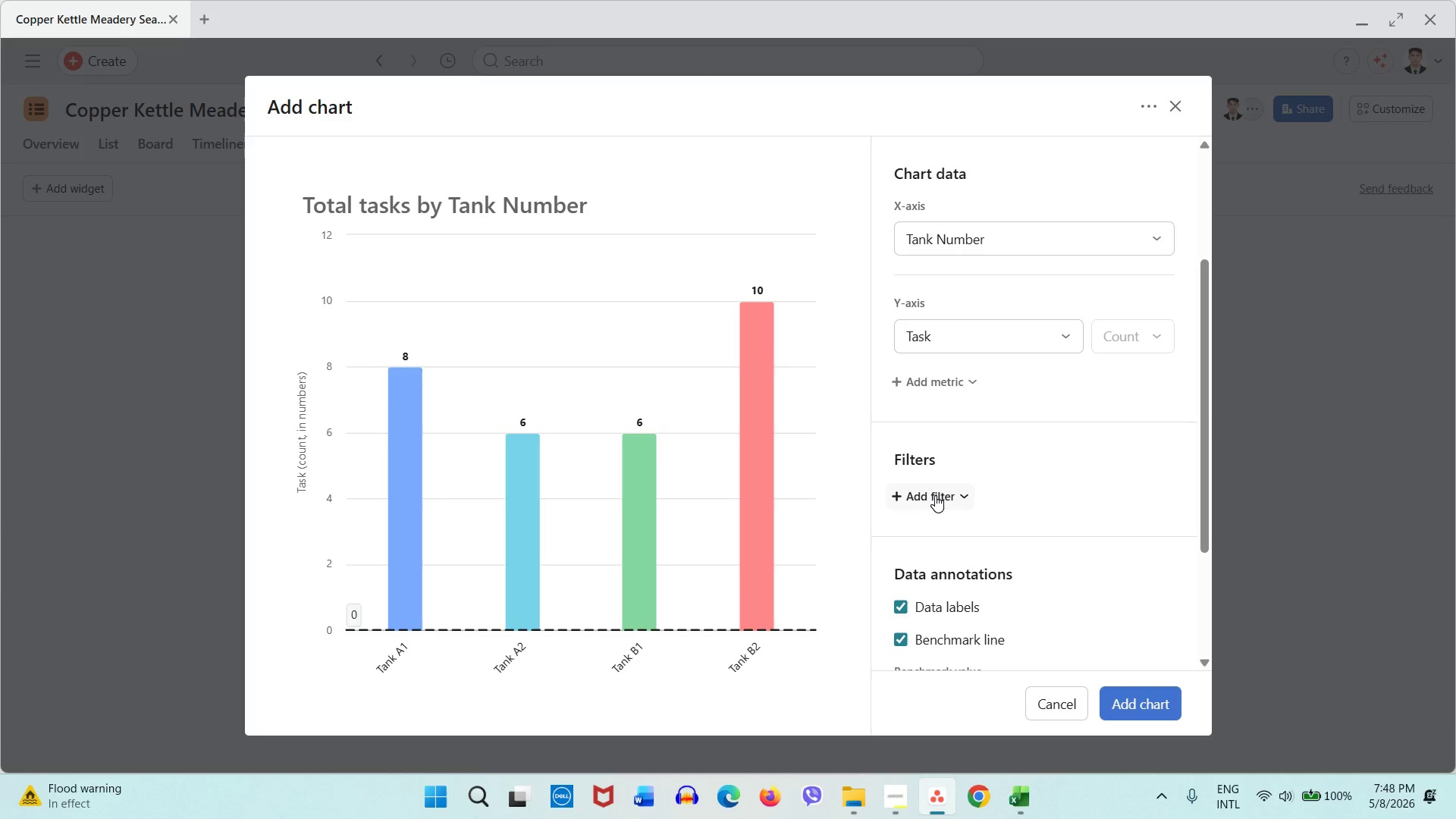 
left_click([935, 495])
 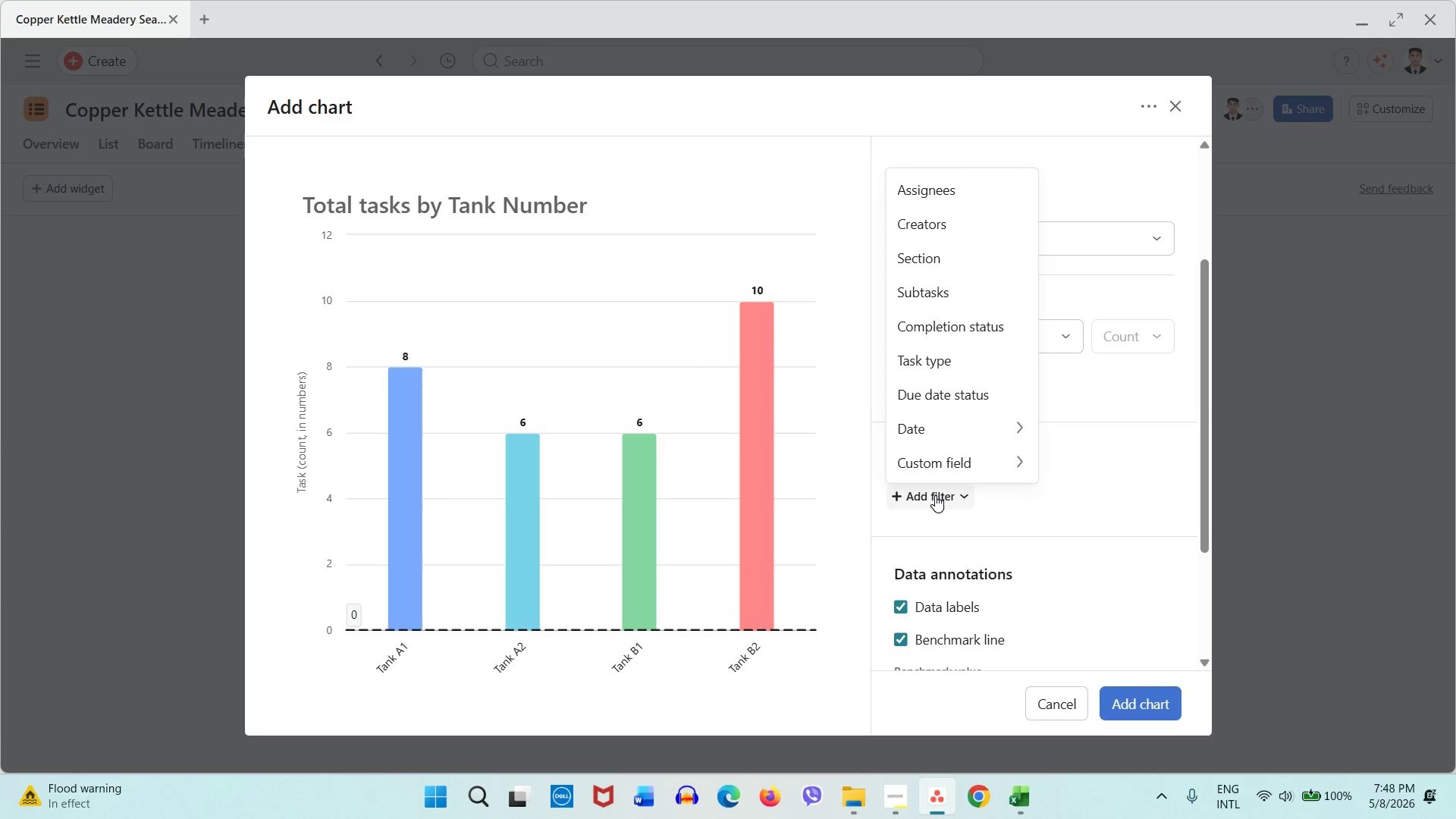 
left_click([935, 495])
 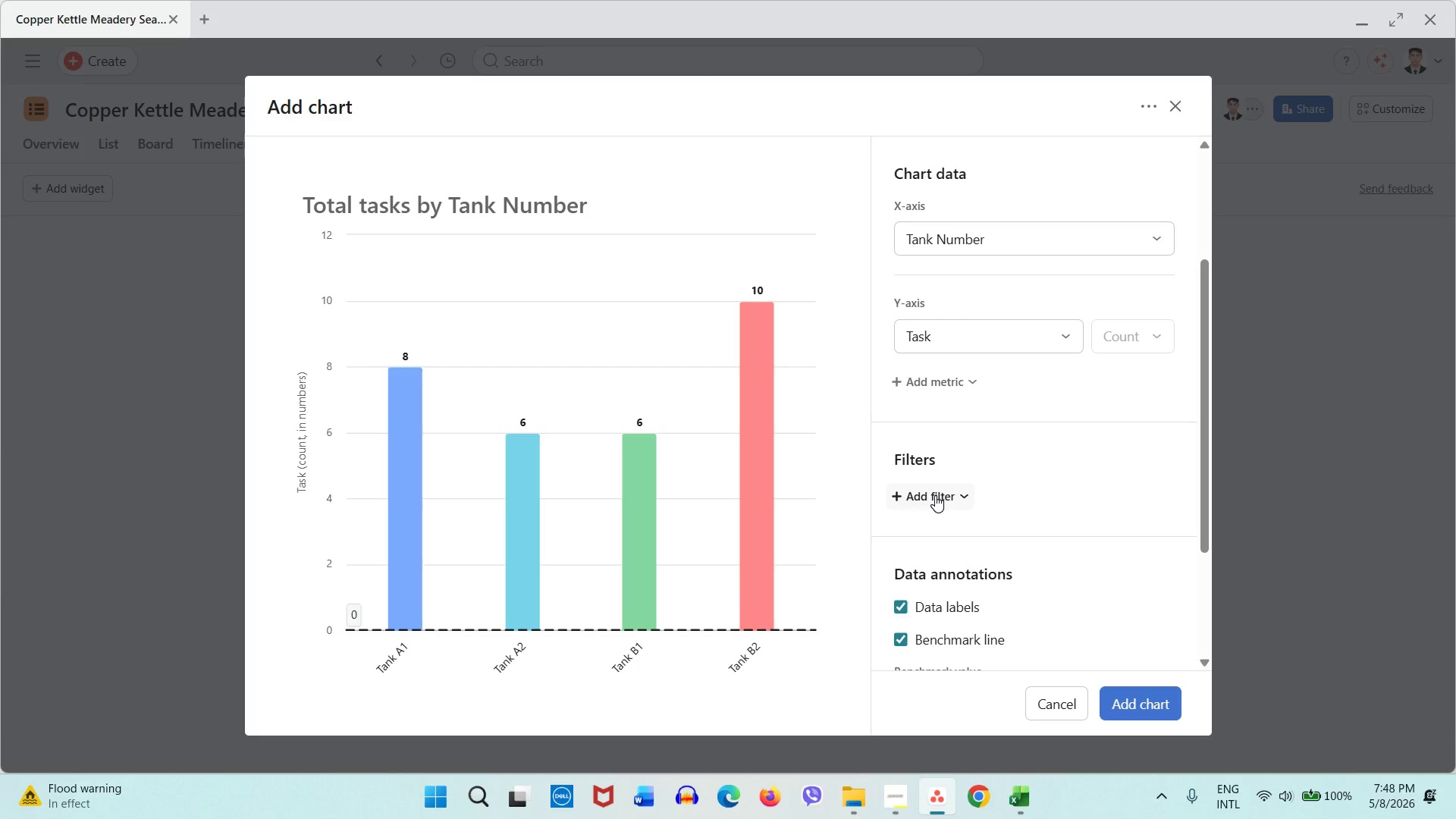 
scroll: coordinate [914, 467], scroll_direction: up, amount: 1.0
 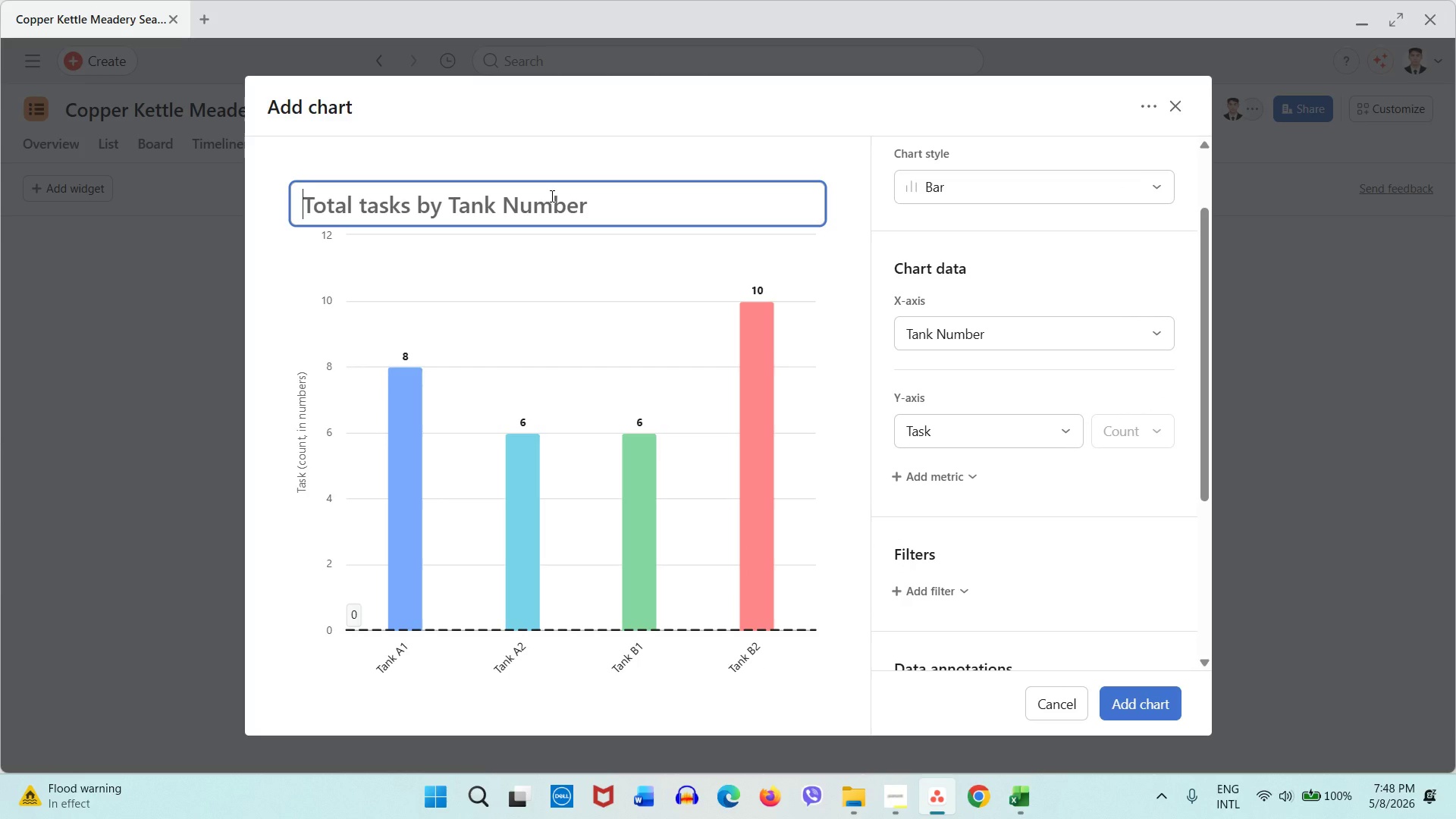 
left_click([551, 196])
 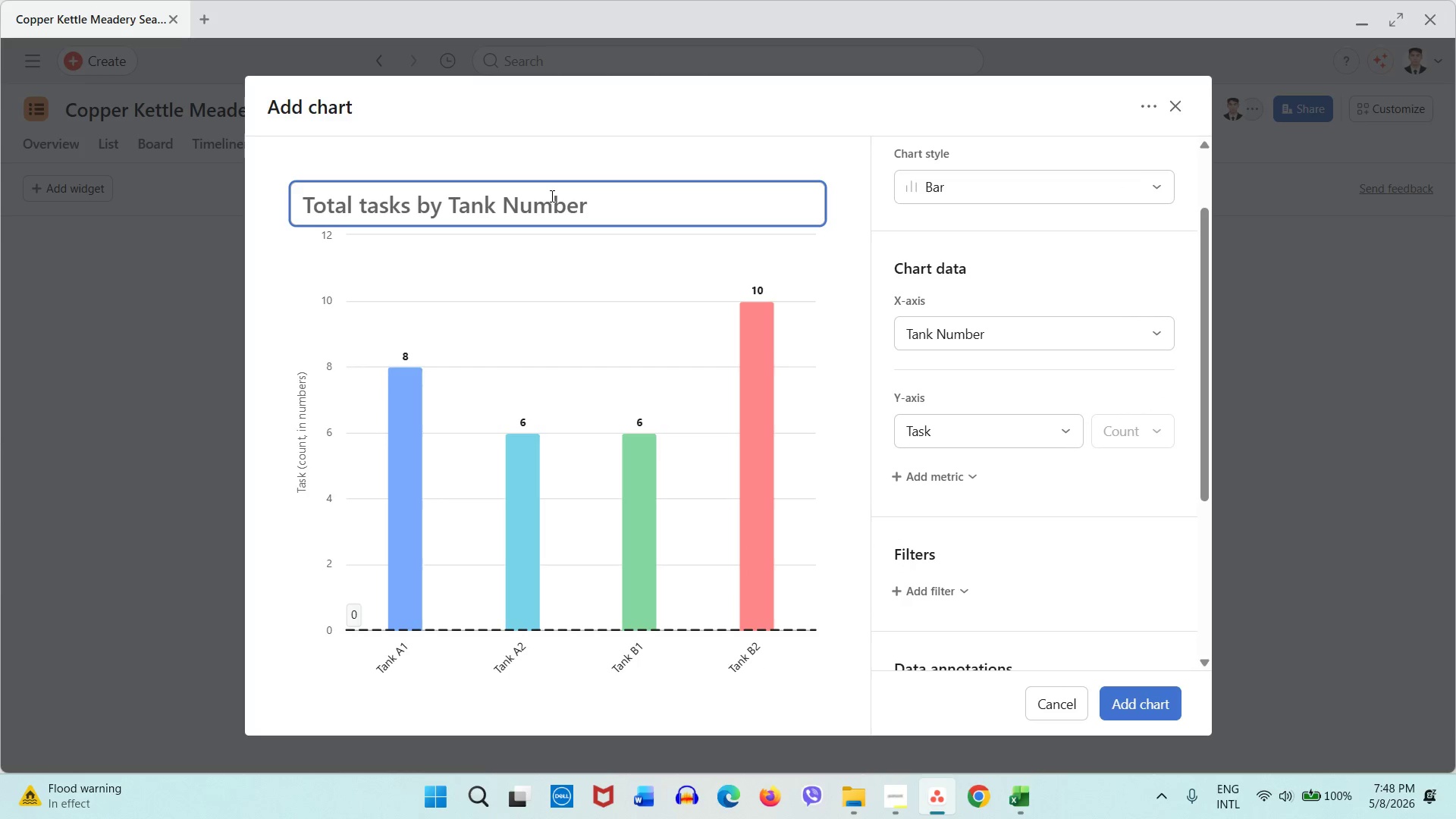 
type(Production VOlume)
key(Backspace)
key(Backspace)
key(Backspace)
key(Backspace)
key(Backspace)
type(olume by Tank)
 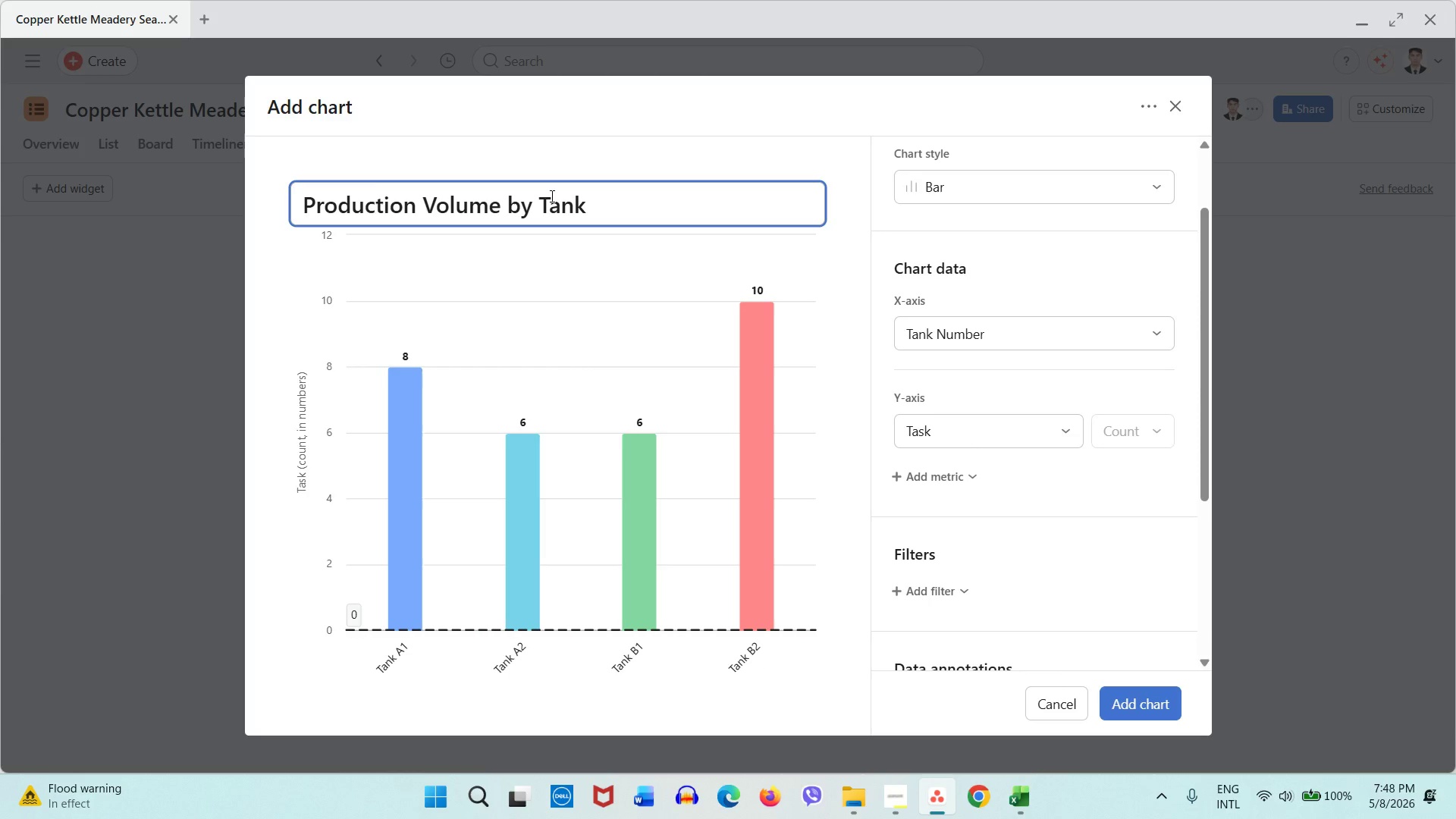 
scroll: coordinate [779, 236], scroll_direction: up, amount: 1.0
 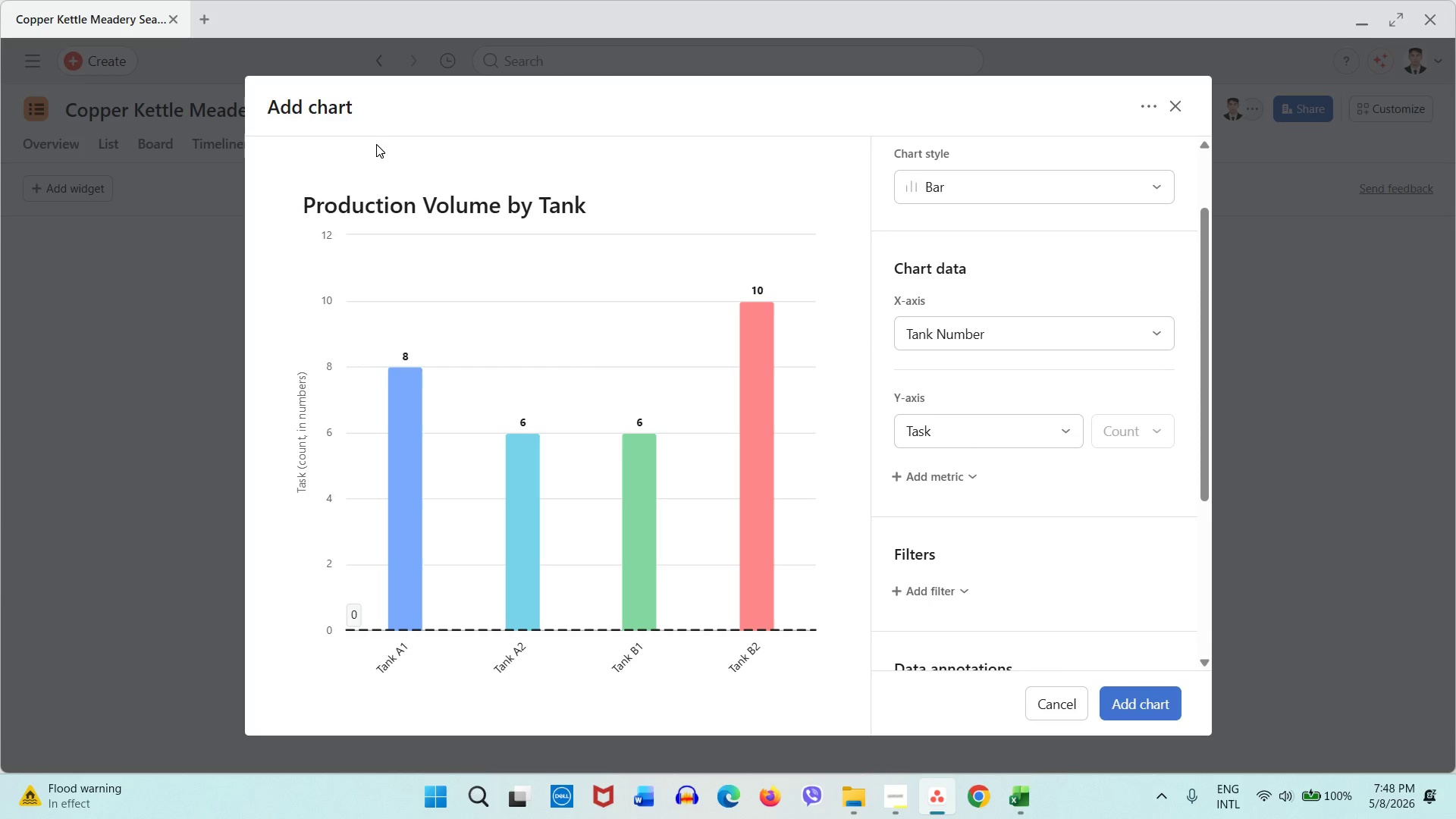 
left_click([376, 144])
 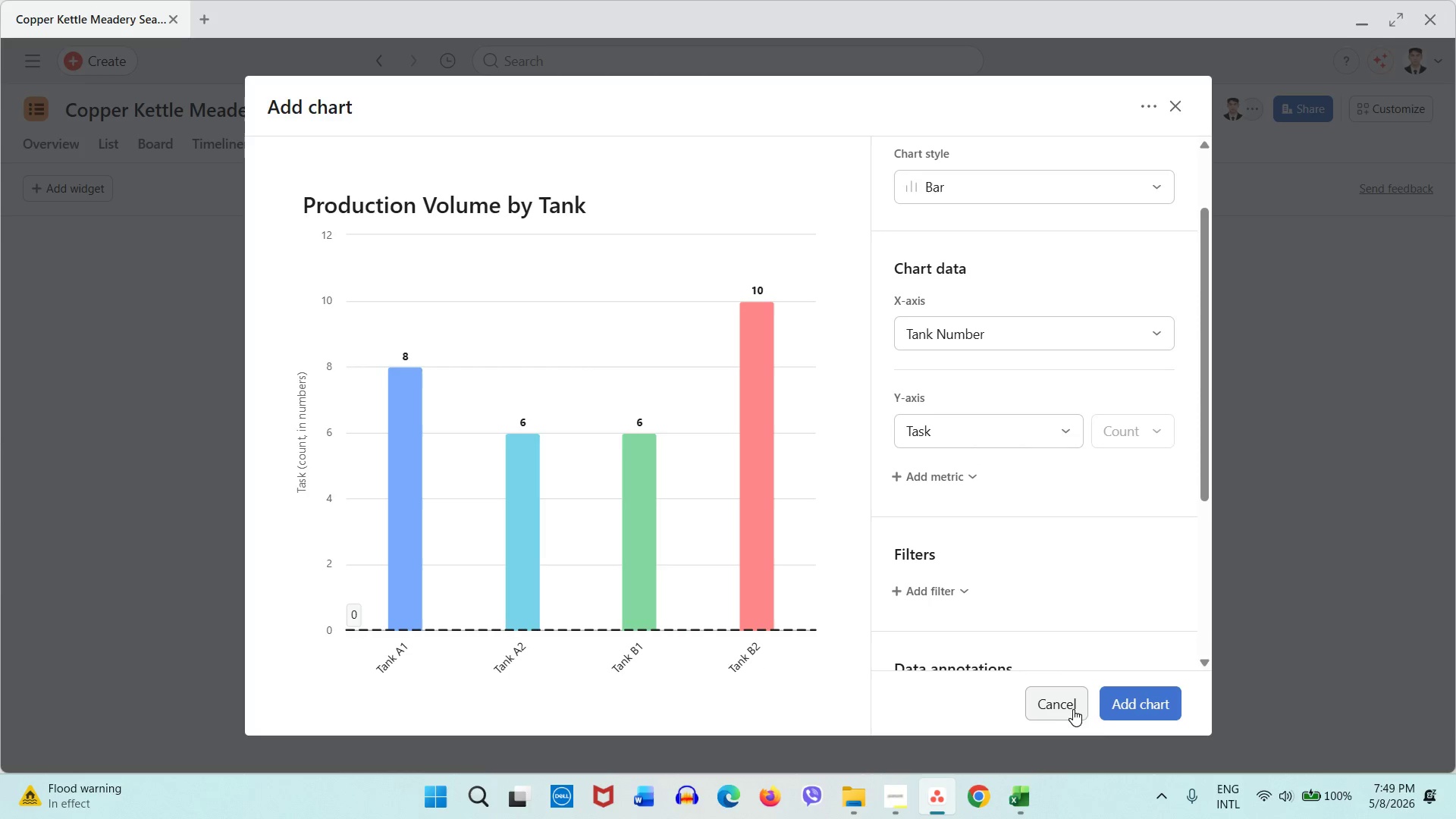 
left_click([1125, 704])
 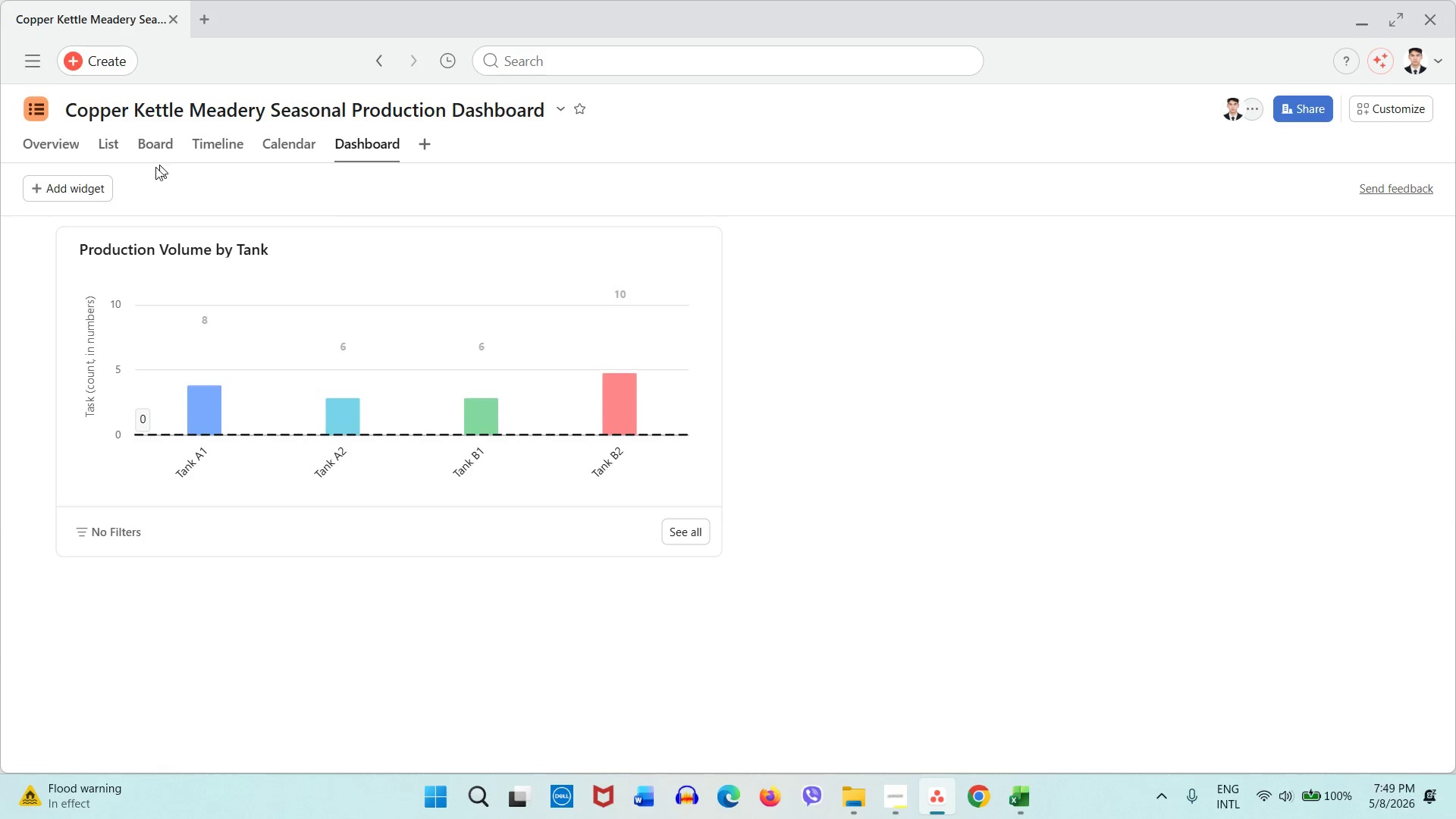 
left_click([77, 181])
 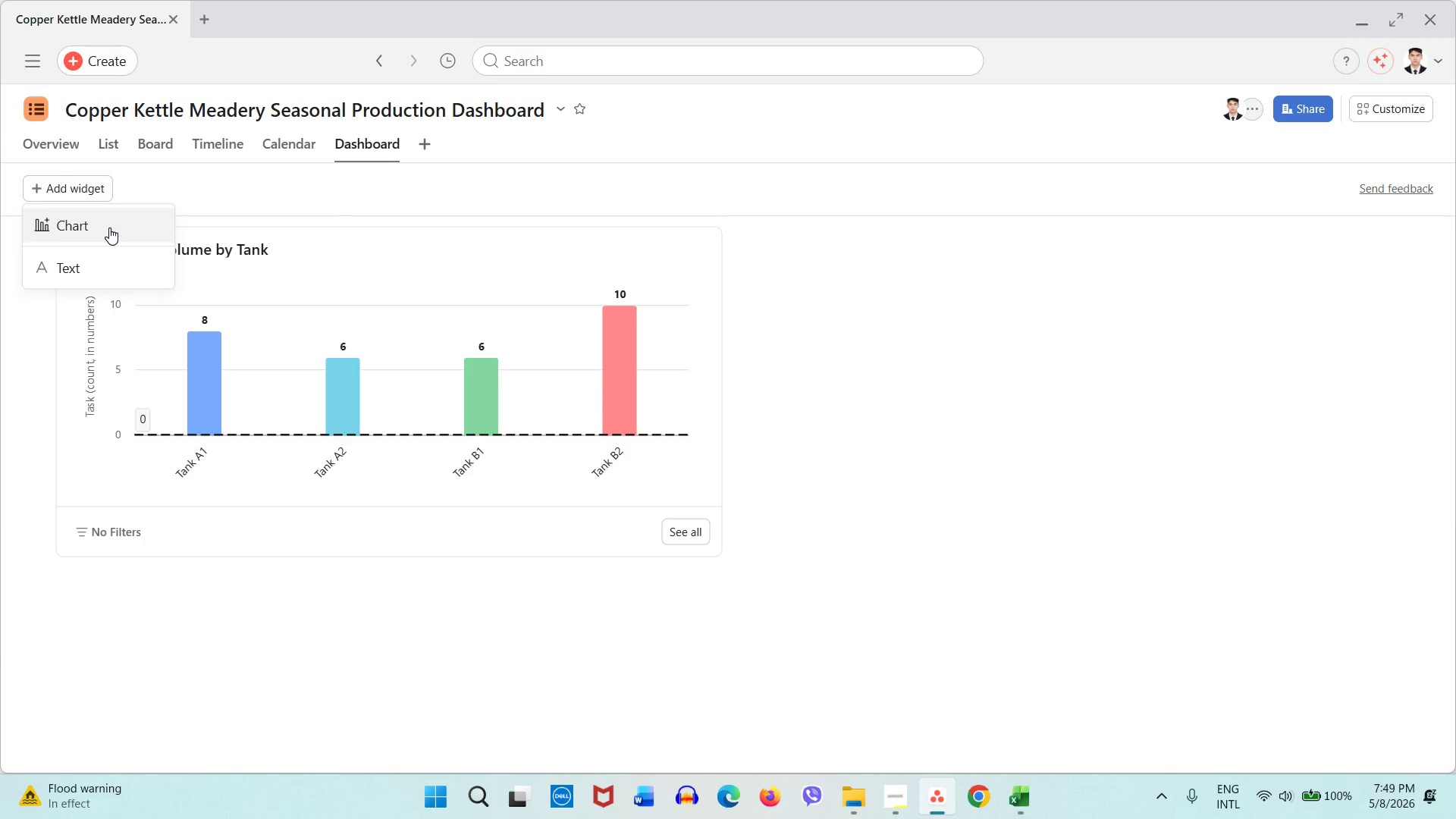 
left_click([109, 228])
 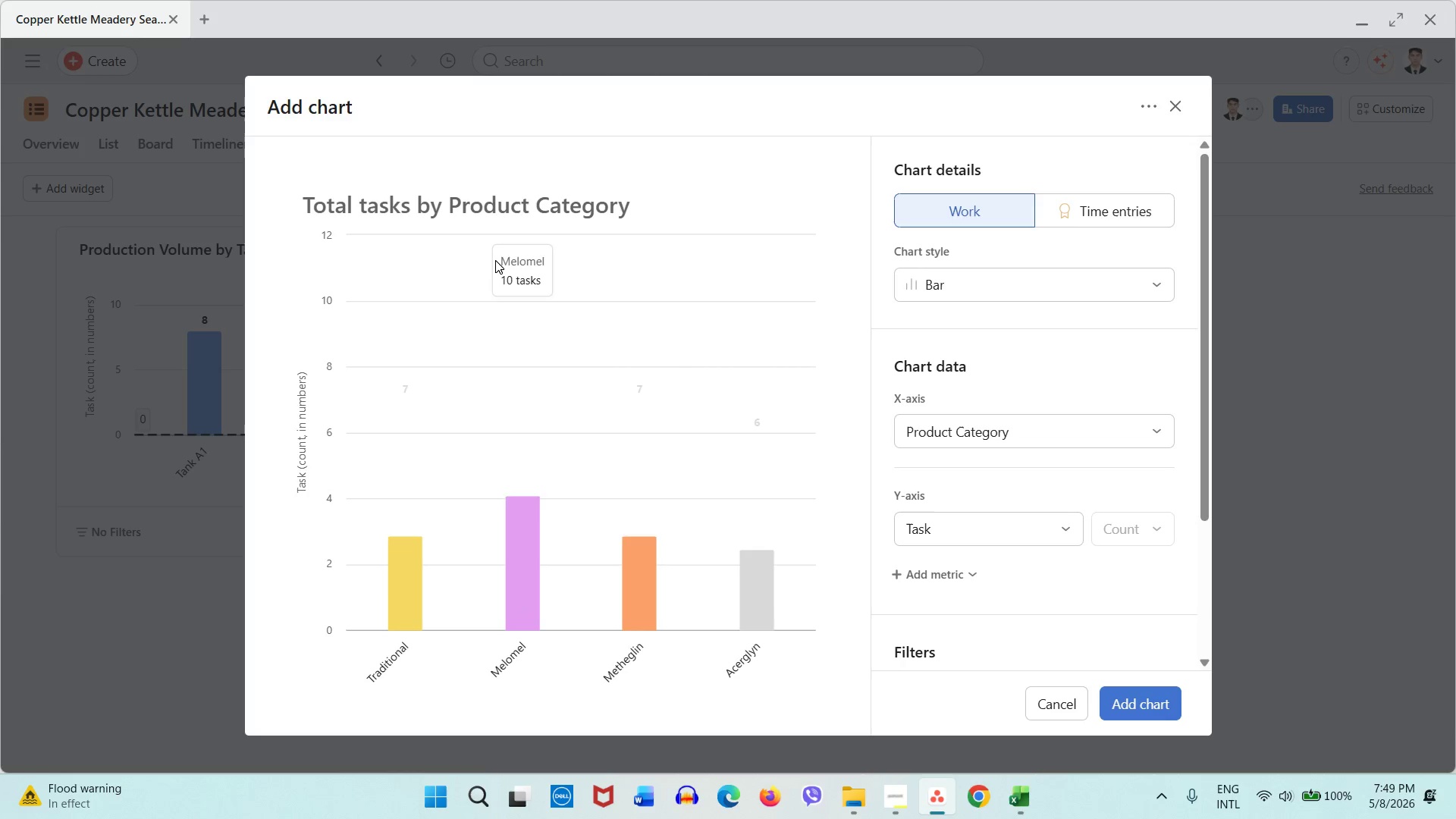 
mouse_move([488, 253])
 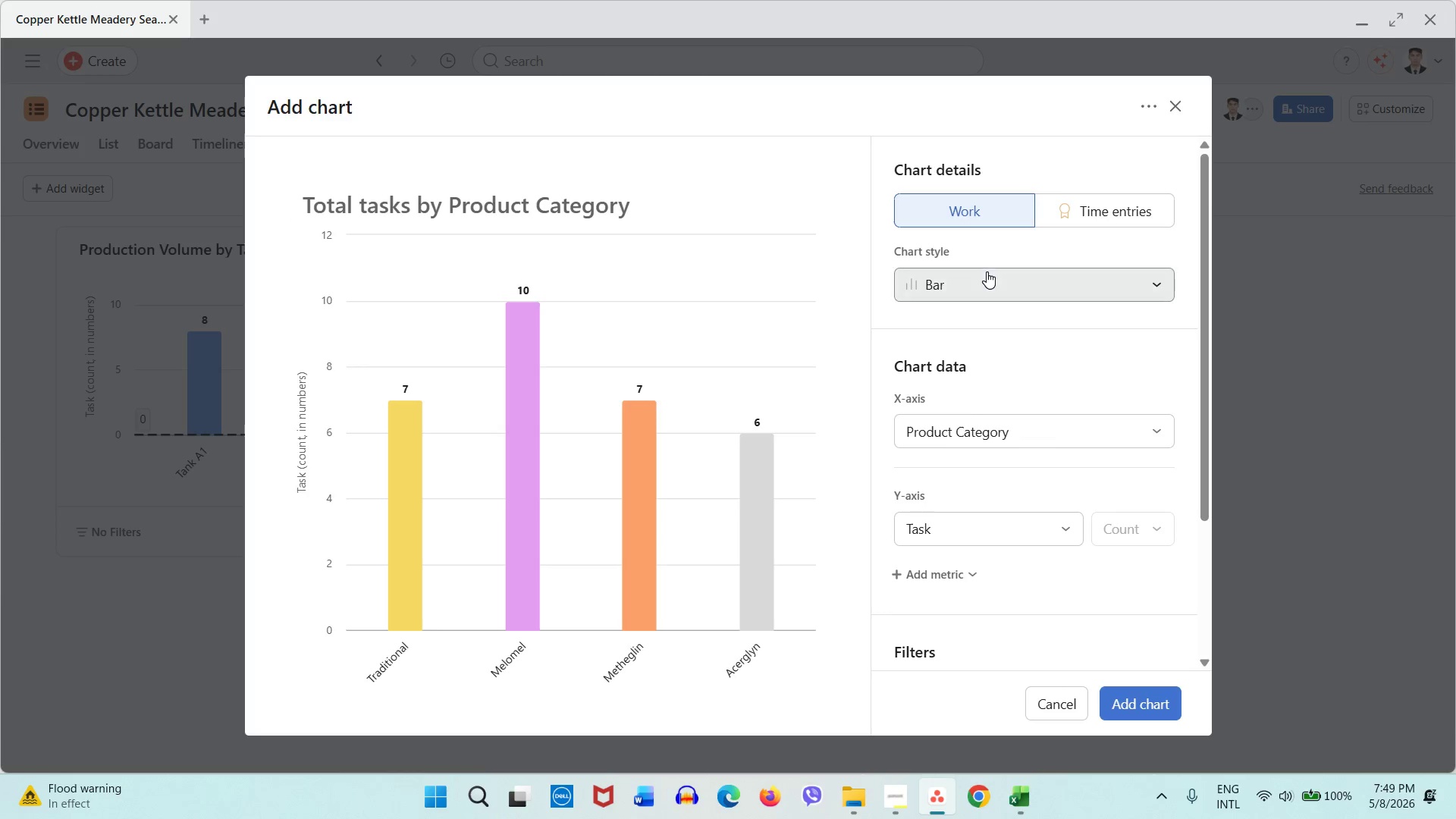 
left_click([987, 271])
 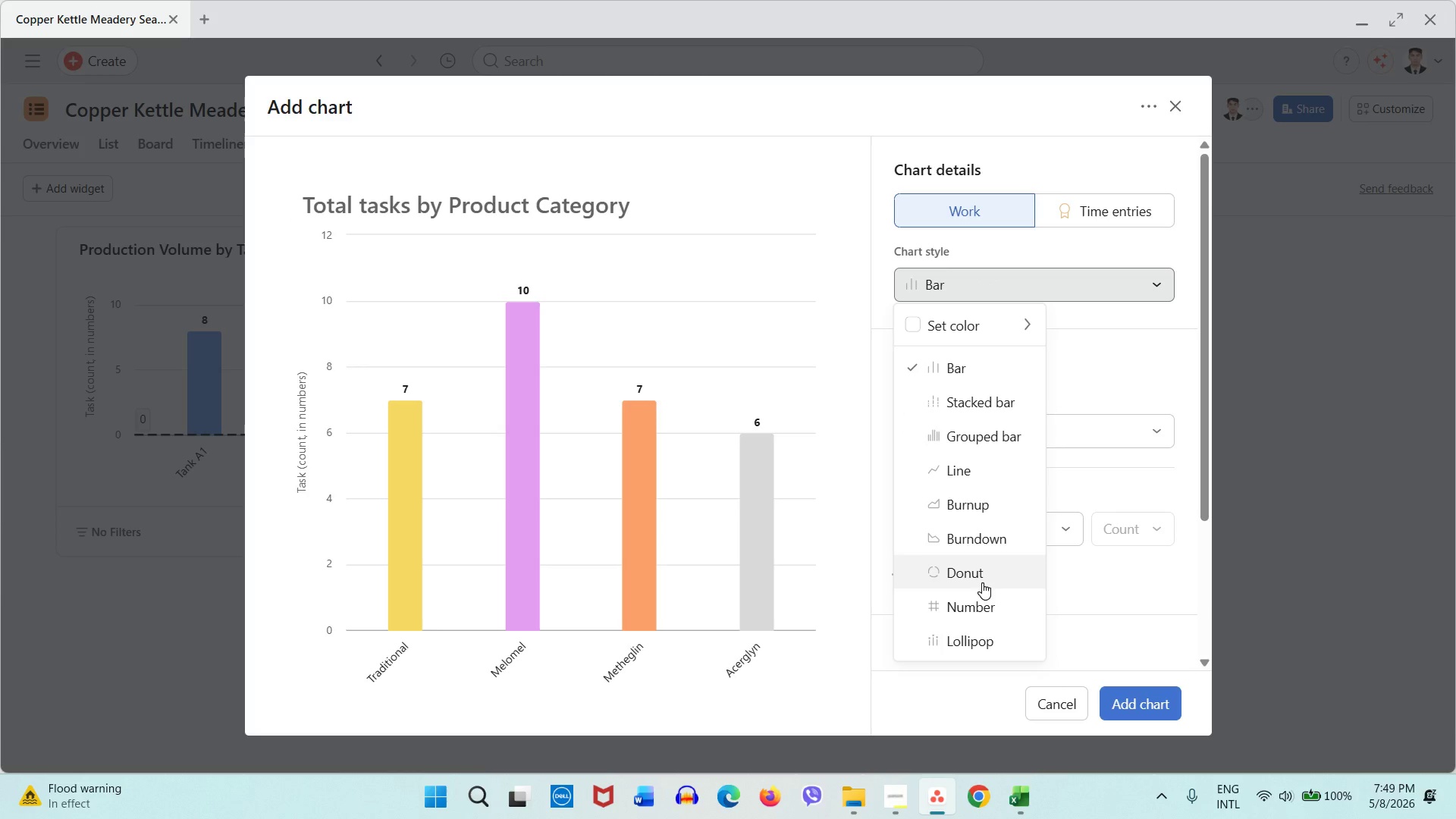 
left_click([982, 582])
 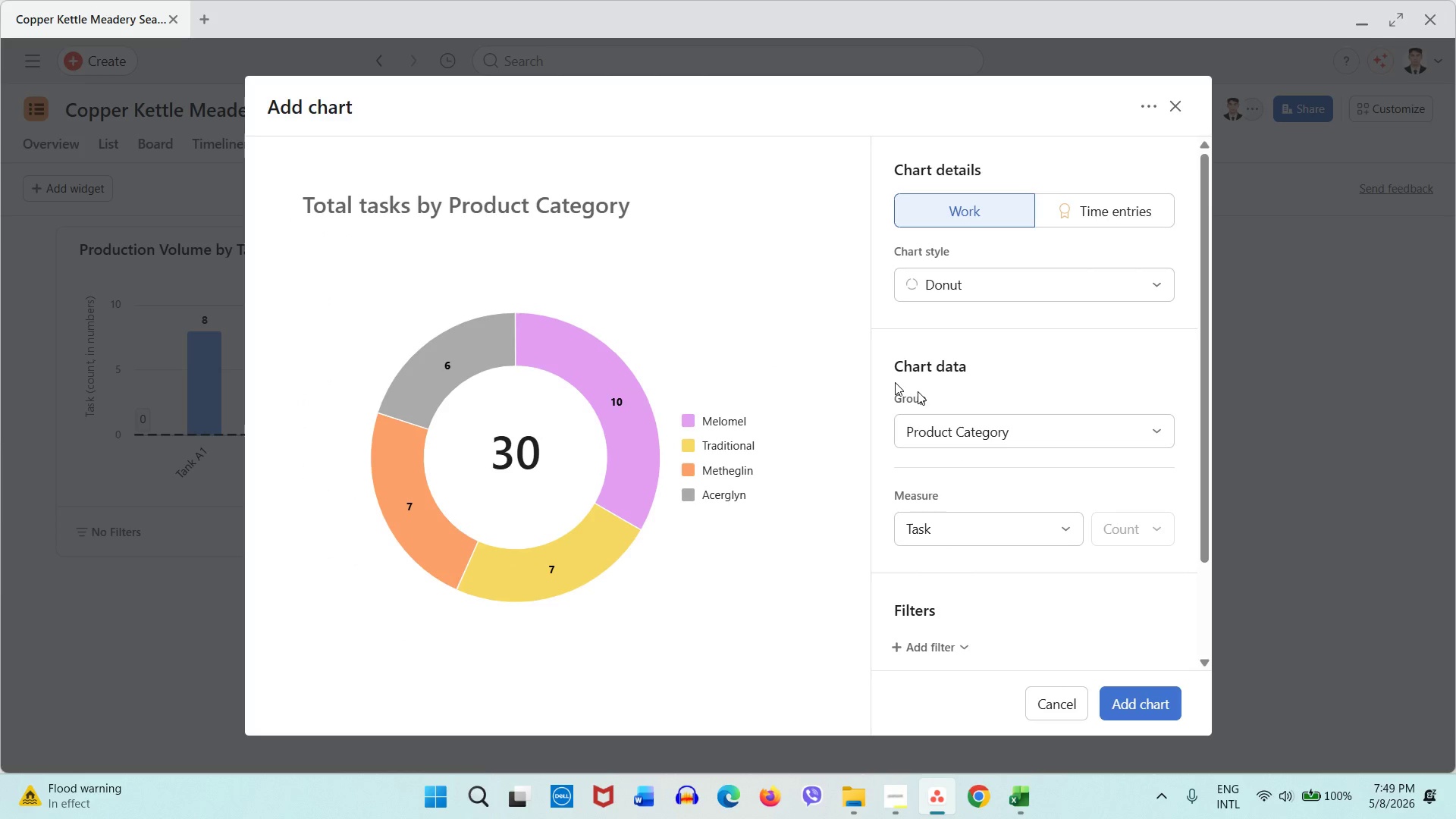 
wait(5.17)
 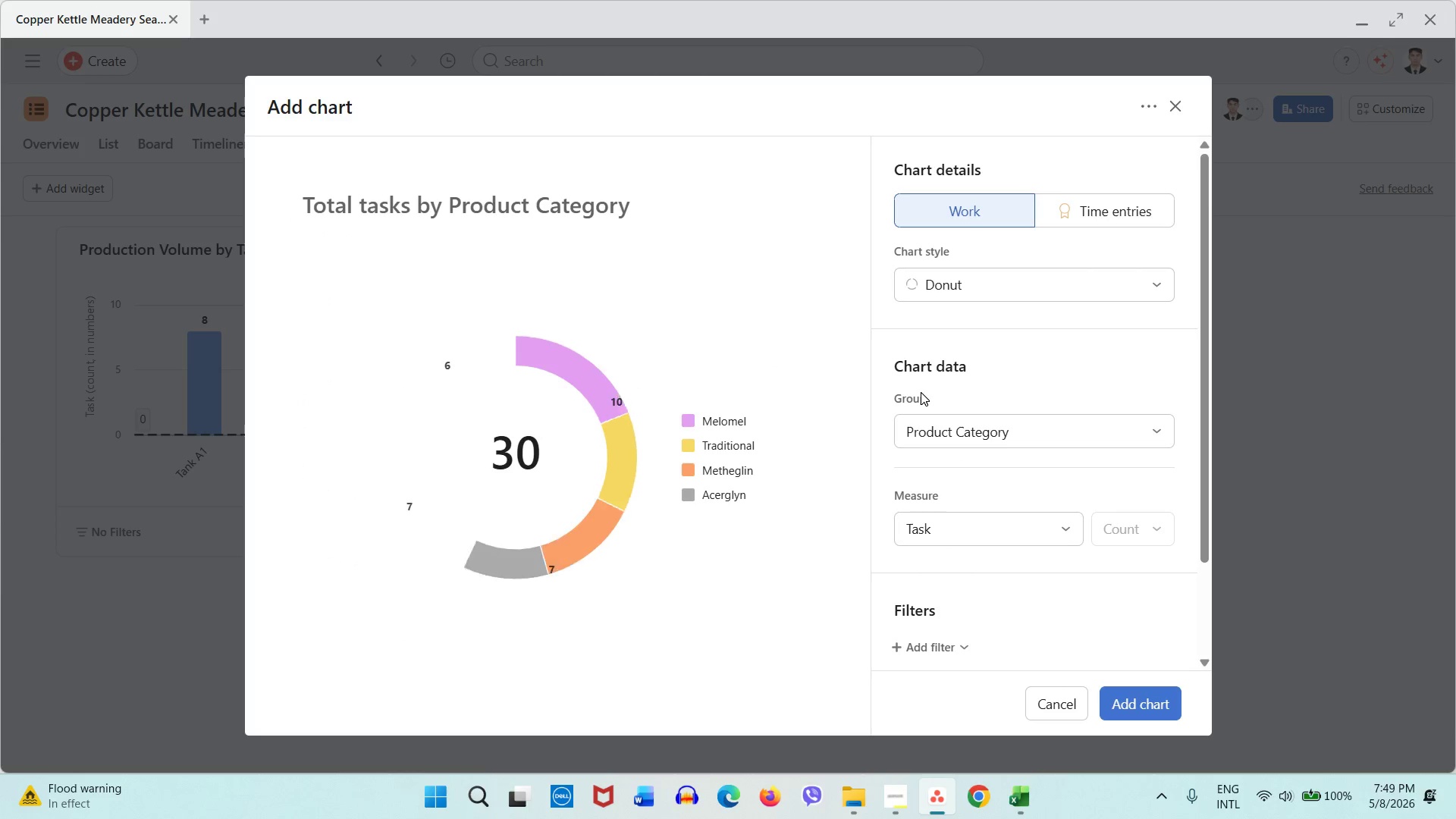 
double_click([575, 214])
 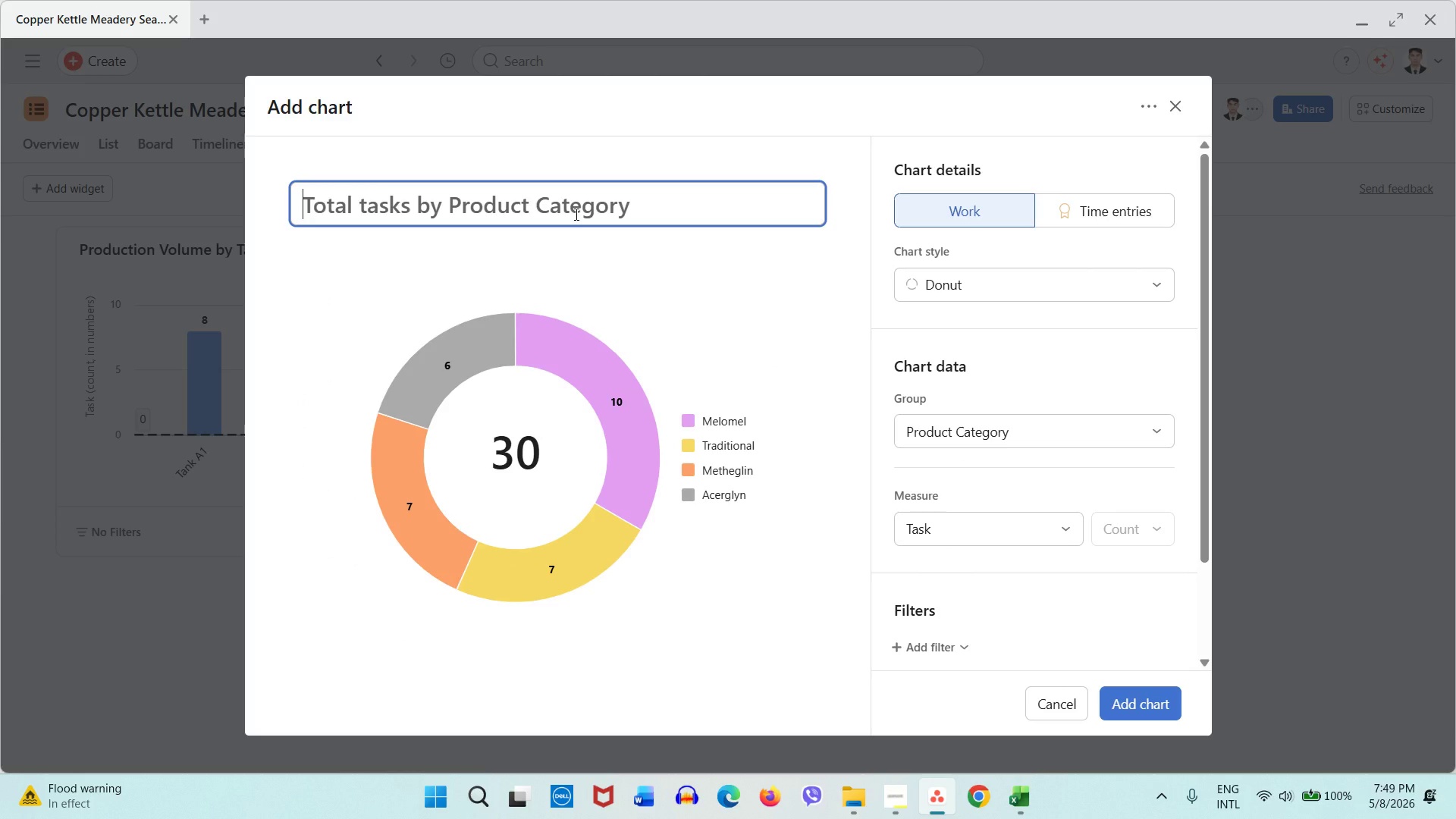 
type(Mead Style Distribution)
 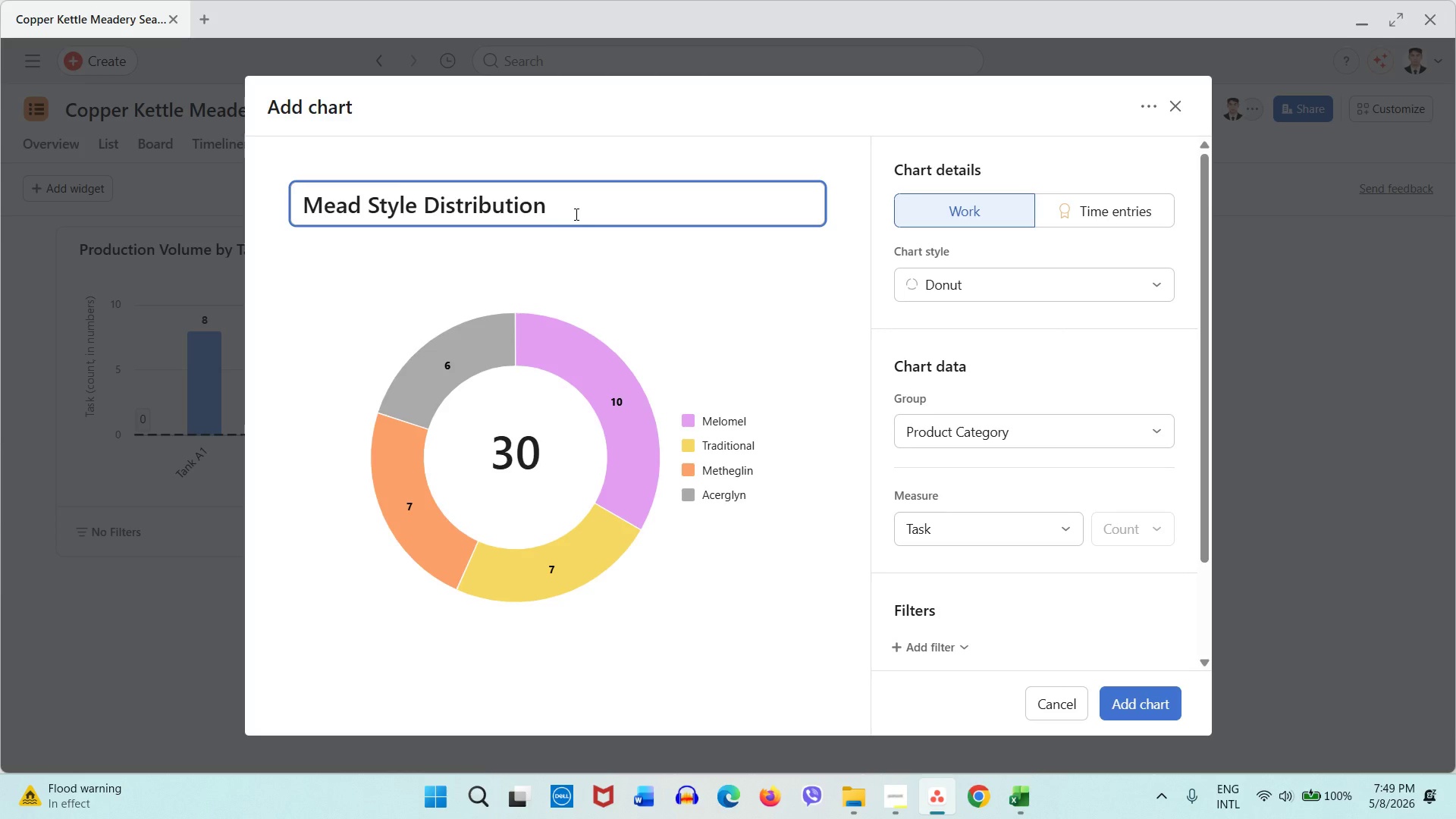 
double_click([971, 438])
 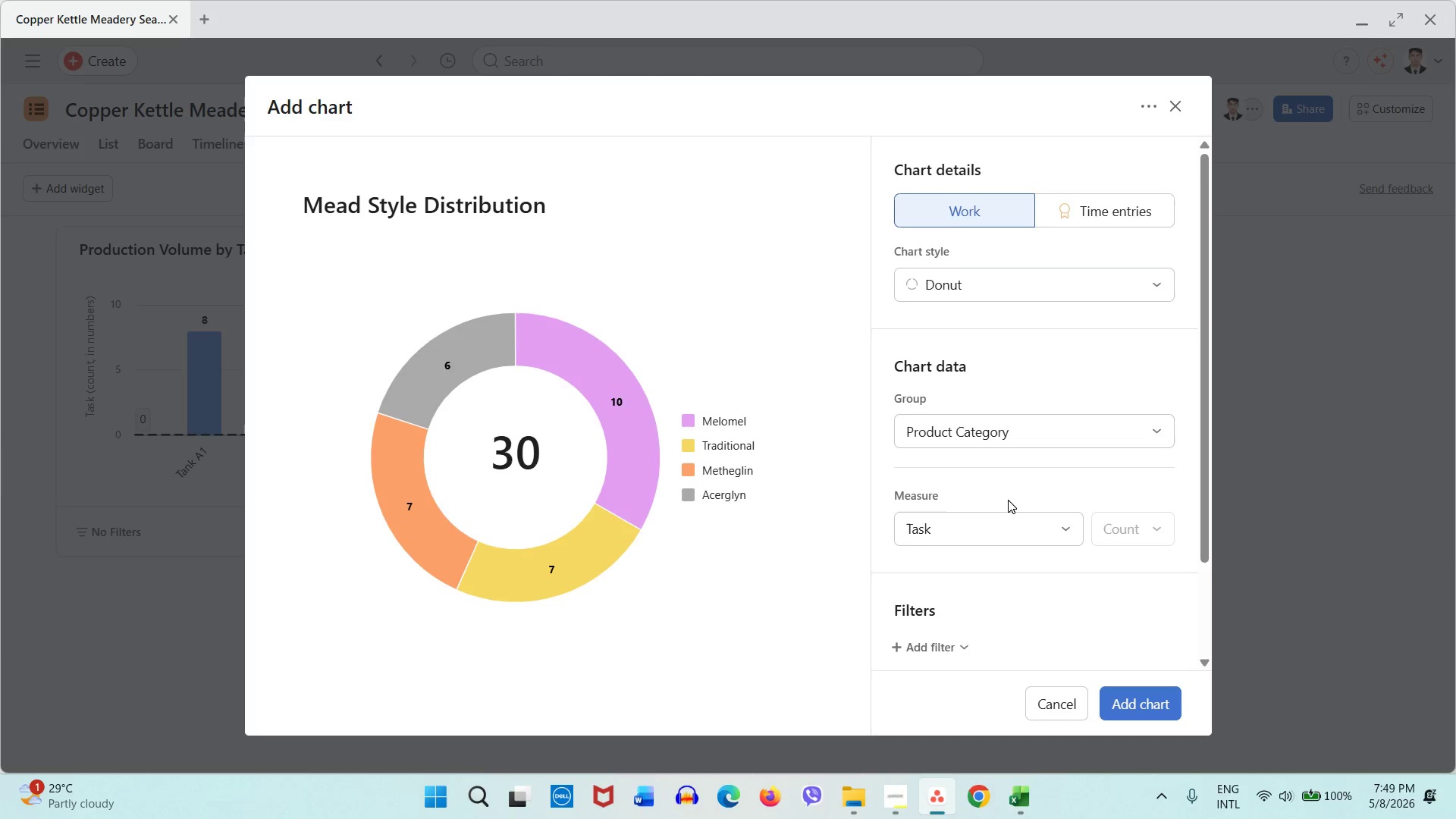 
scroll: coordinate [997, 547], scroll_direction: down, amount: 2.0
 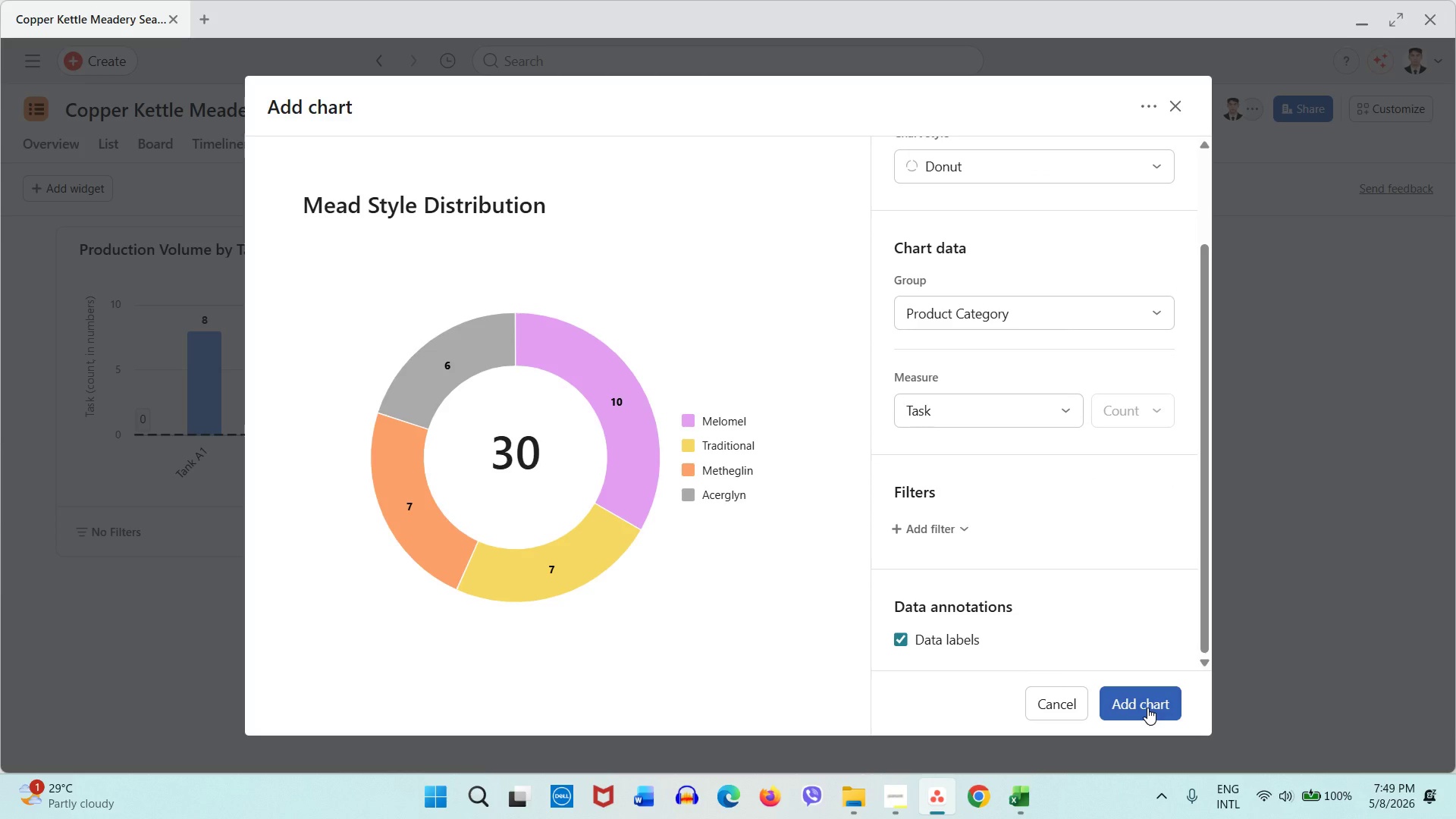 
left_click([1147, 708])
 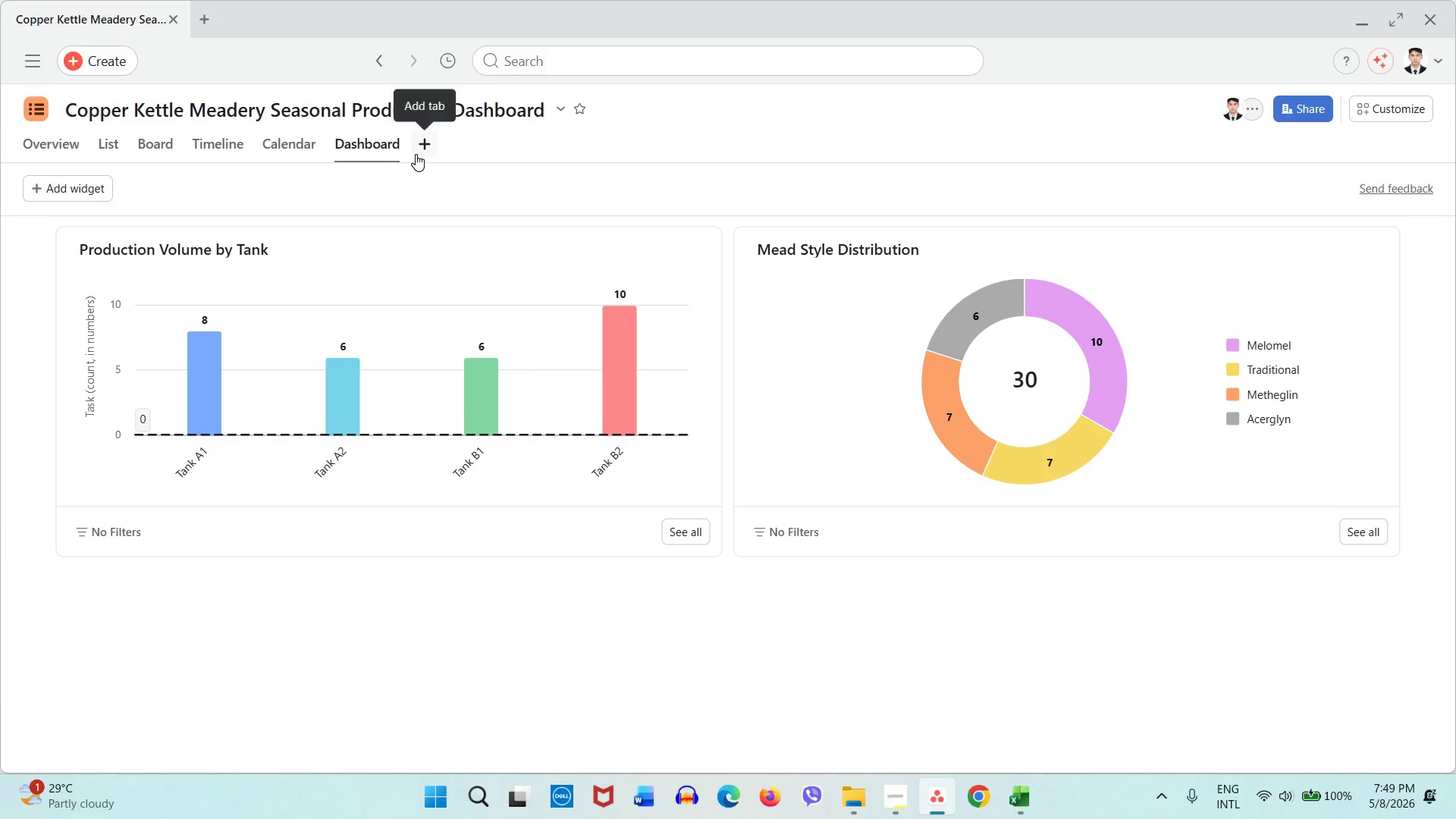 
left_click([416, 154])
 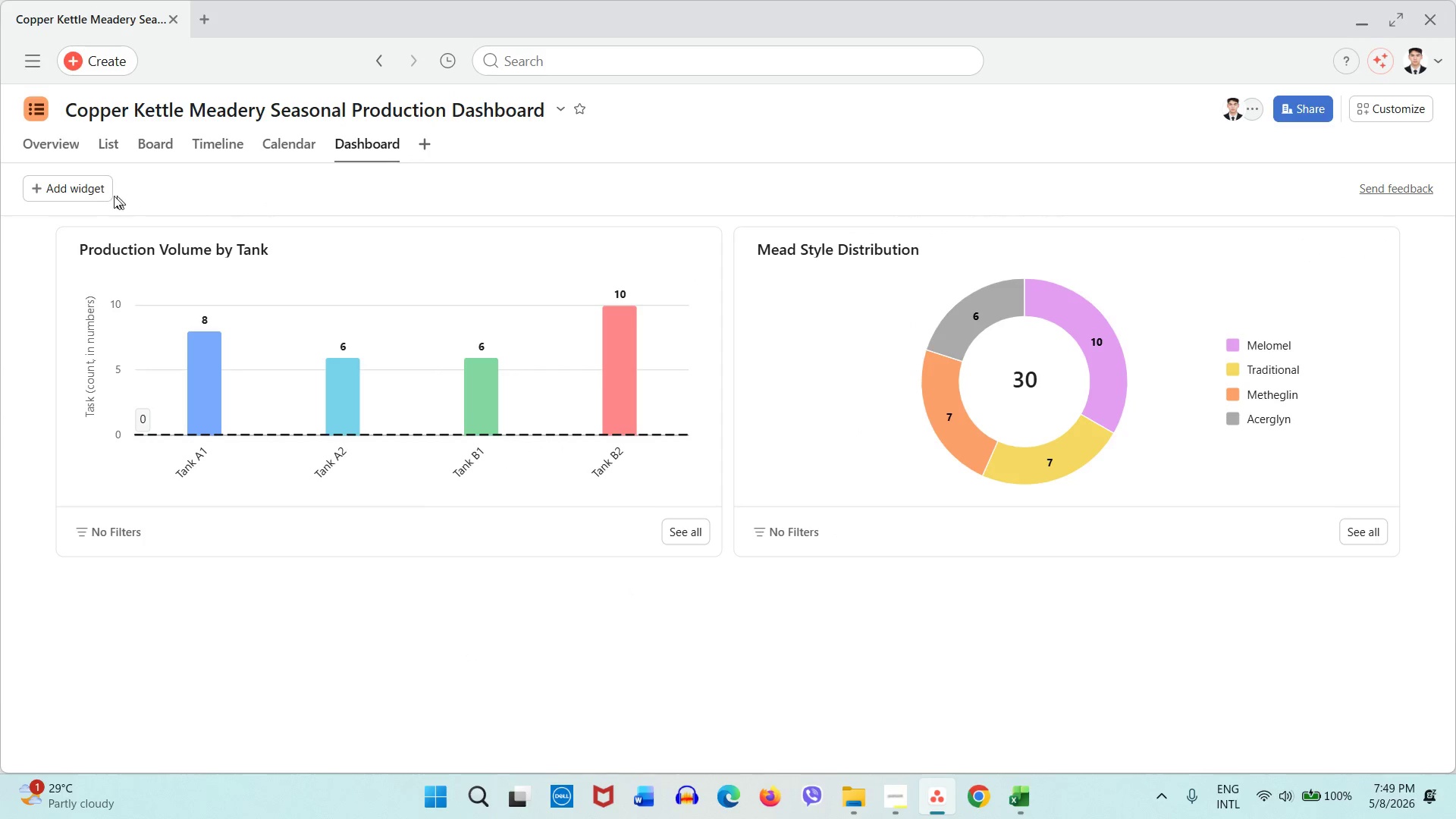 
double_click([81, 197])
 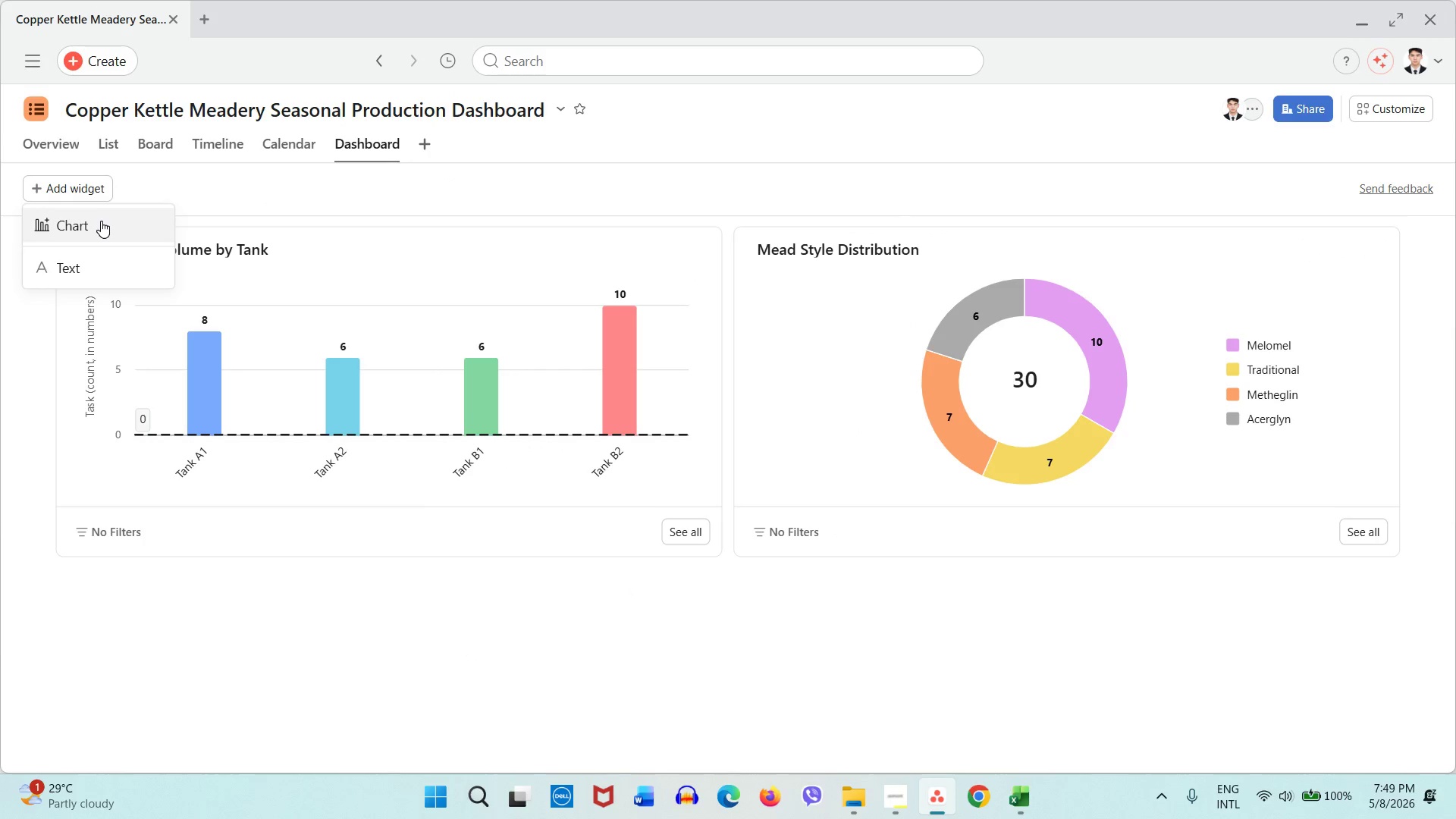 
left_click_drag(start_coordinate=[101, 221], to_coordinate=[101, 231])
 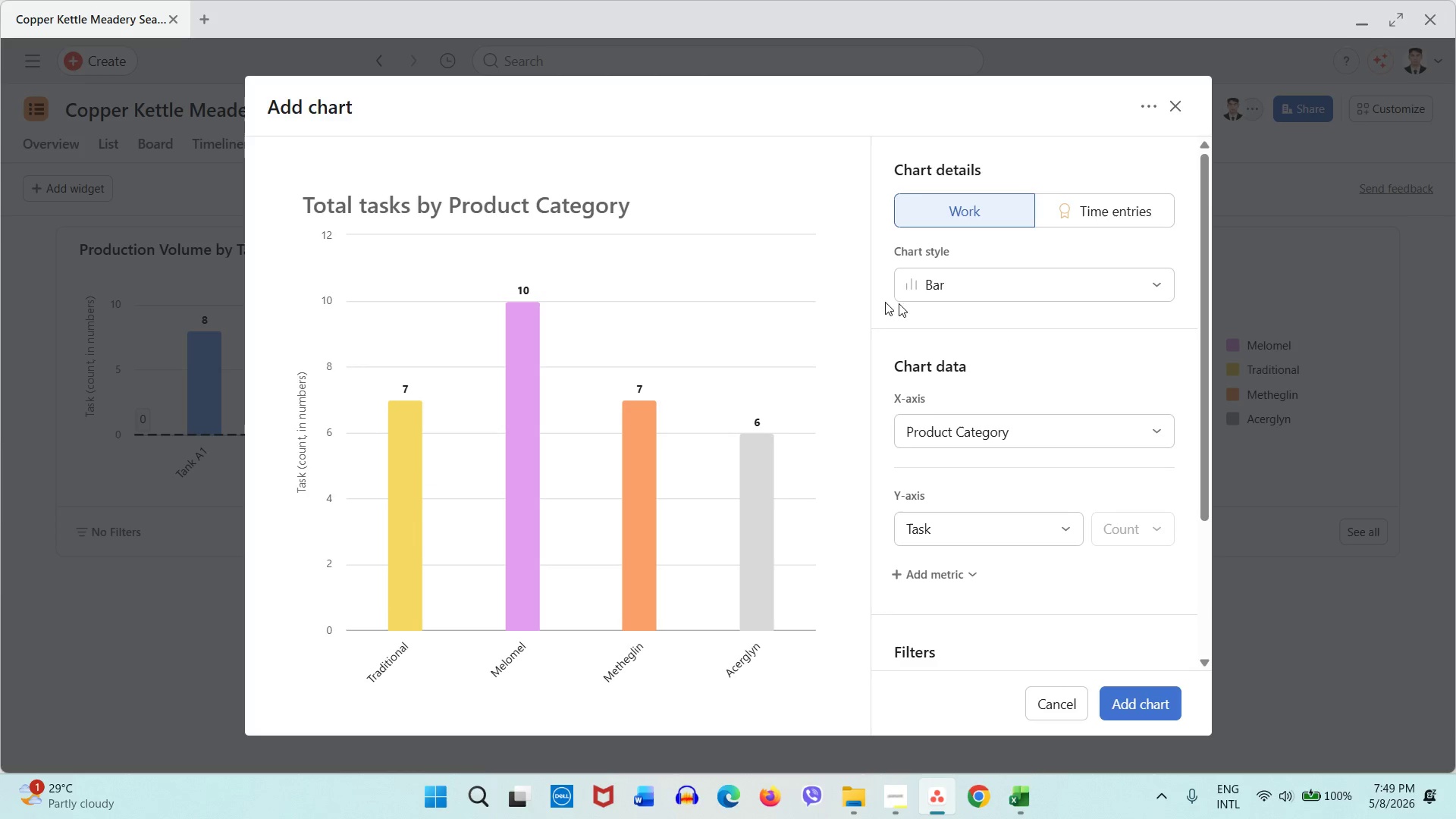 
mouse_move([768, 303])
 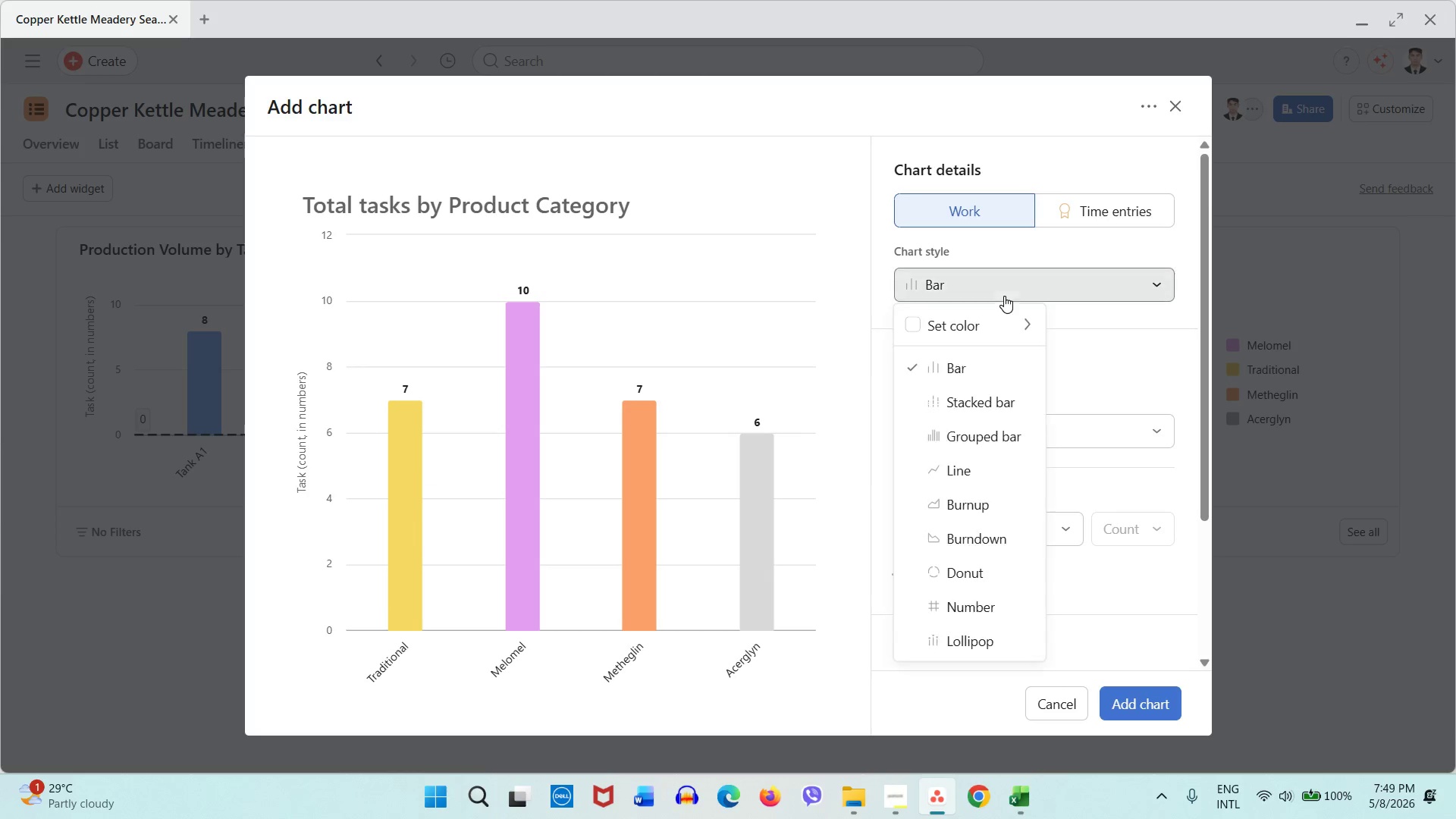 
left_click([1004, 296])
 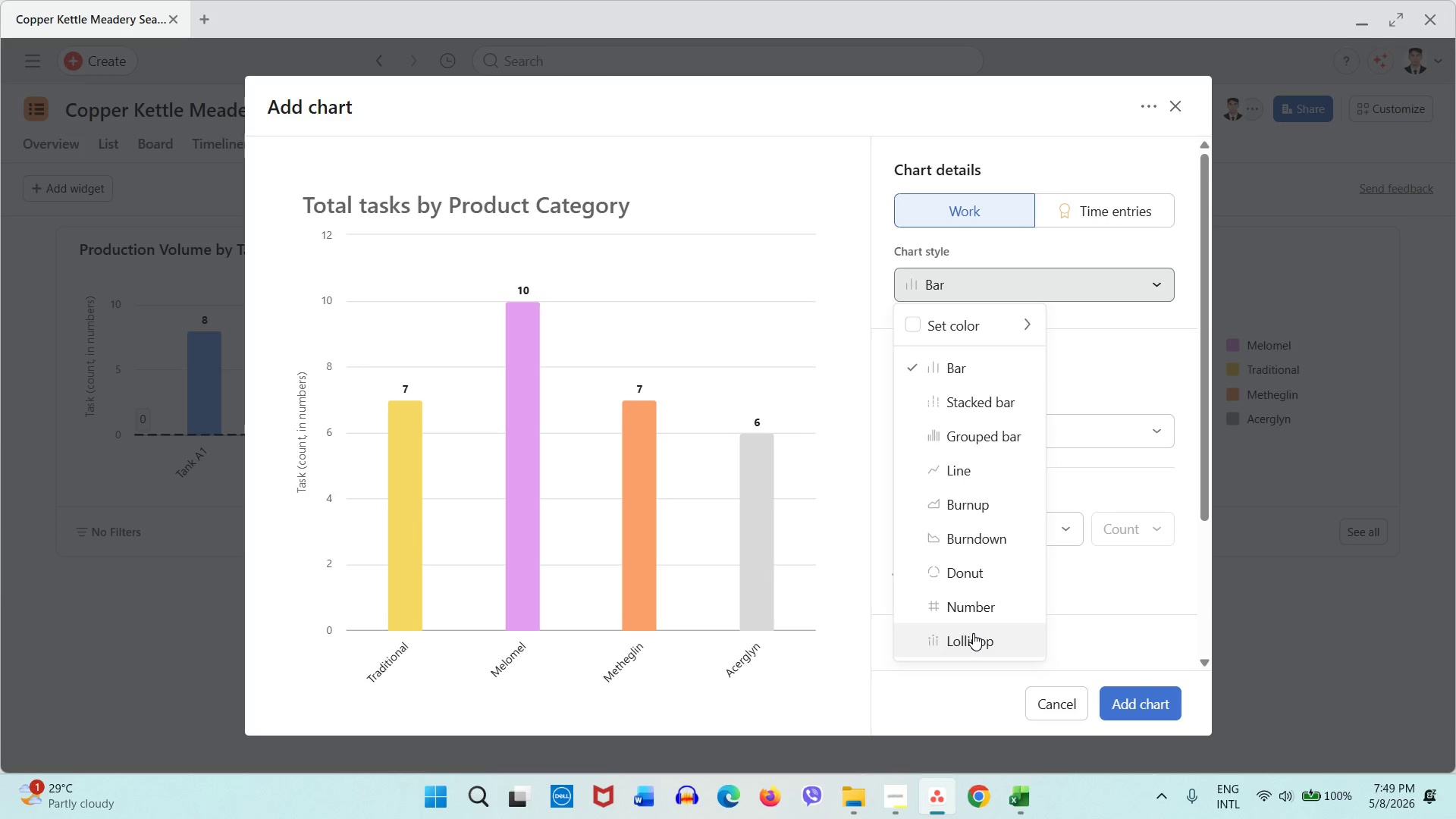 
left_click([973, 633])
 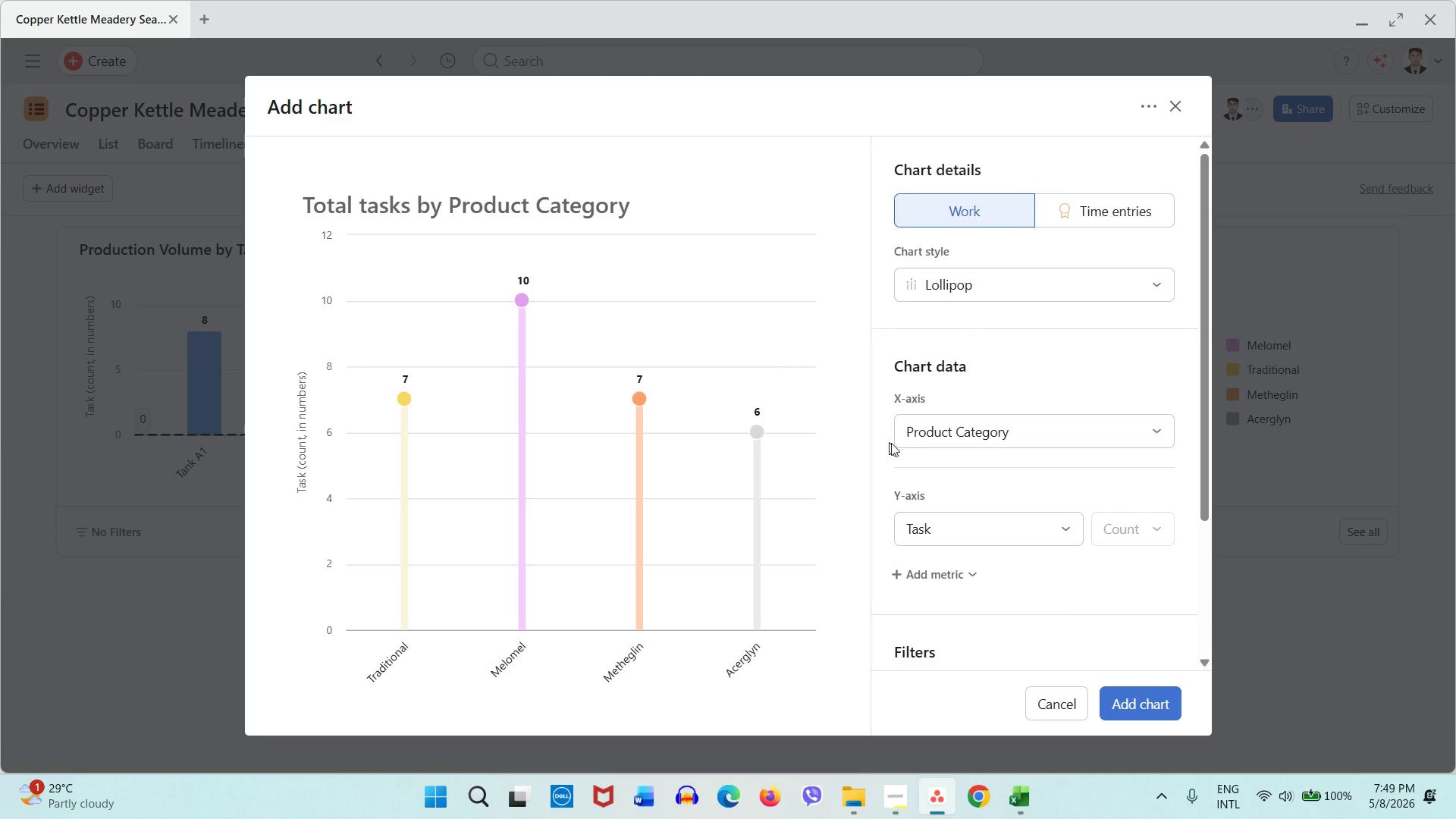 
wait(7.28)
 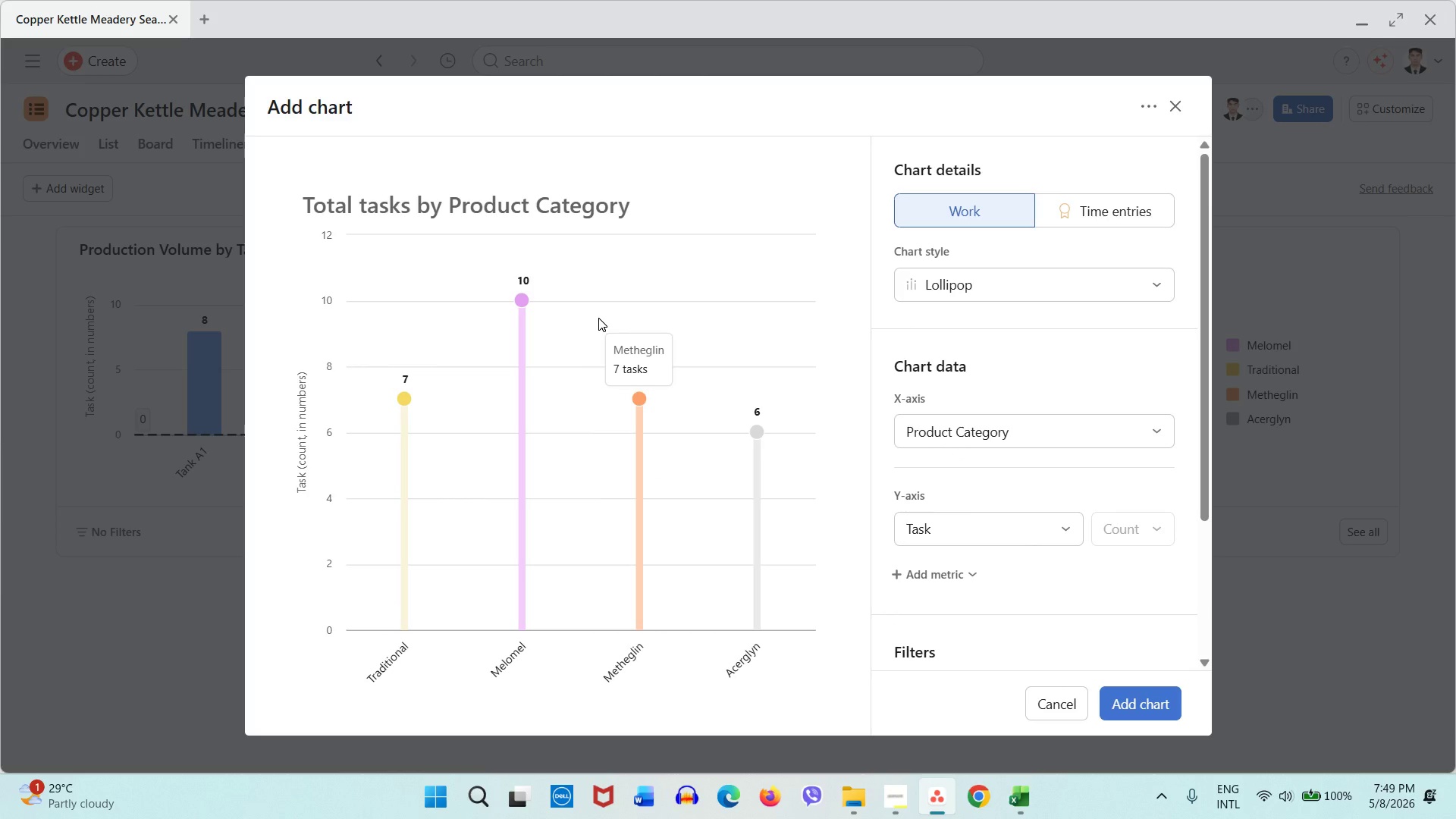 
left_click([942, 443])
 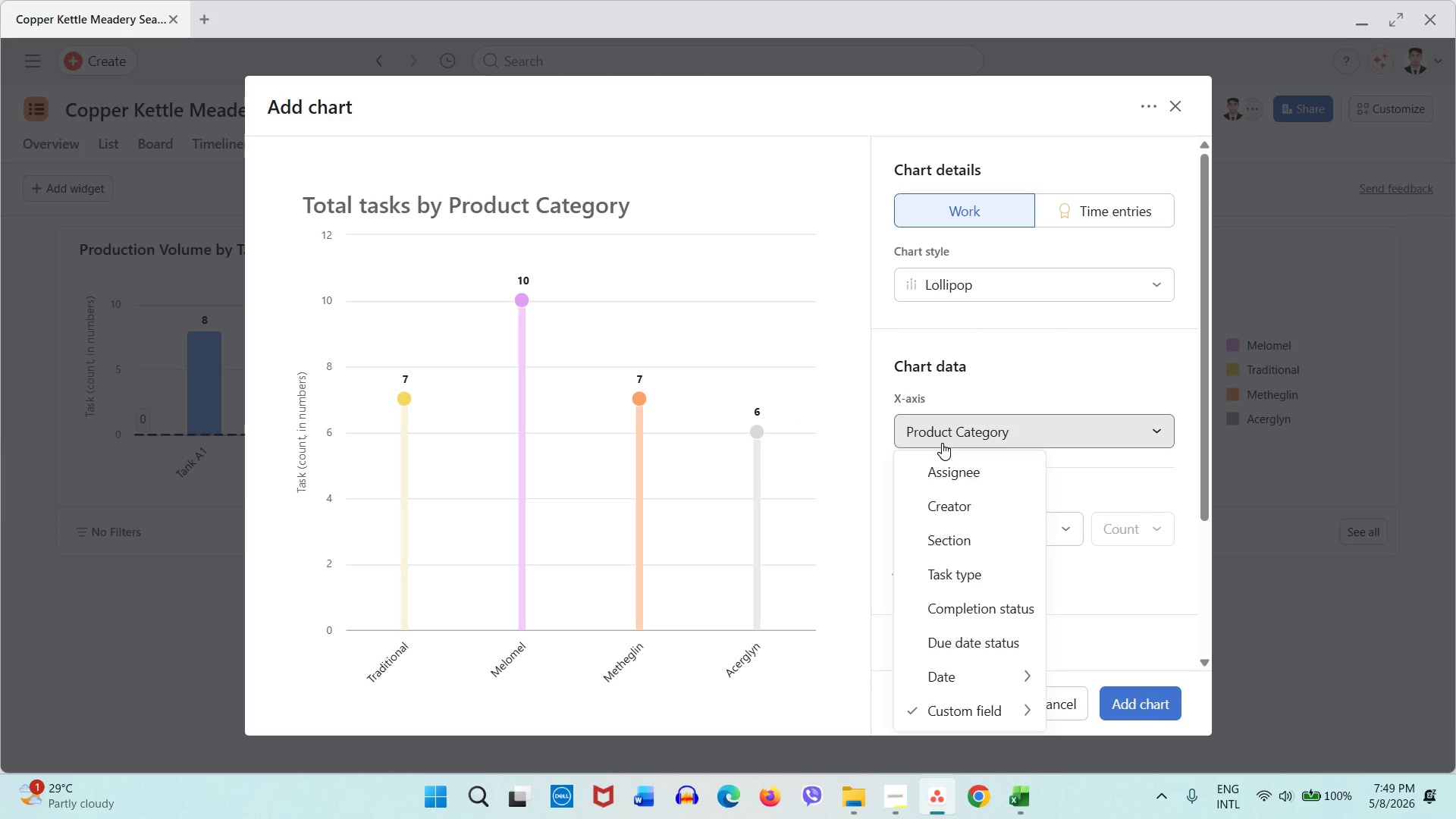 
left_click([942, 443])
 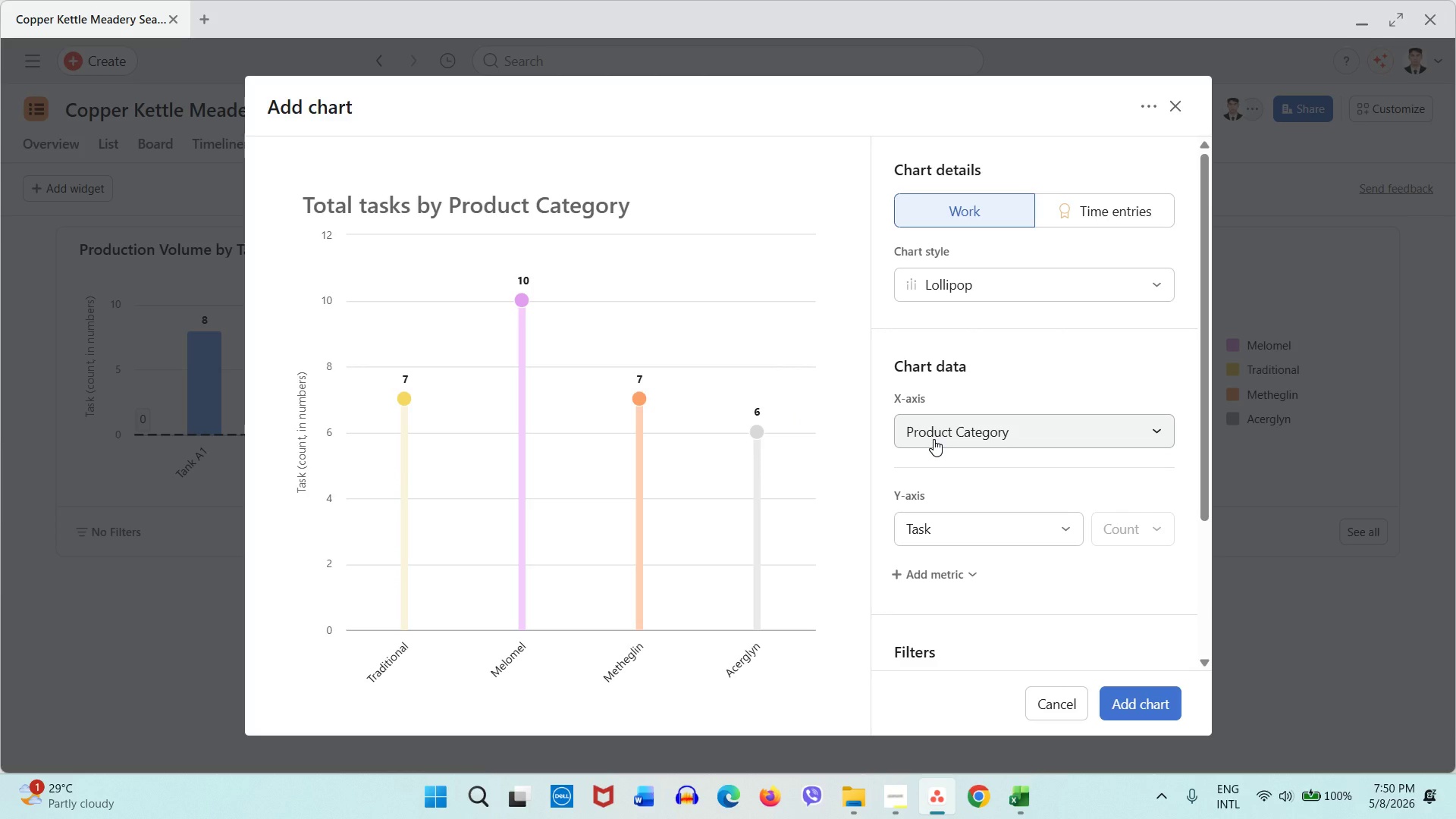 
wait(6.19)
 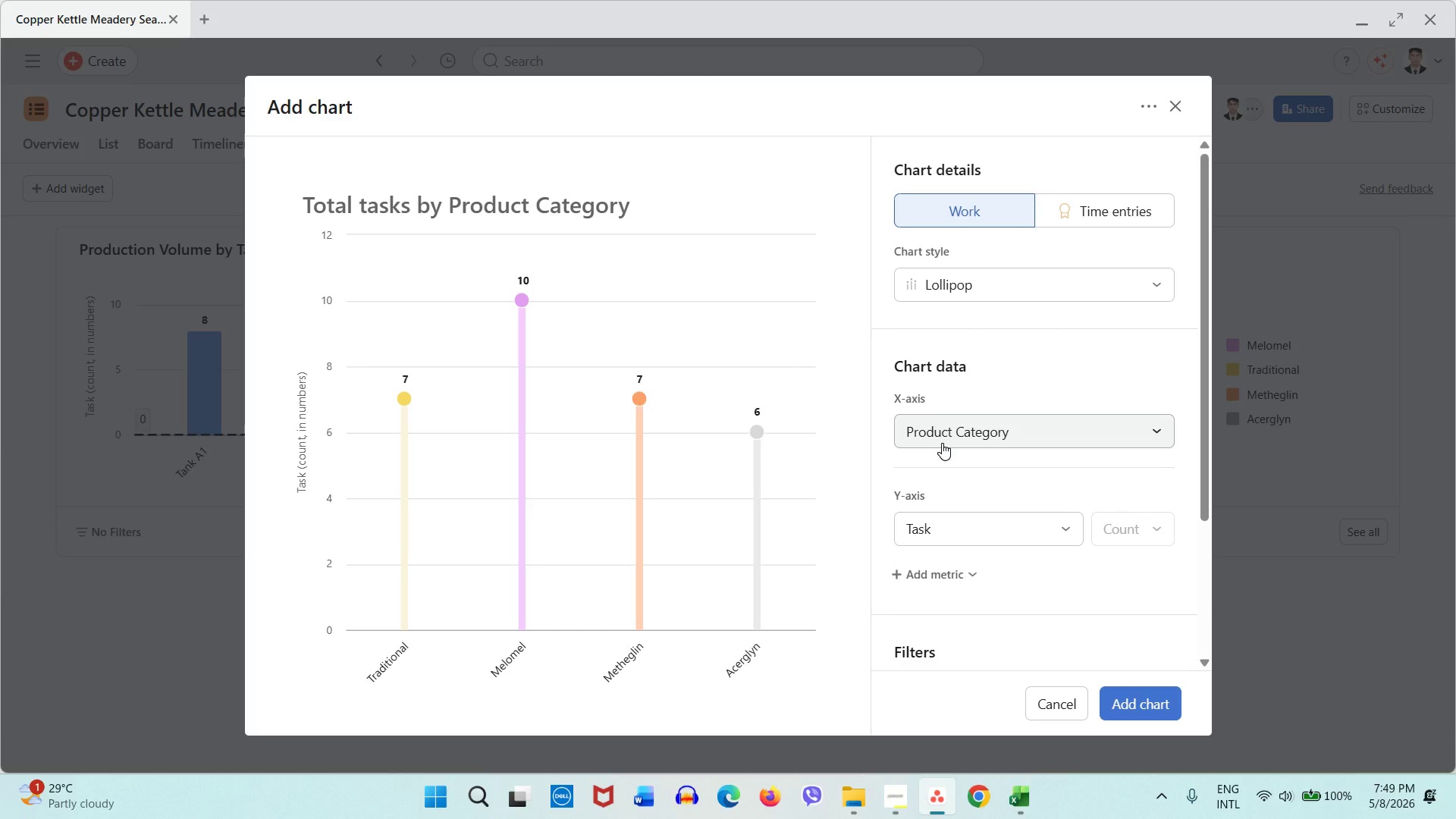 
left_click([934, 439])
 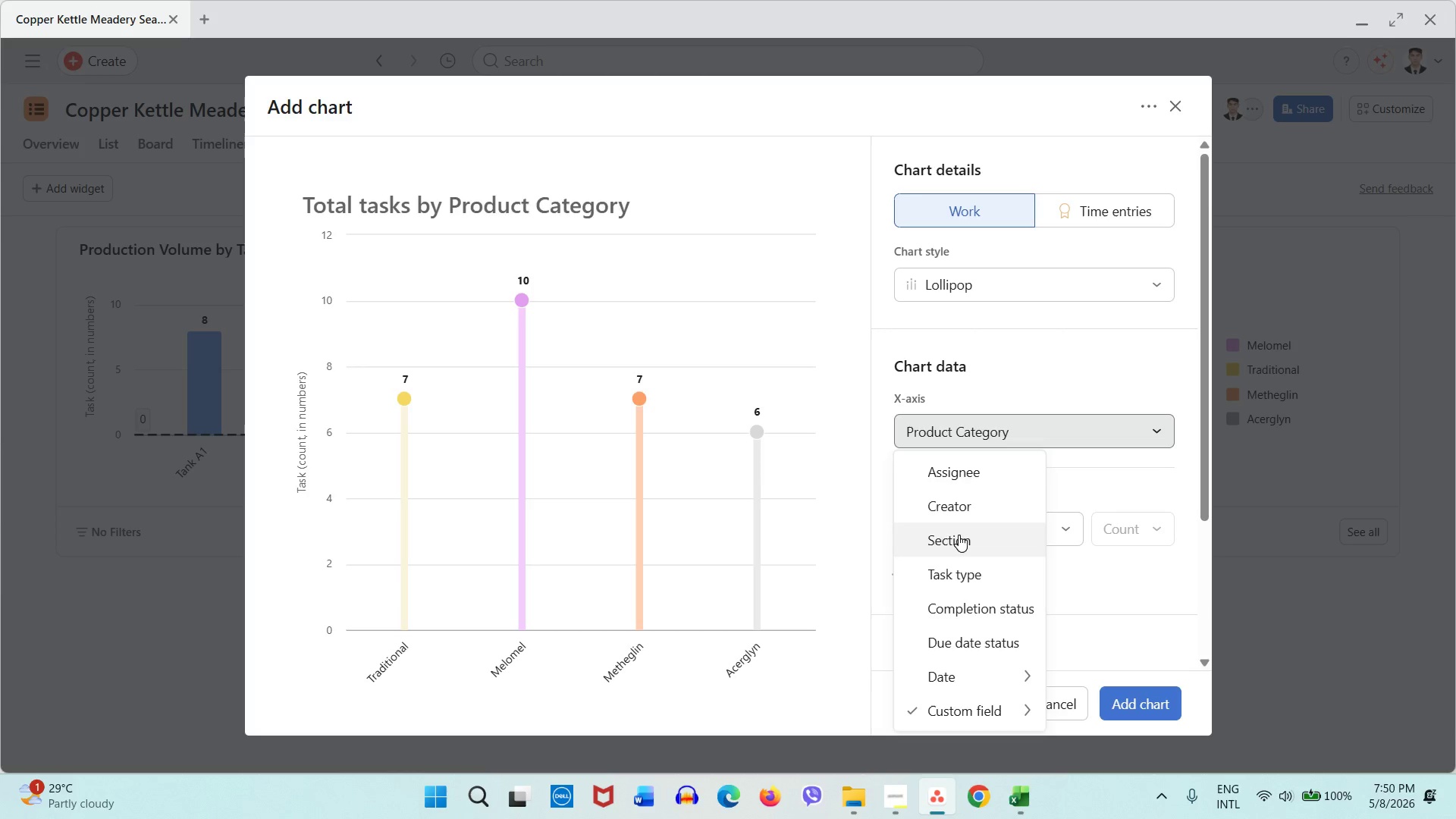 
left_click([959, 535])
 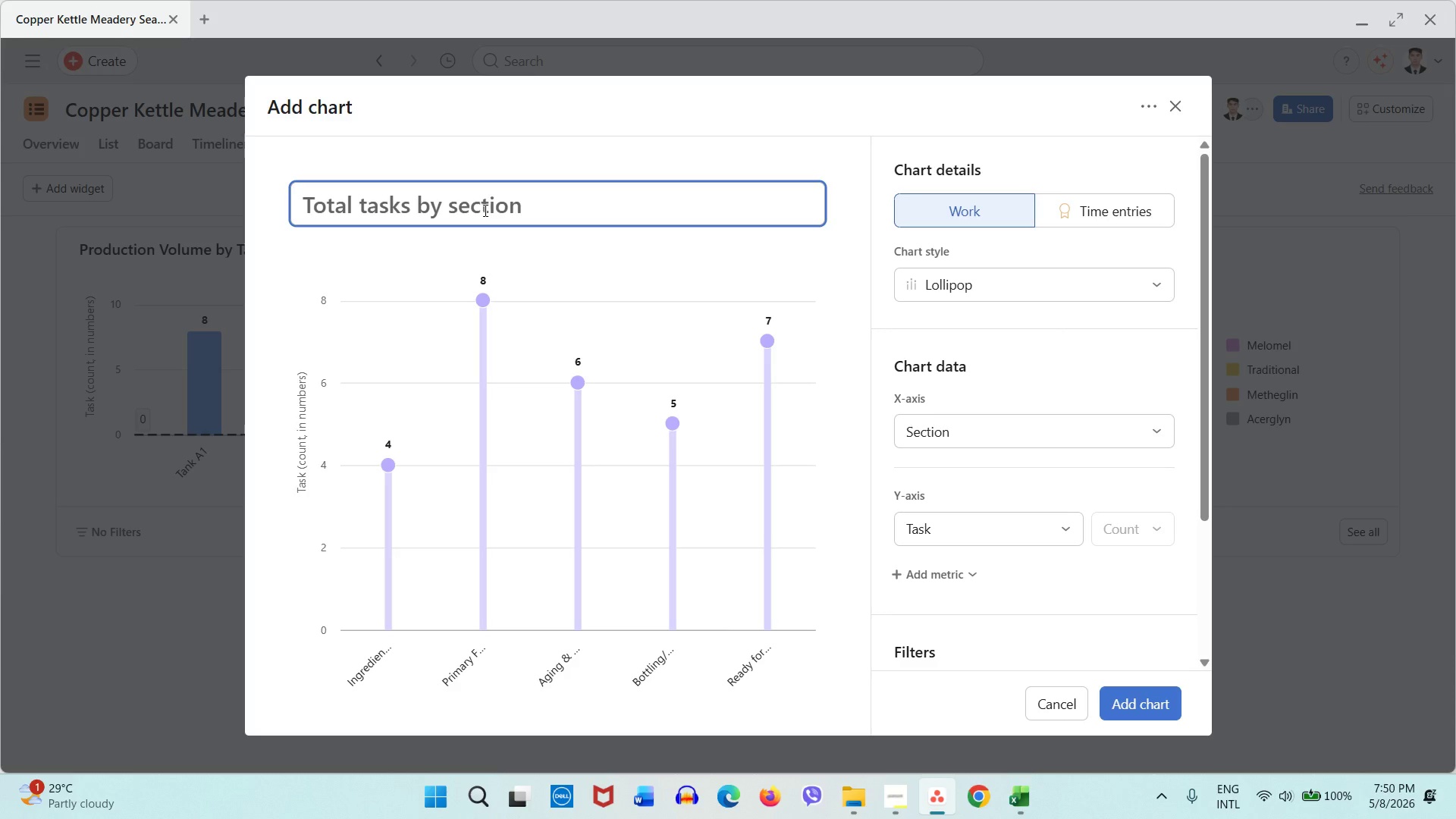 
wait(15.12)
 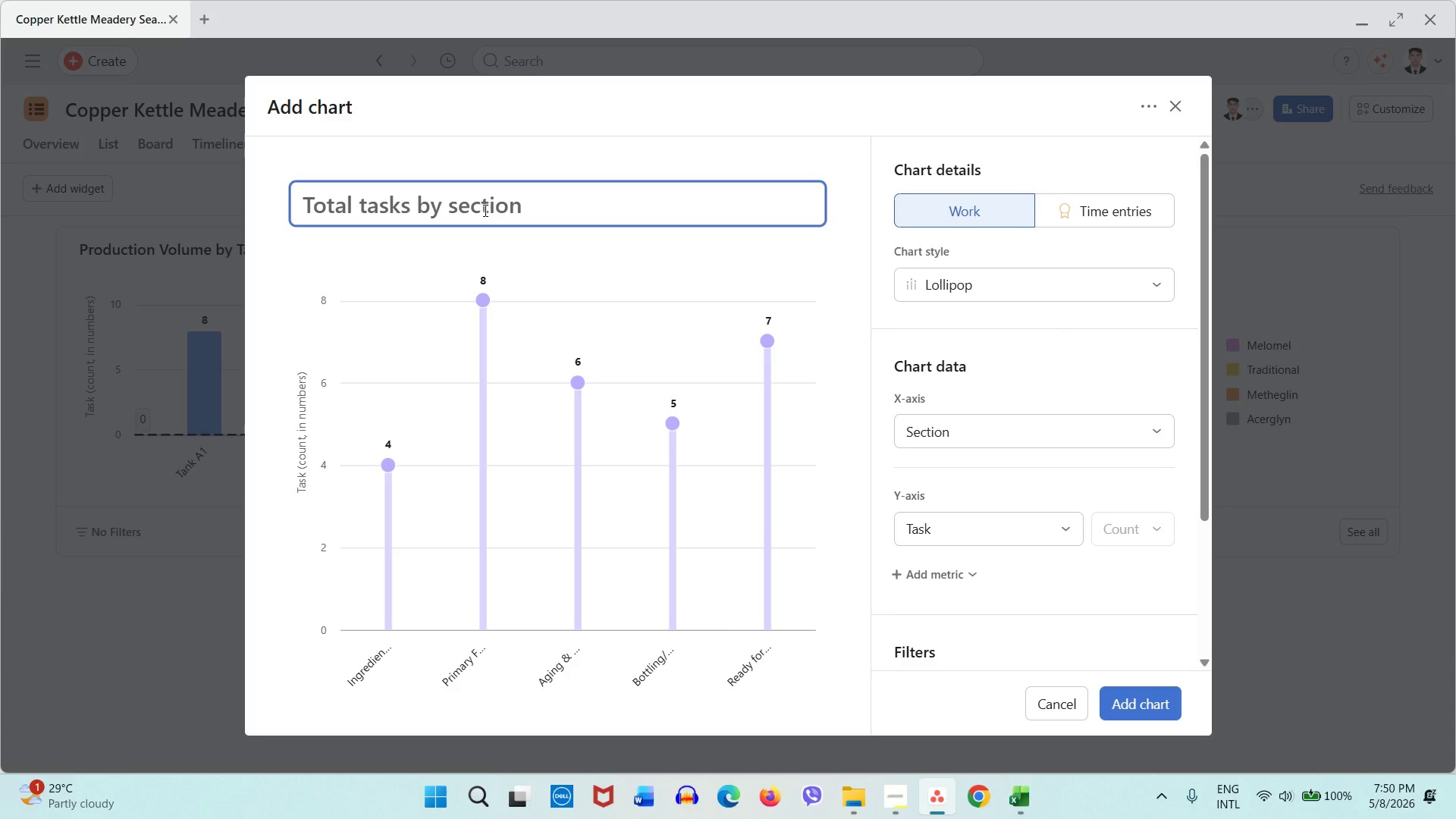 
type(Production Stage Bottlenecks)
 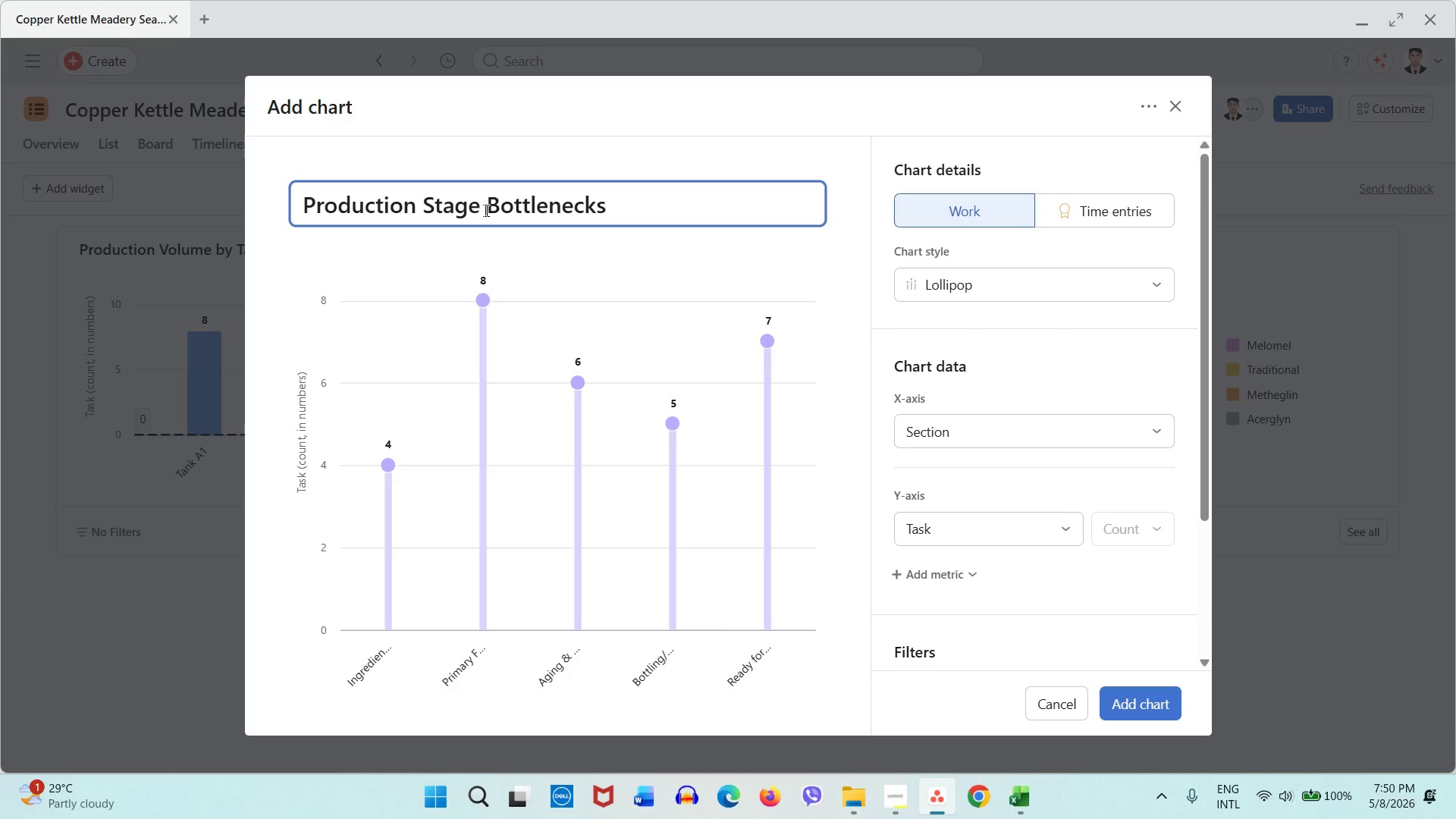 
scroll: coordinate [1036, 551], scroll_direction: down, amount: 4.0
 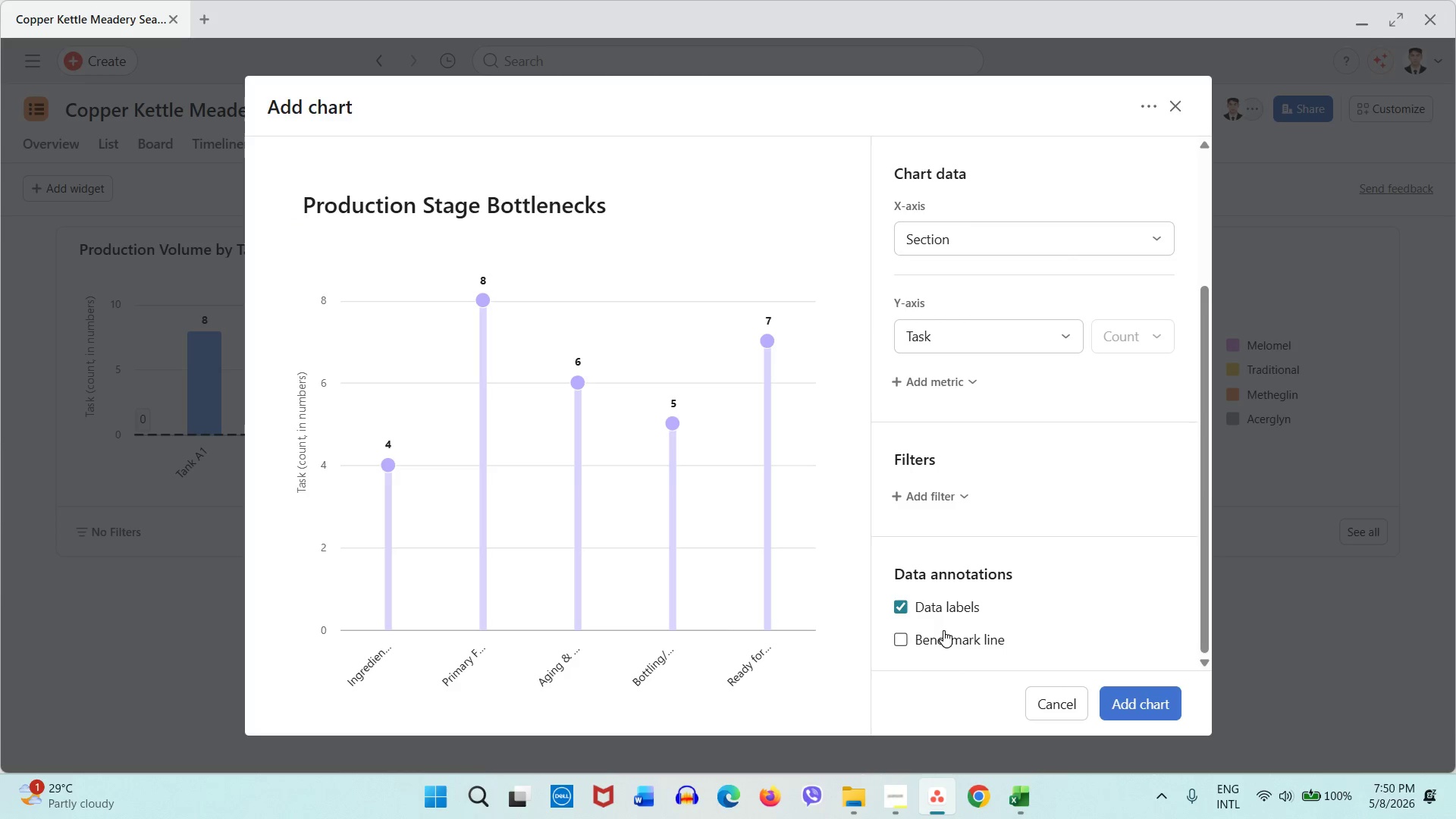 
double_click([943, 630])
 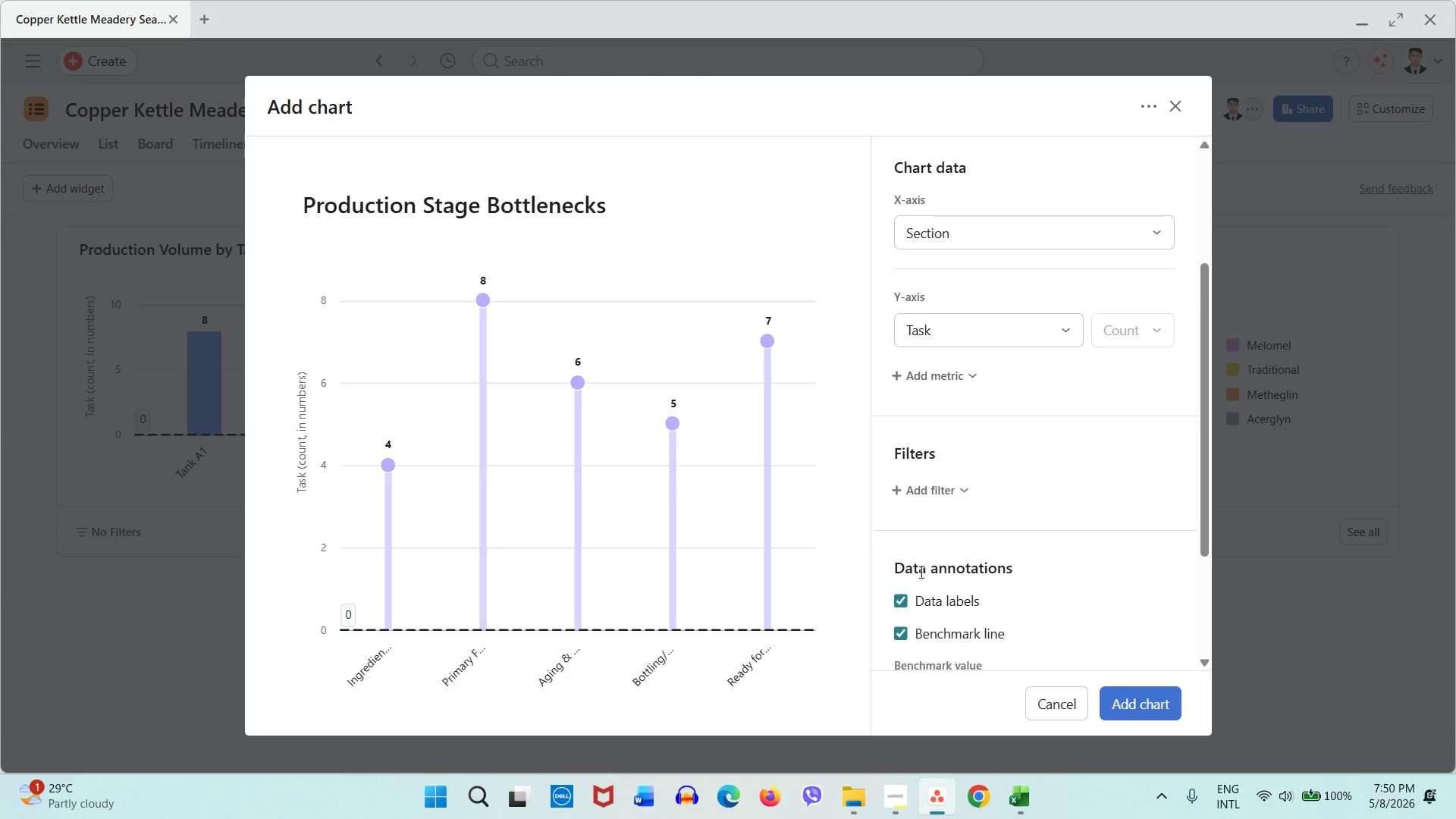 
scroll: coordinate [920, 572], scroll_direction: down, amount: 2.0
 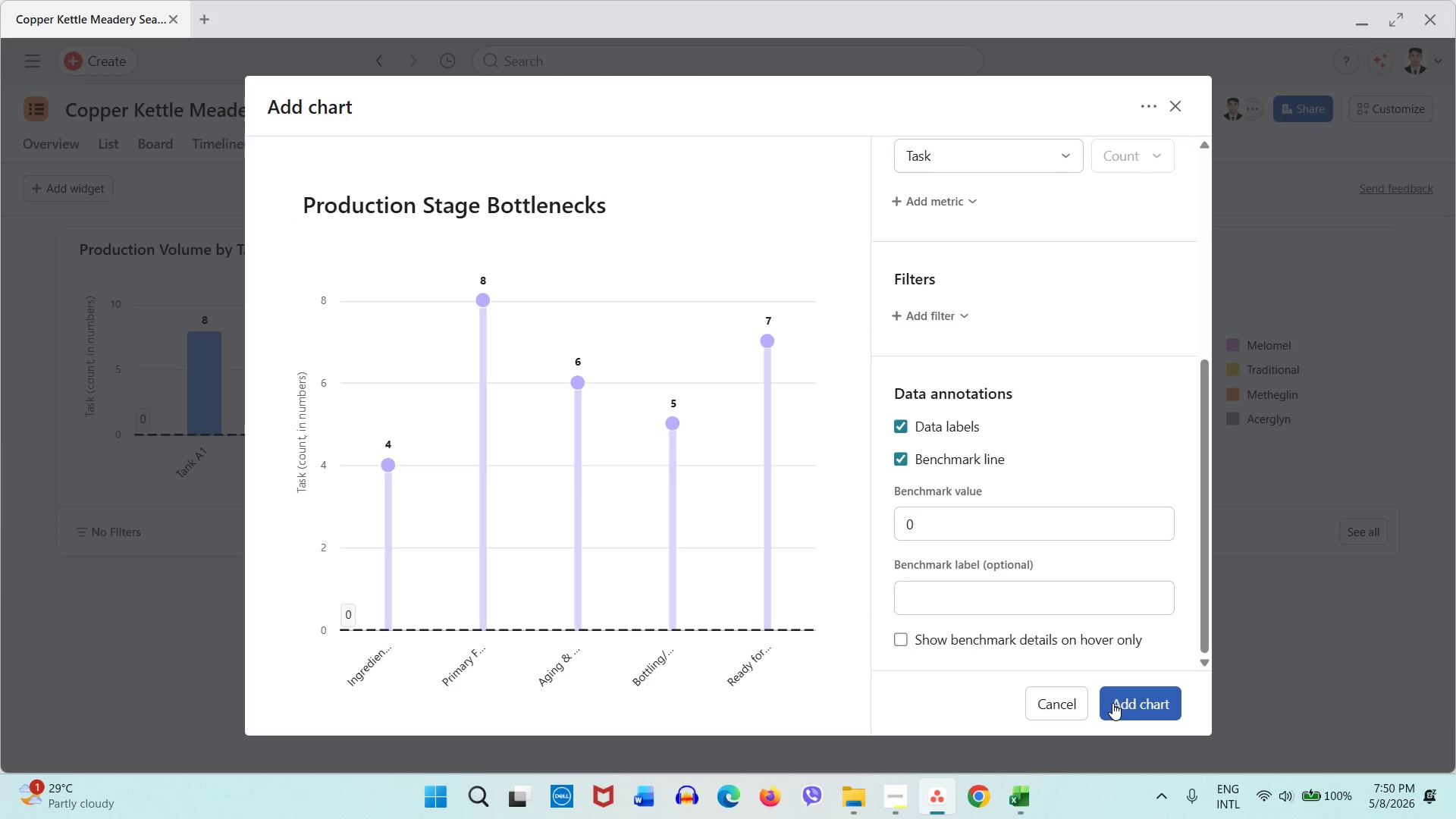 
left_click([1112, 703])
 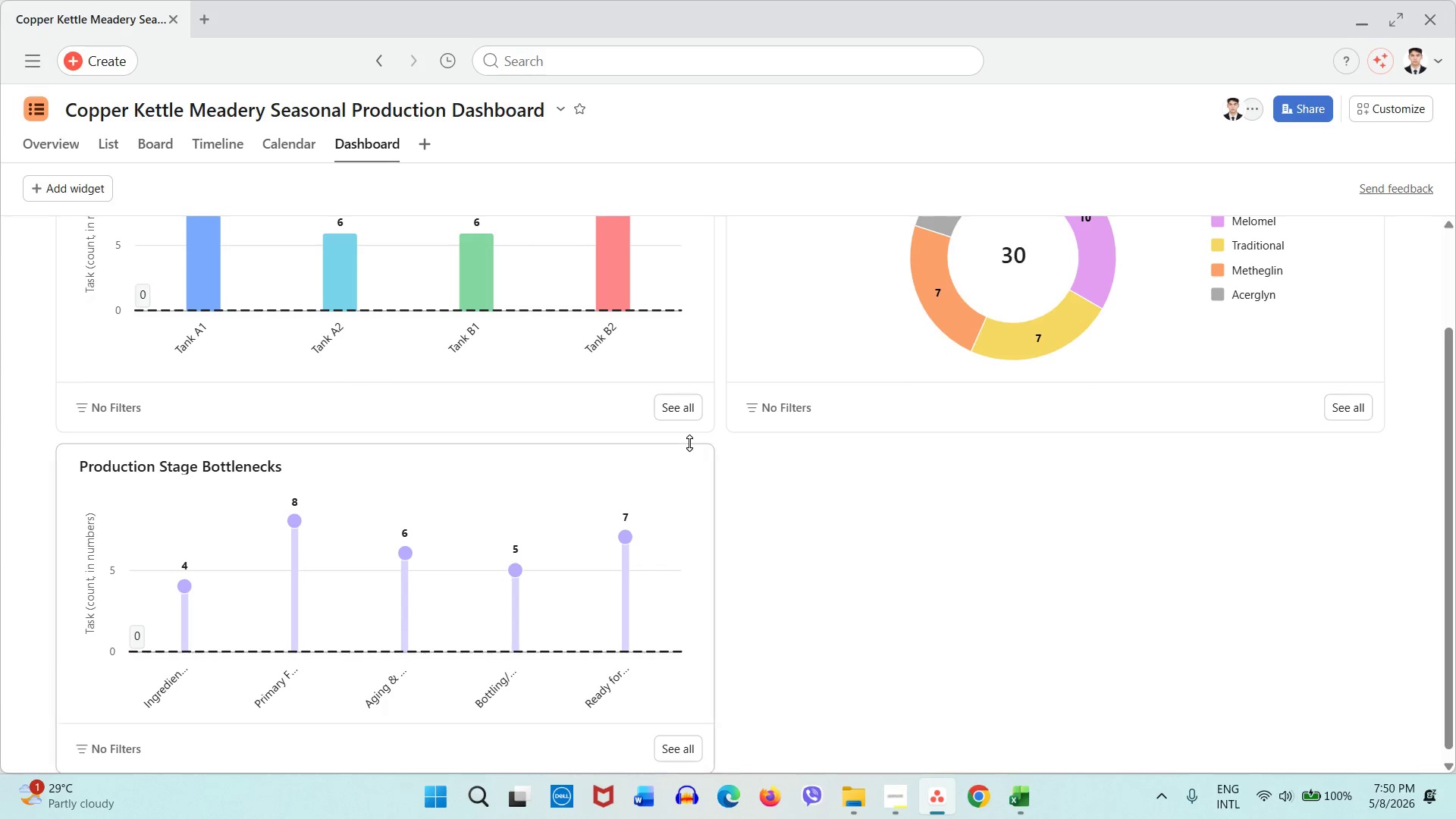 
wait(10.34)
 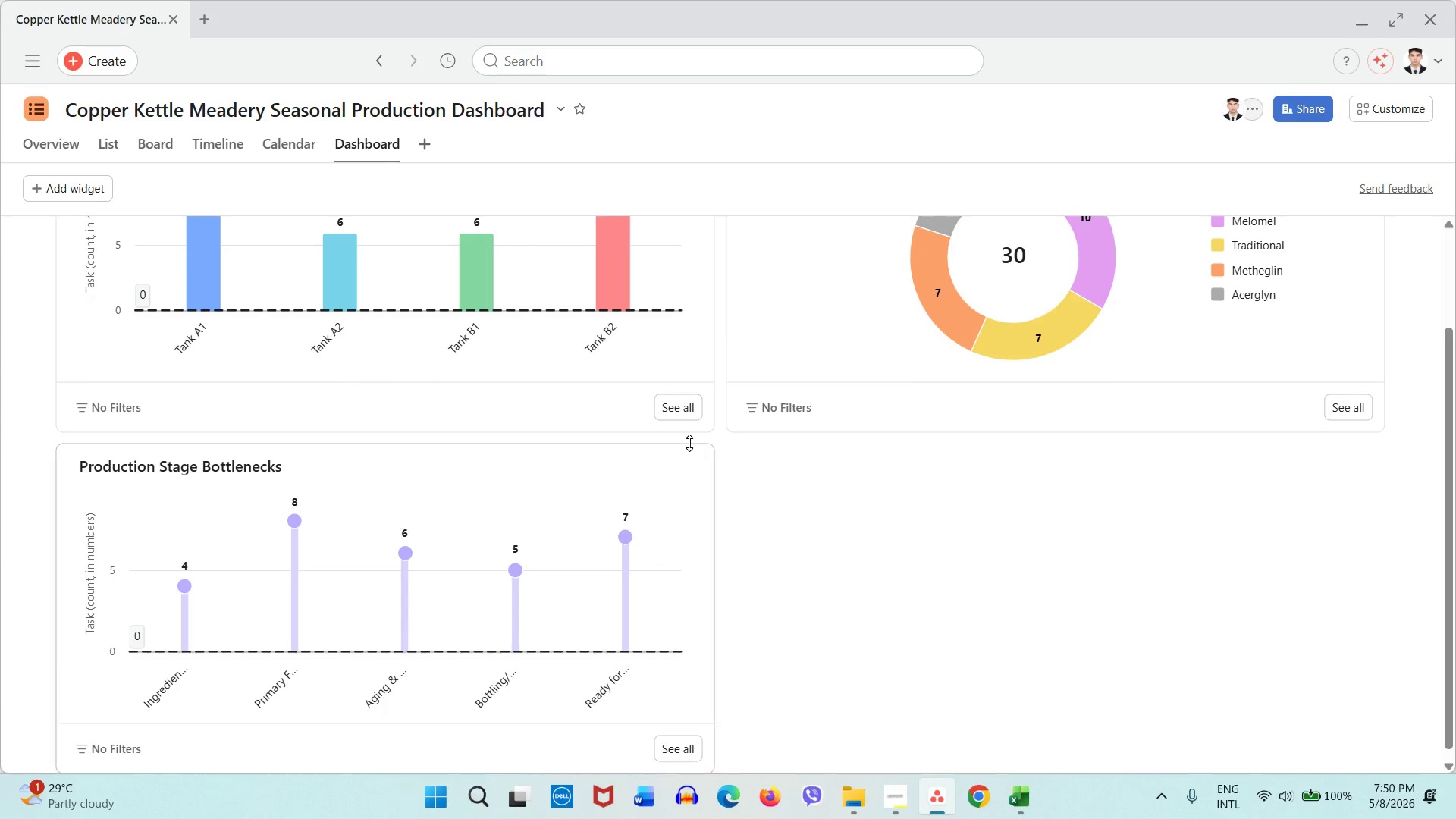 
scroll: coordinate [667, 419], scroll_direction: up, amount: 3.0
 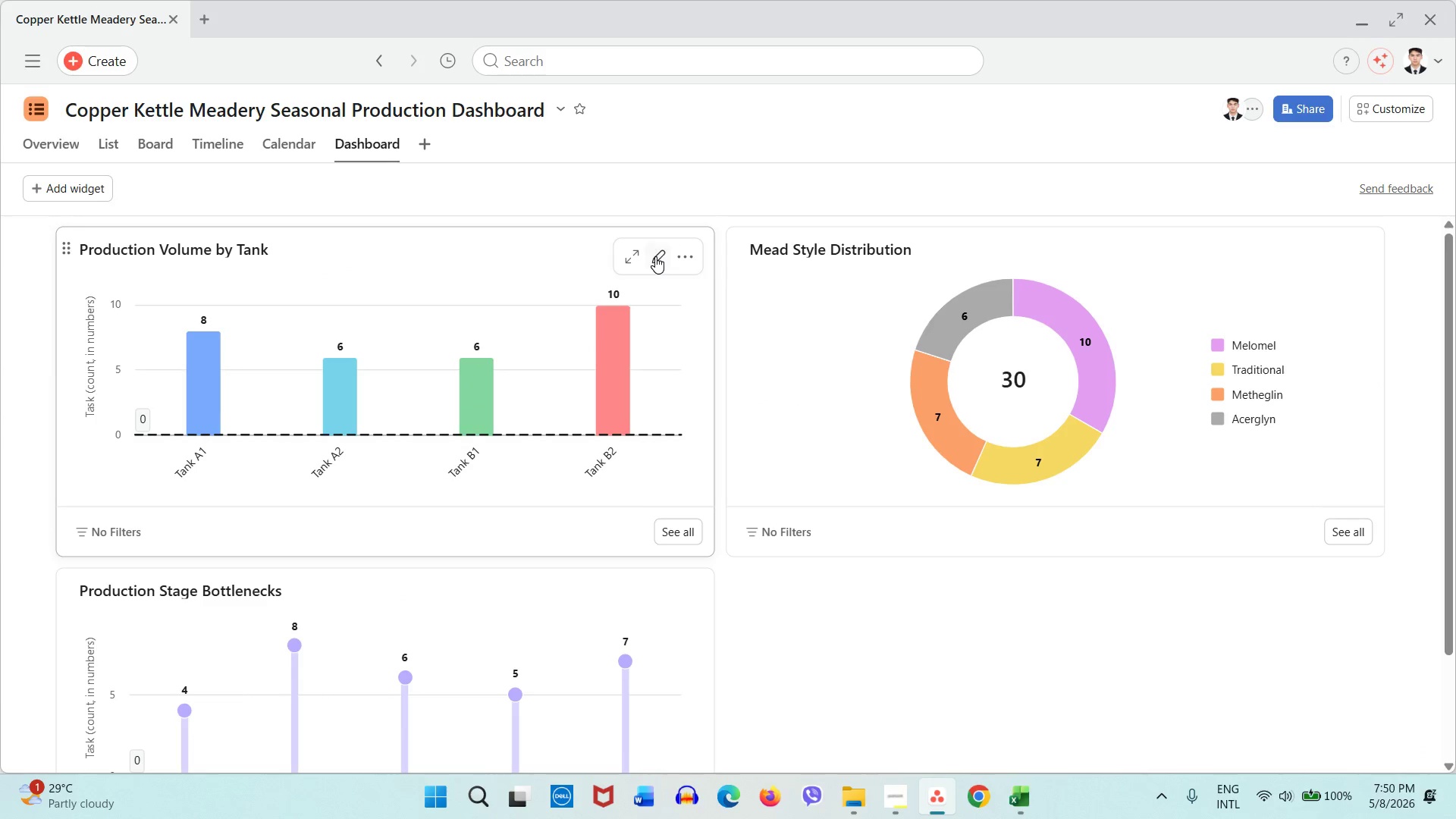 
left_click([655, 256])
 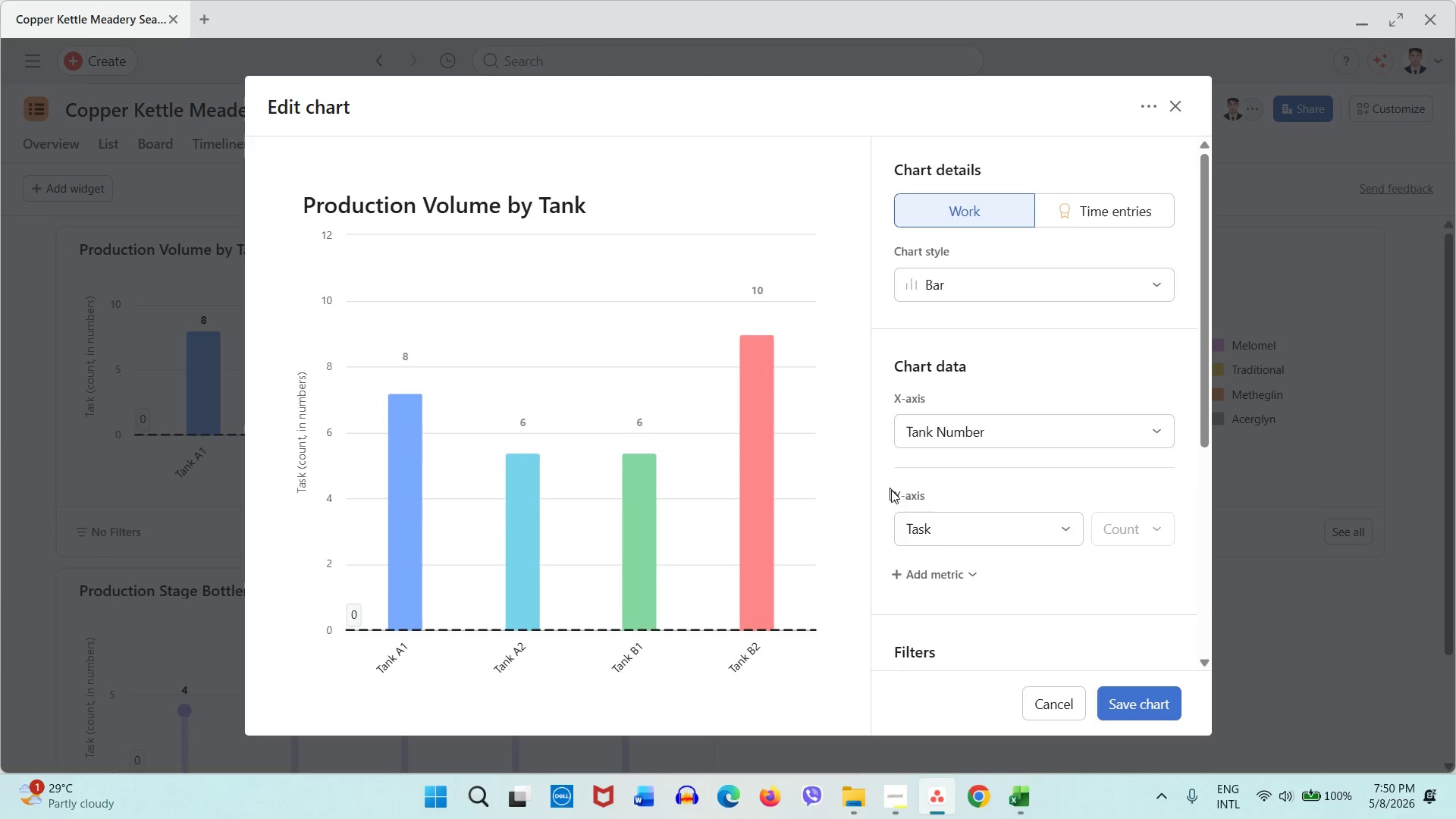 
scroll: coordinate [940, 526], scroll_direction: down, amount: 5.0
 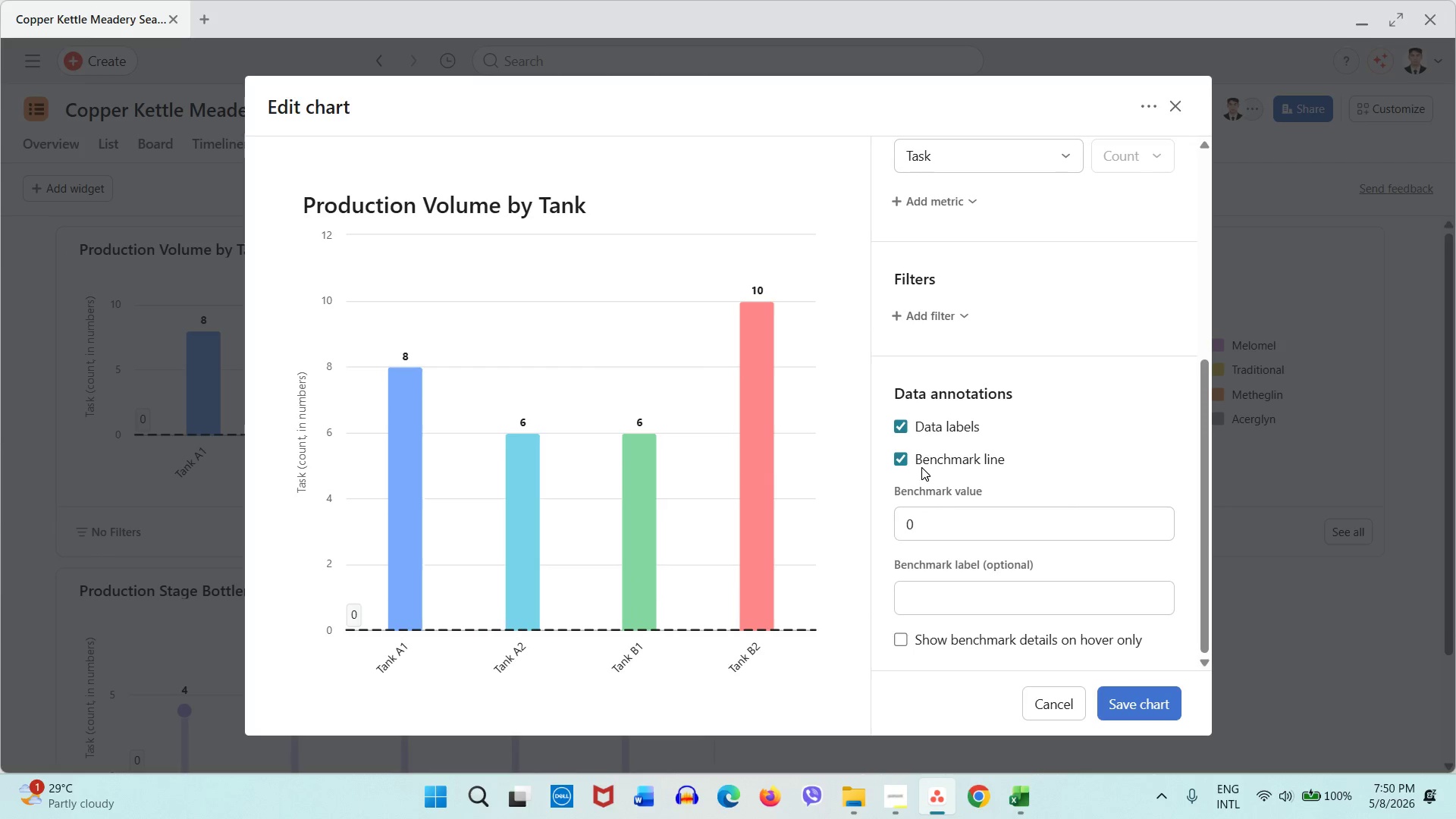 
left_click([921, 467])
 